 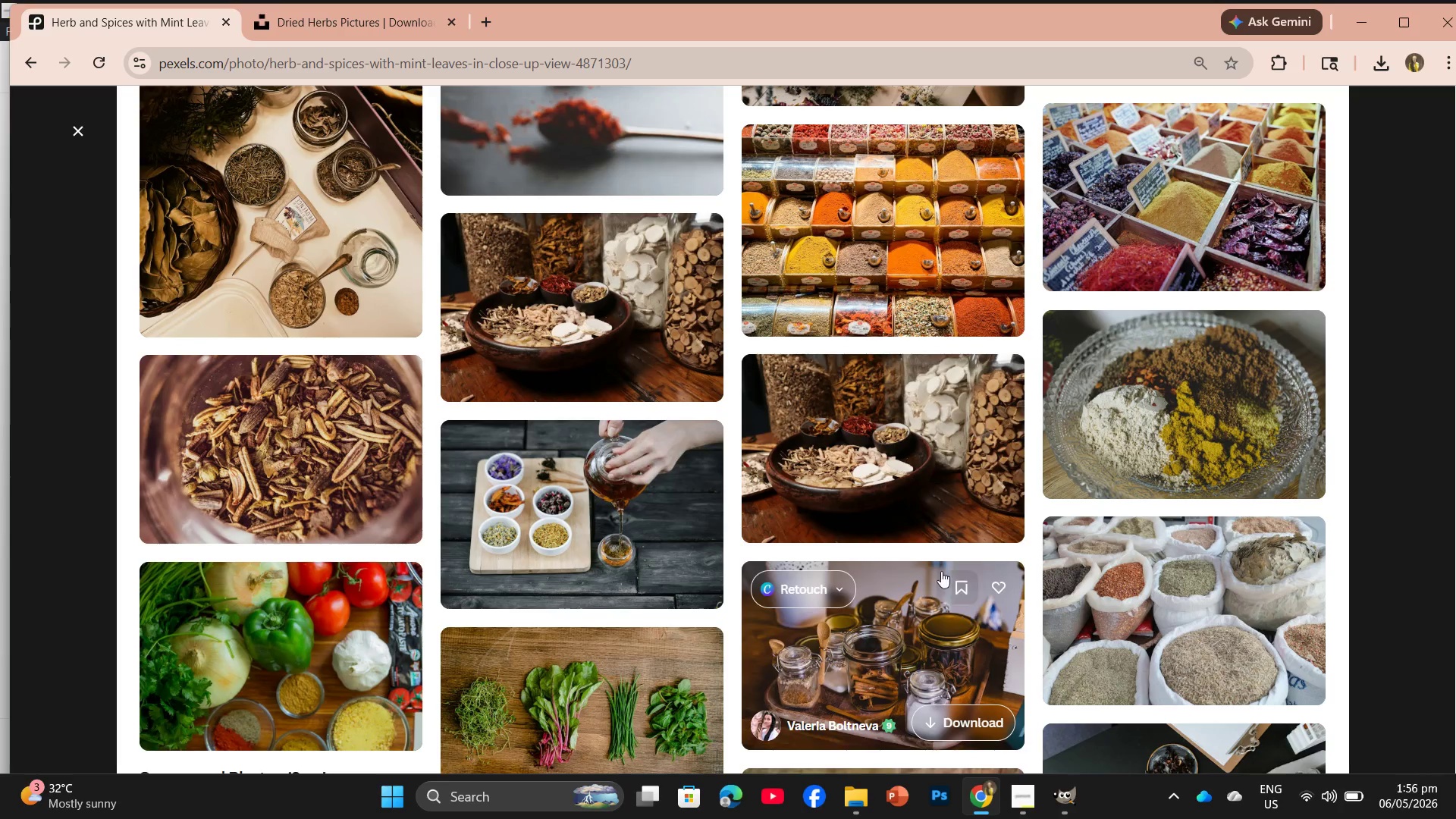 
left_click([1023, 813])
 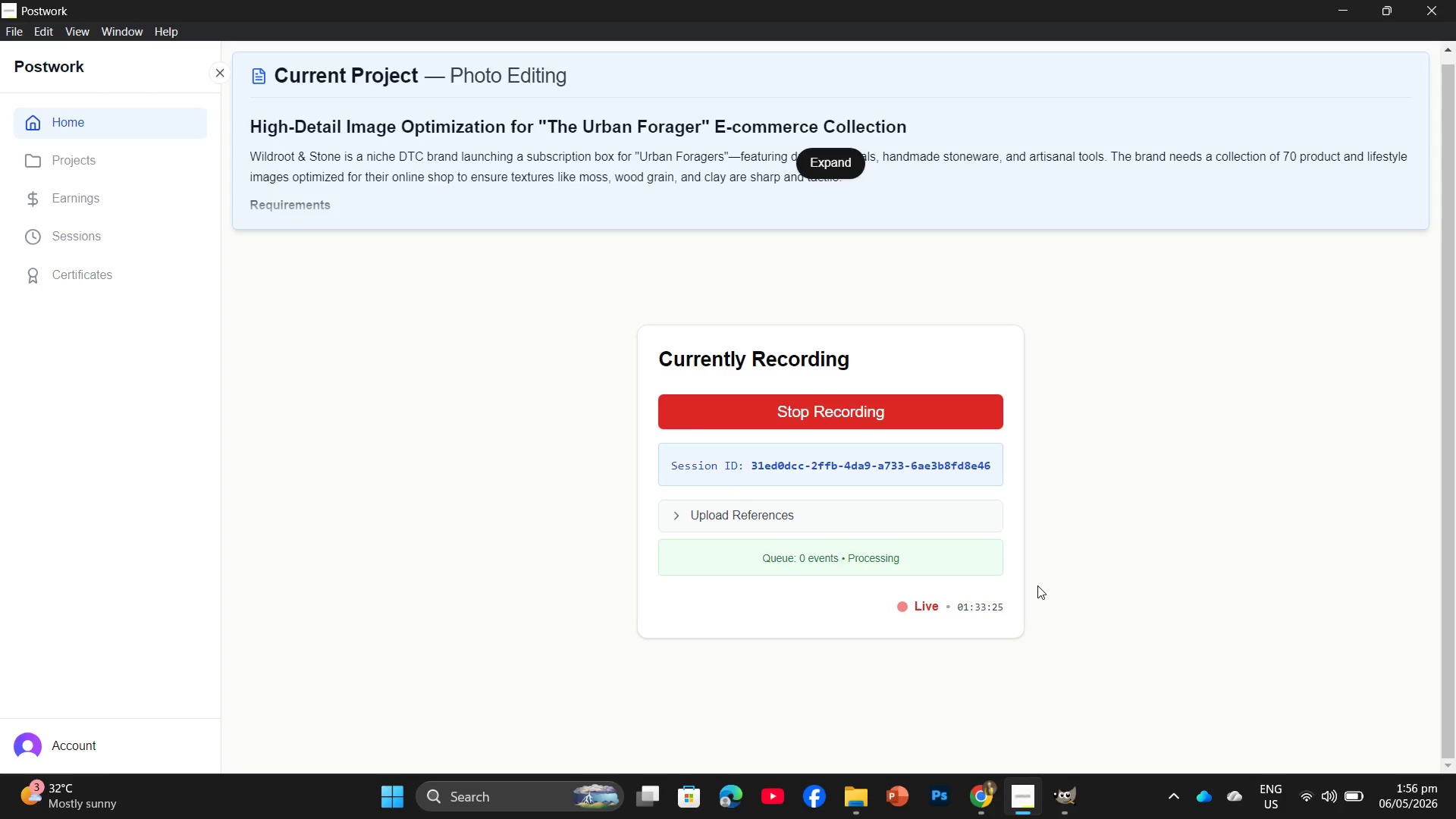 
wait(22.81)
 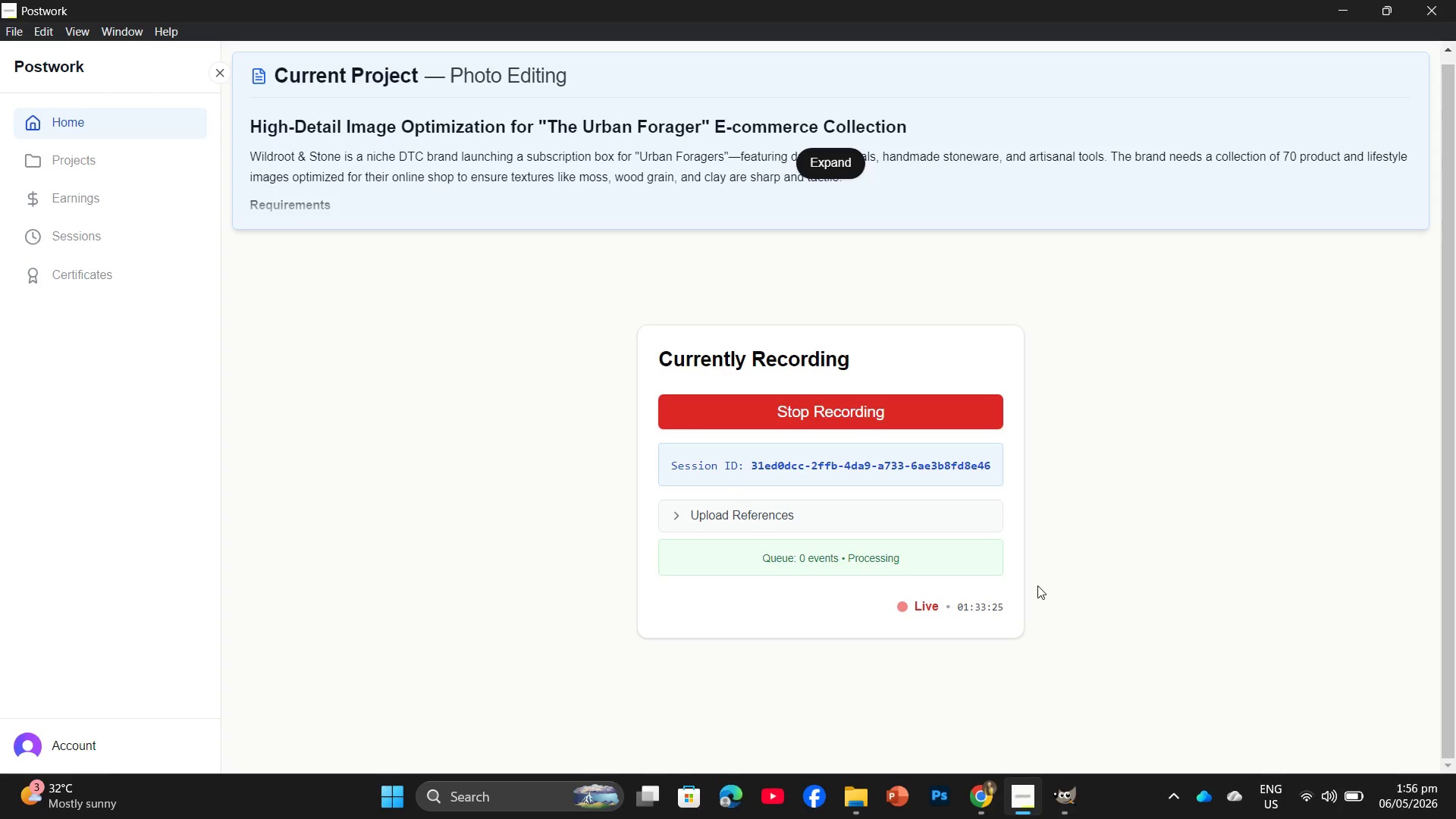 
left_click([989, 792])
 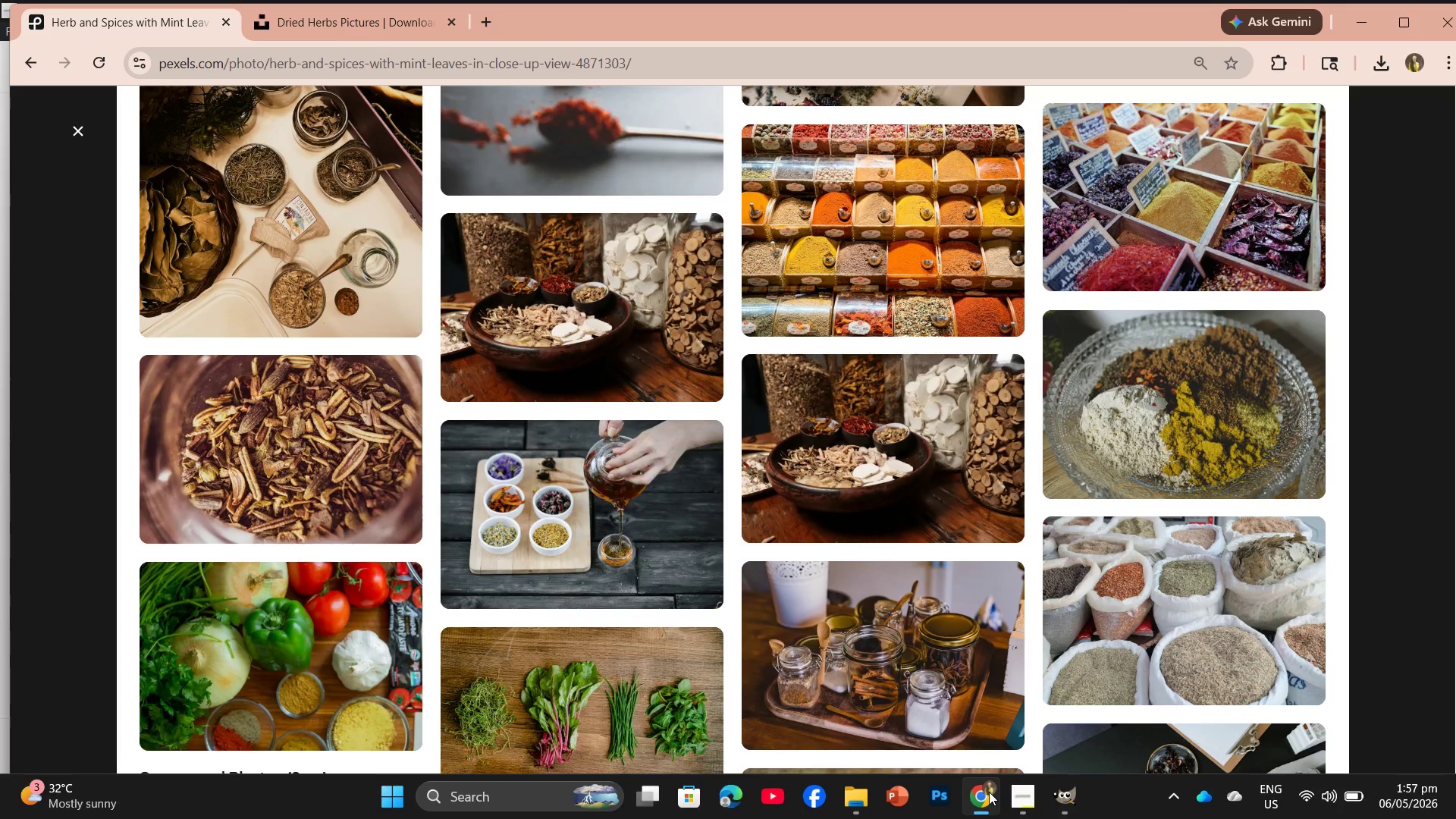 
wait(37.03)
 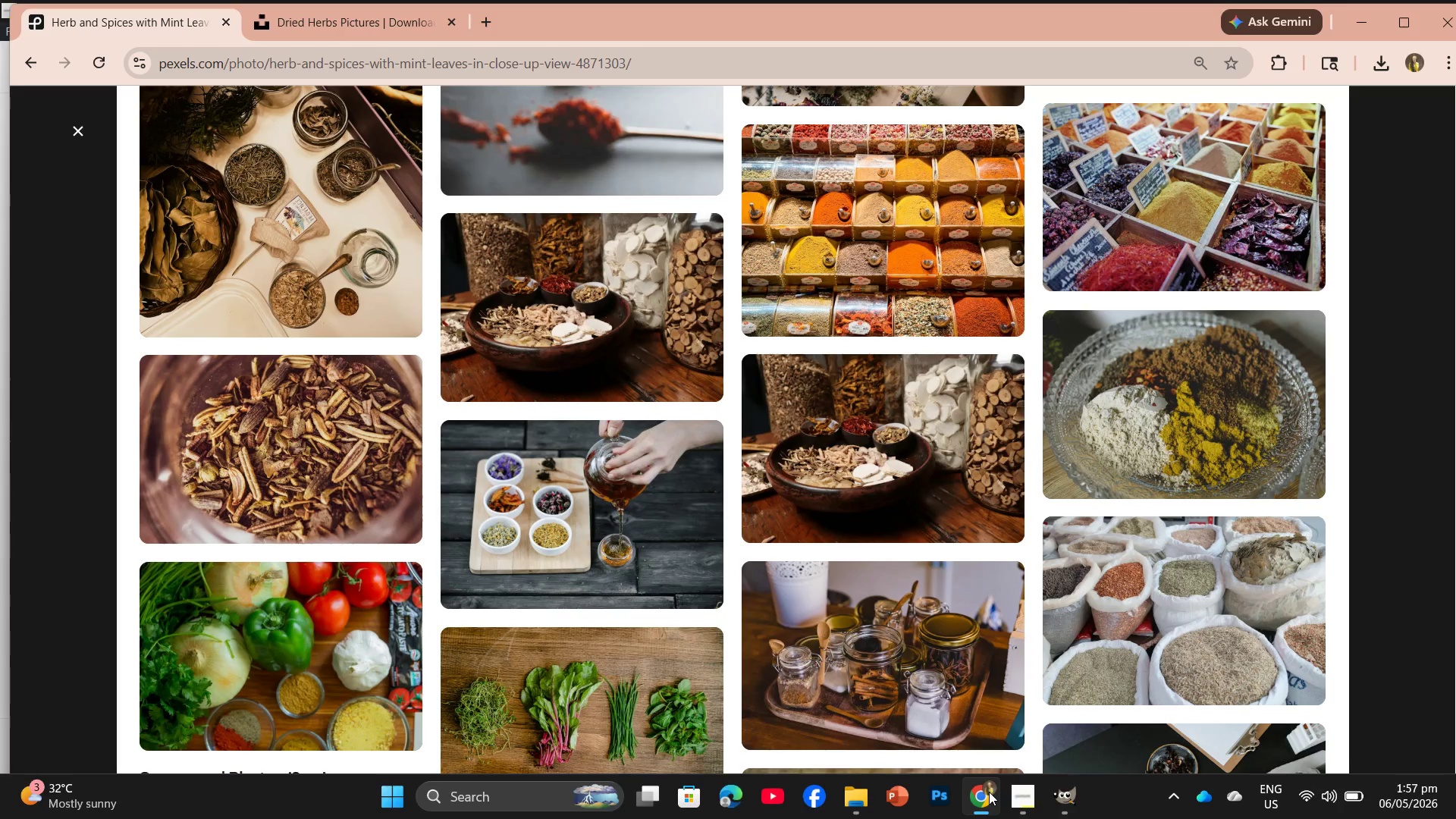 
scroll: coordinate [666, 466], scroll_direction: down, amount: 3.0
 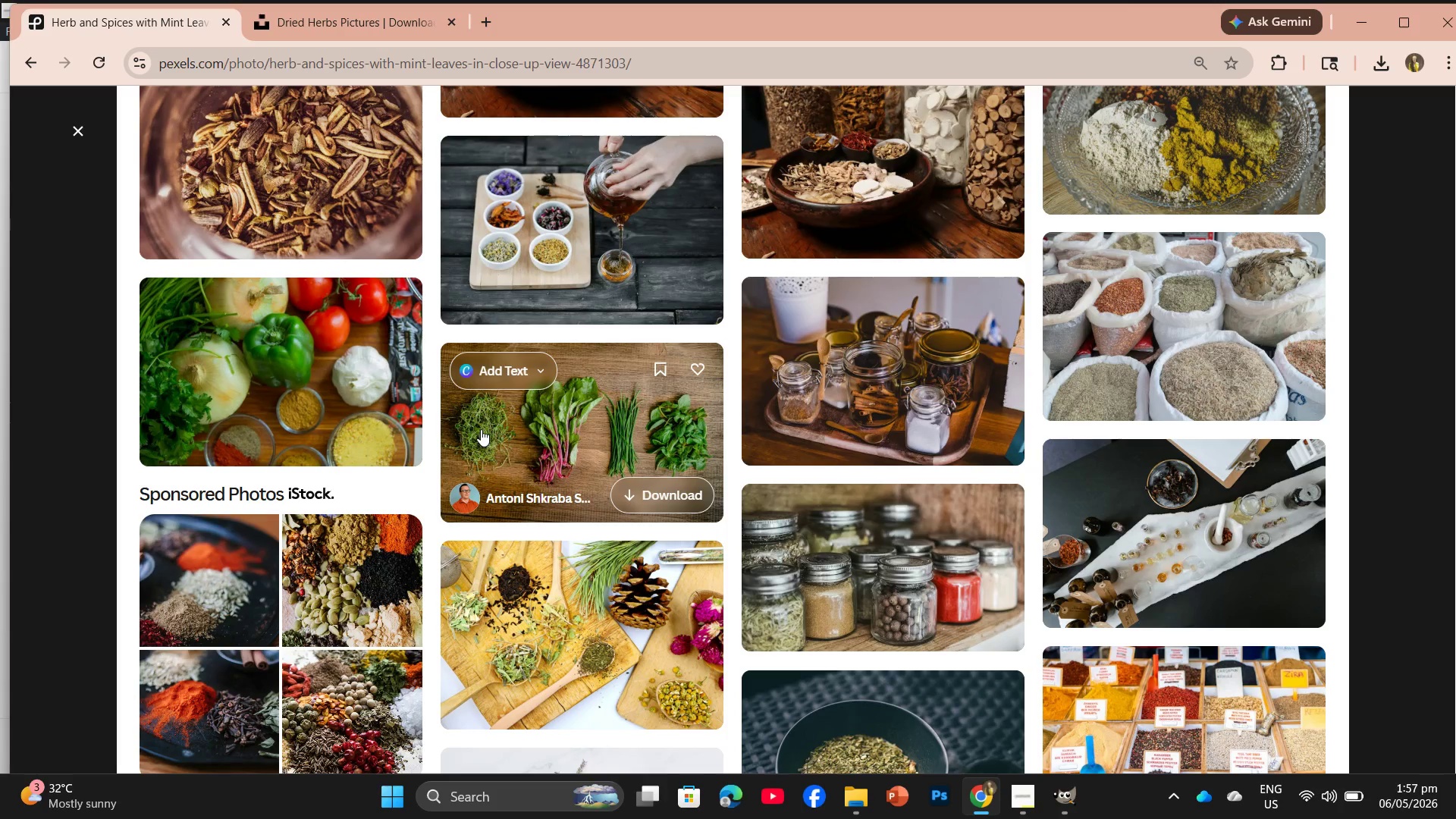 
wait(8.7)
 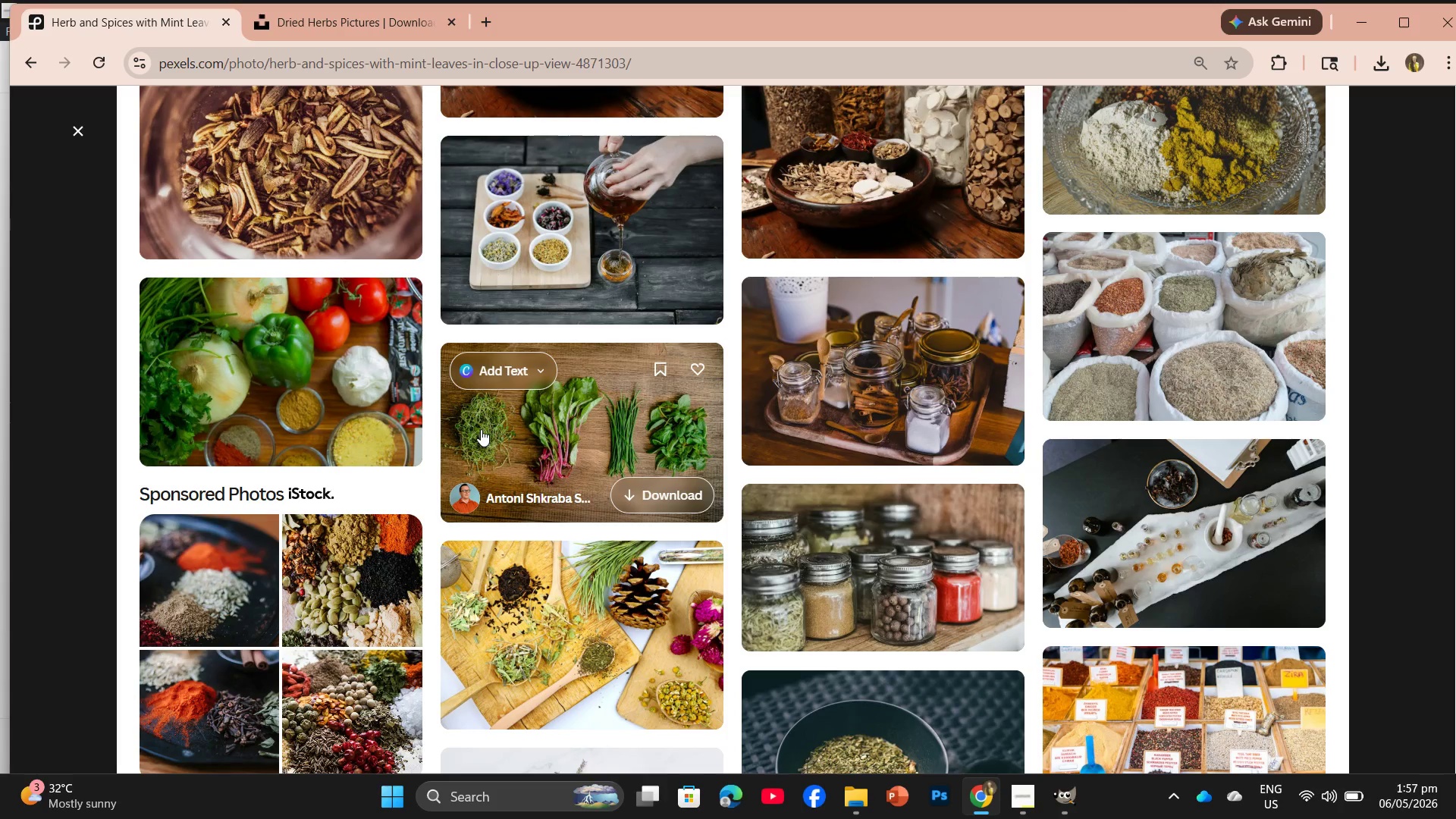 
mouse_move([376, 369])
 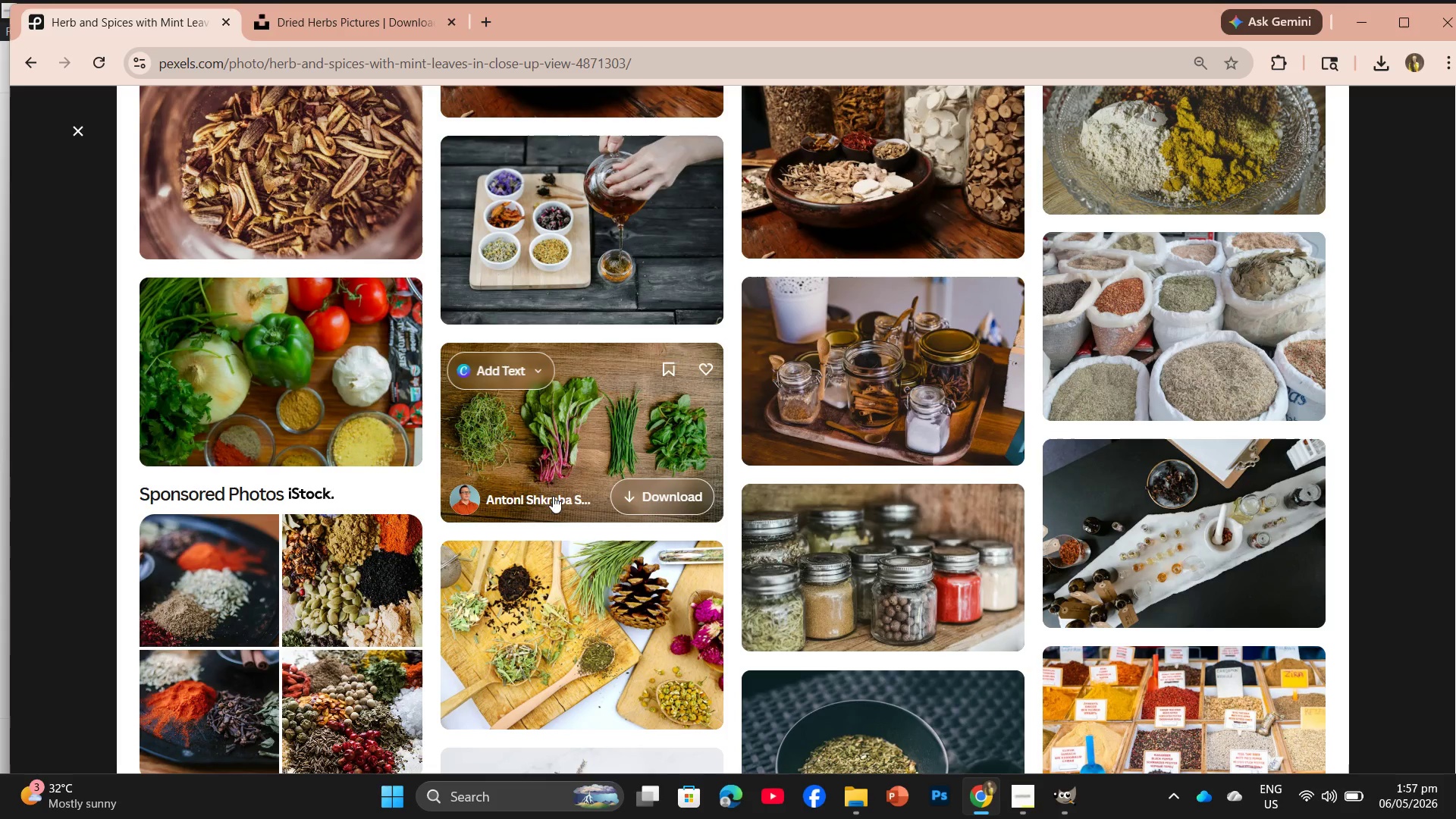 
mouse_move([607, 550])
 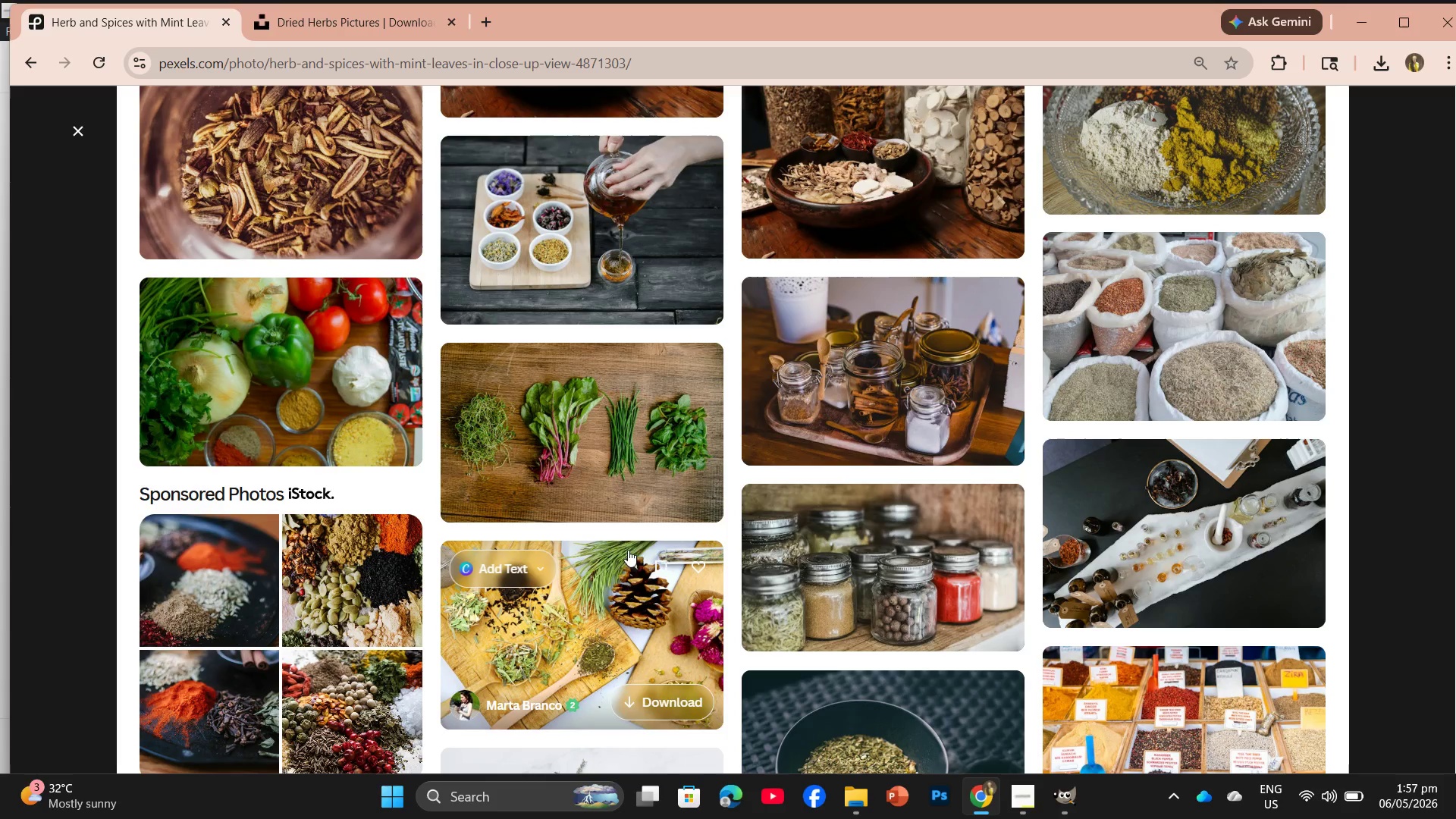 
scroll: coordinate [612, 530], scroll_direction: down, amount: 2.0
 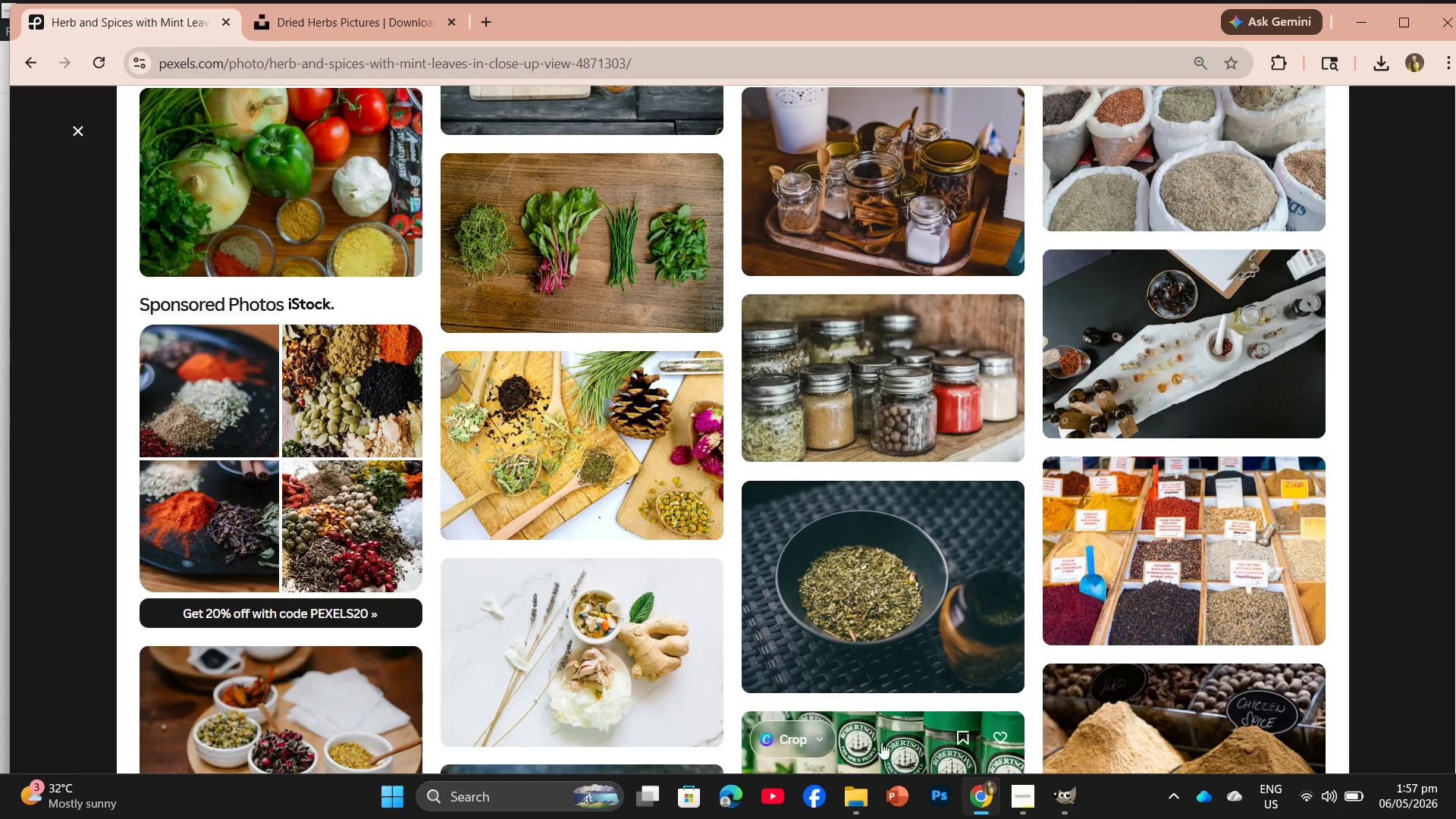 
left_click([845, 795])
 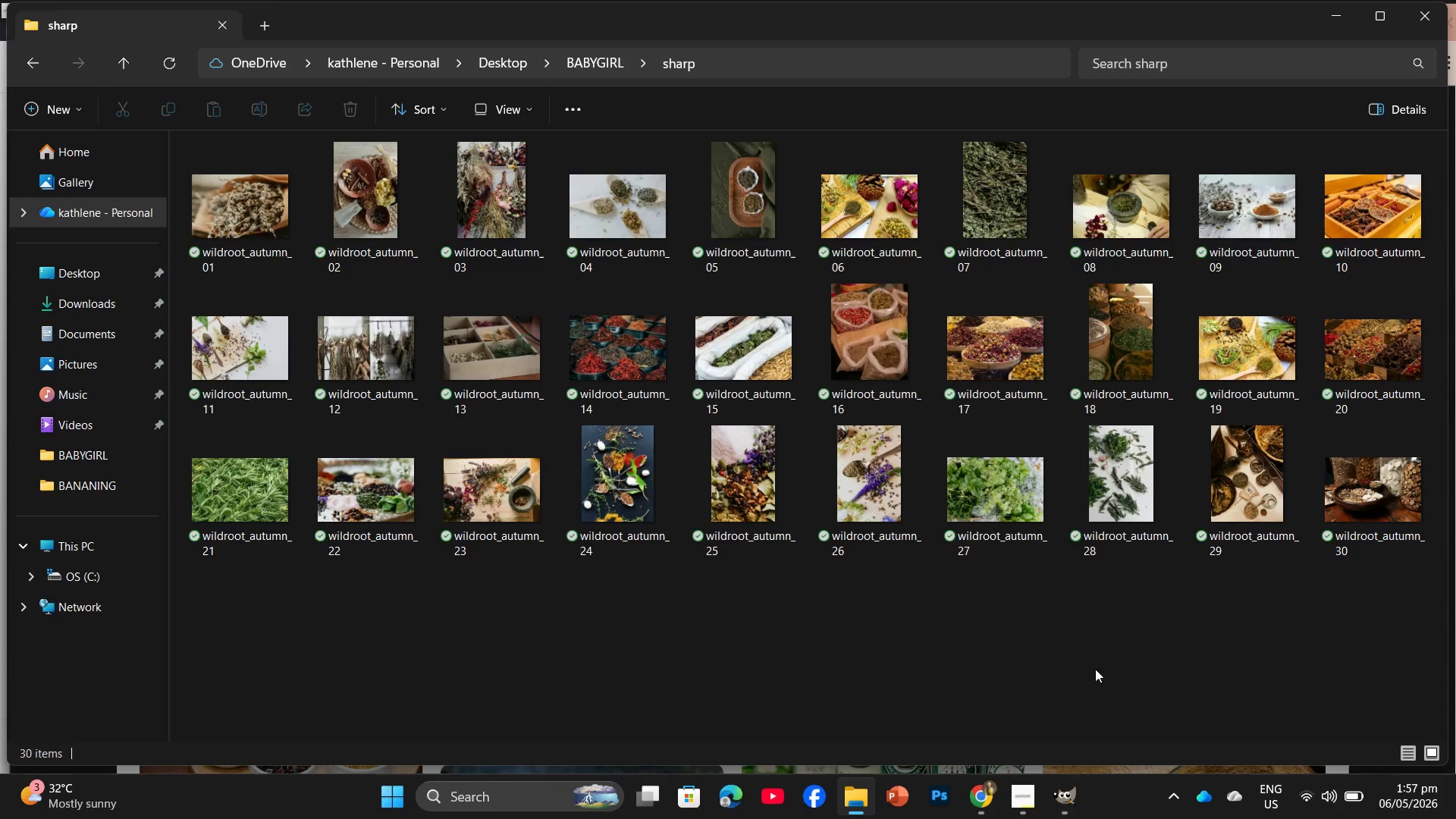 
left_click([1069, 801])
 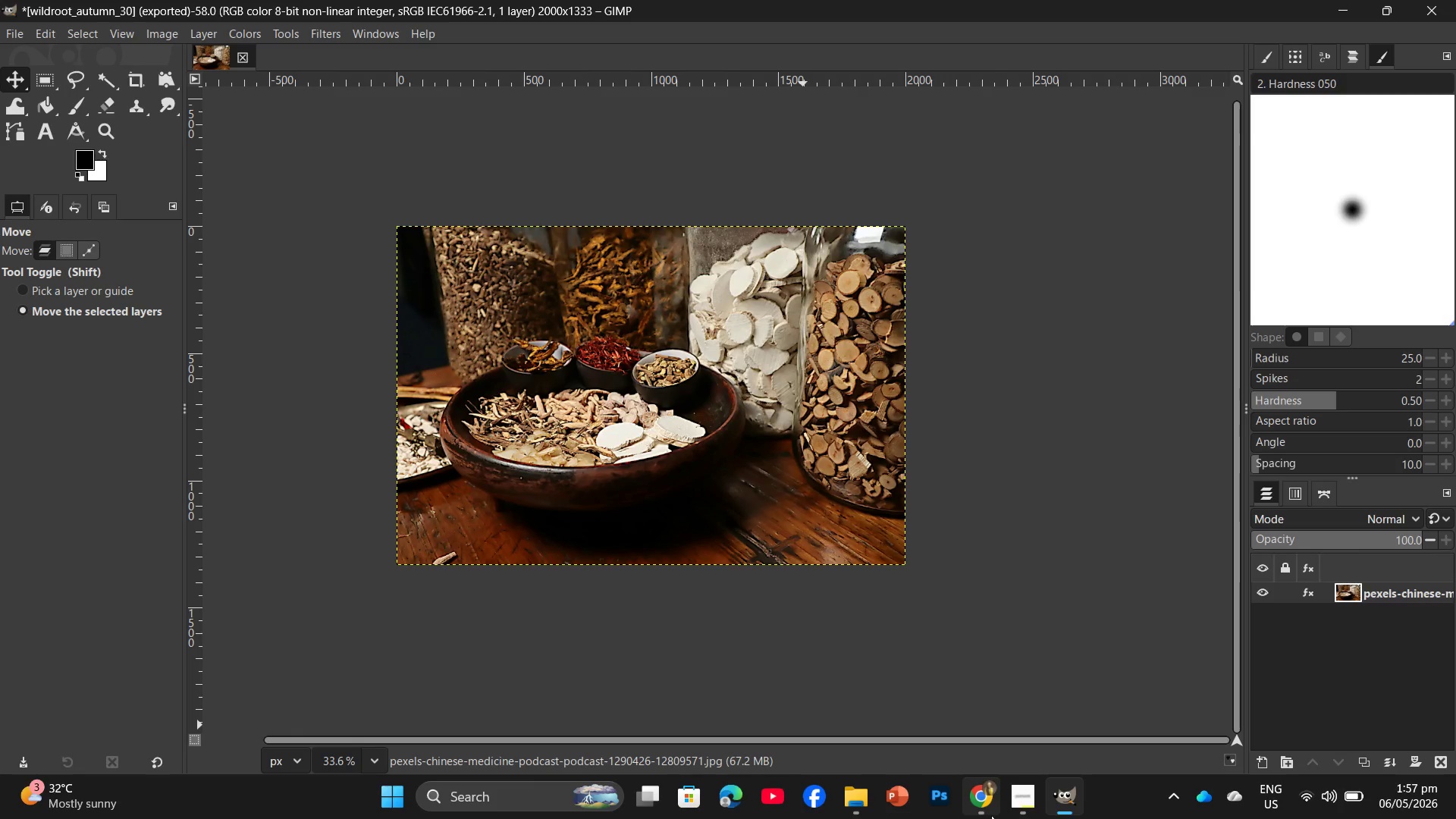 
left_click([984, 811])
 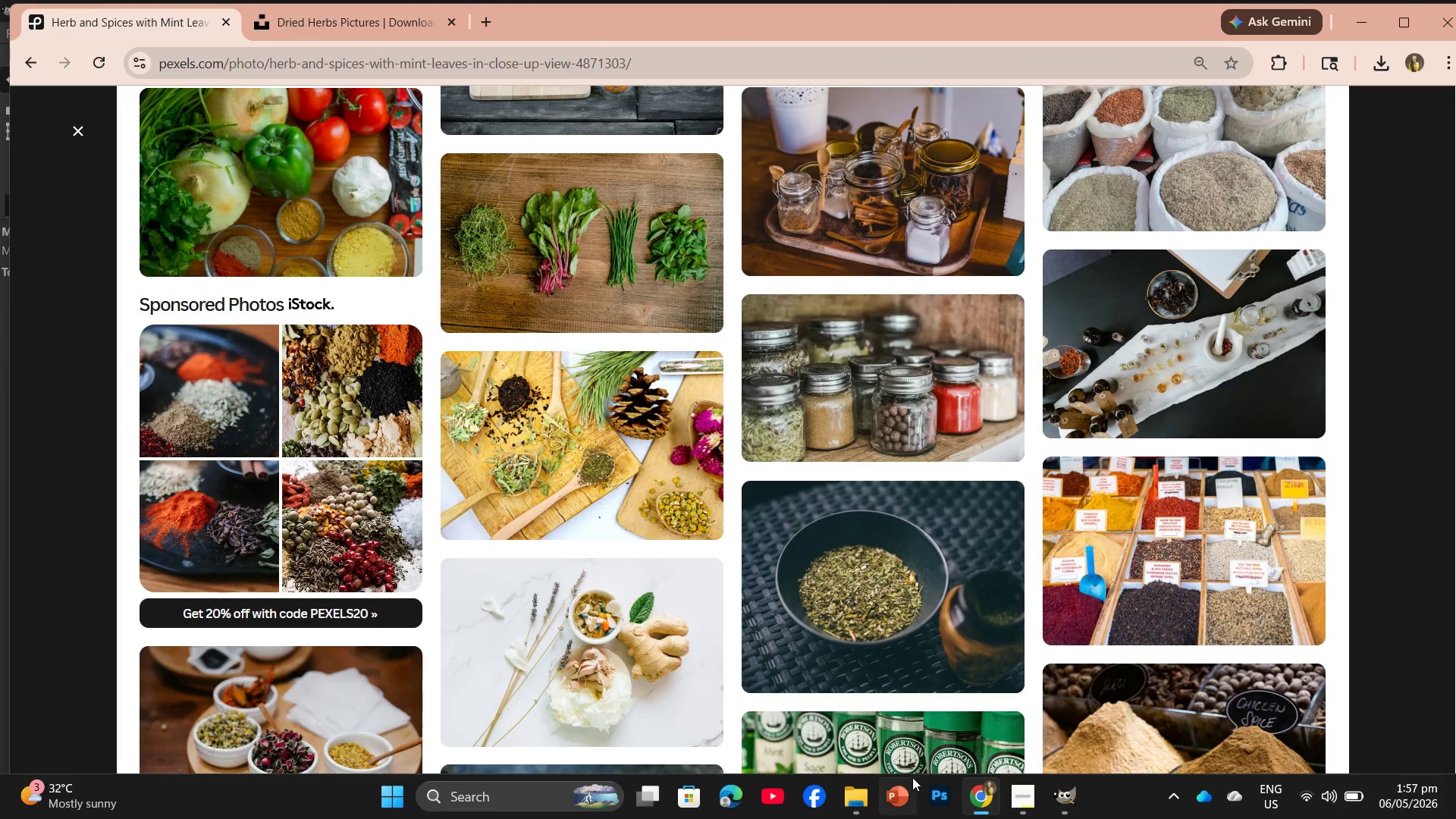 
left_click([845, 789])
 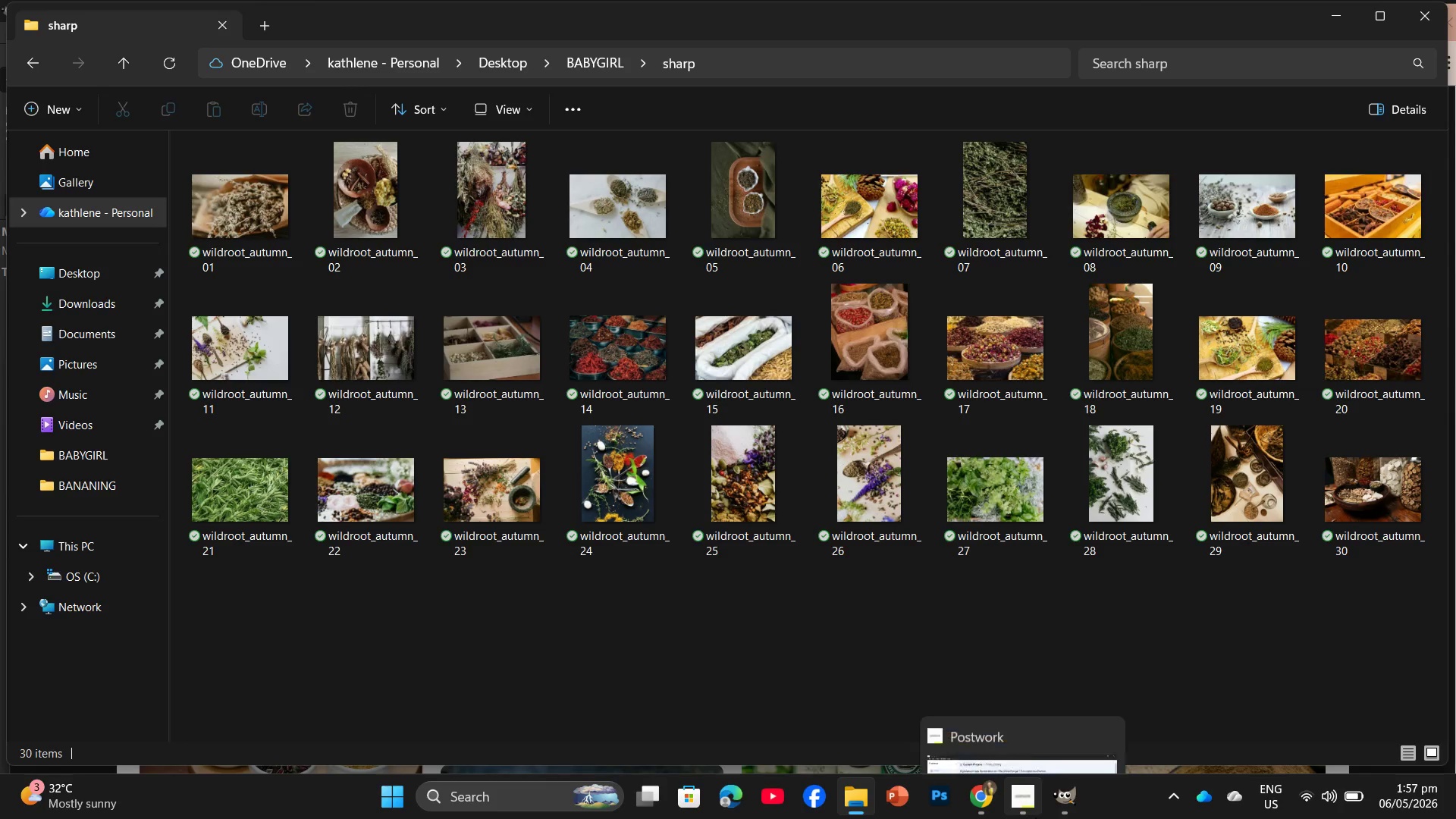 
mouse_move([1035, 797])
 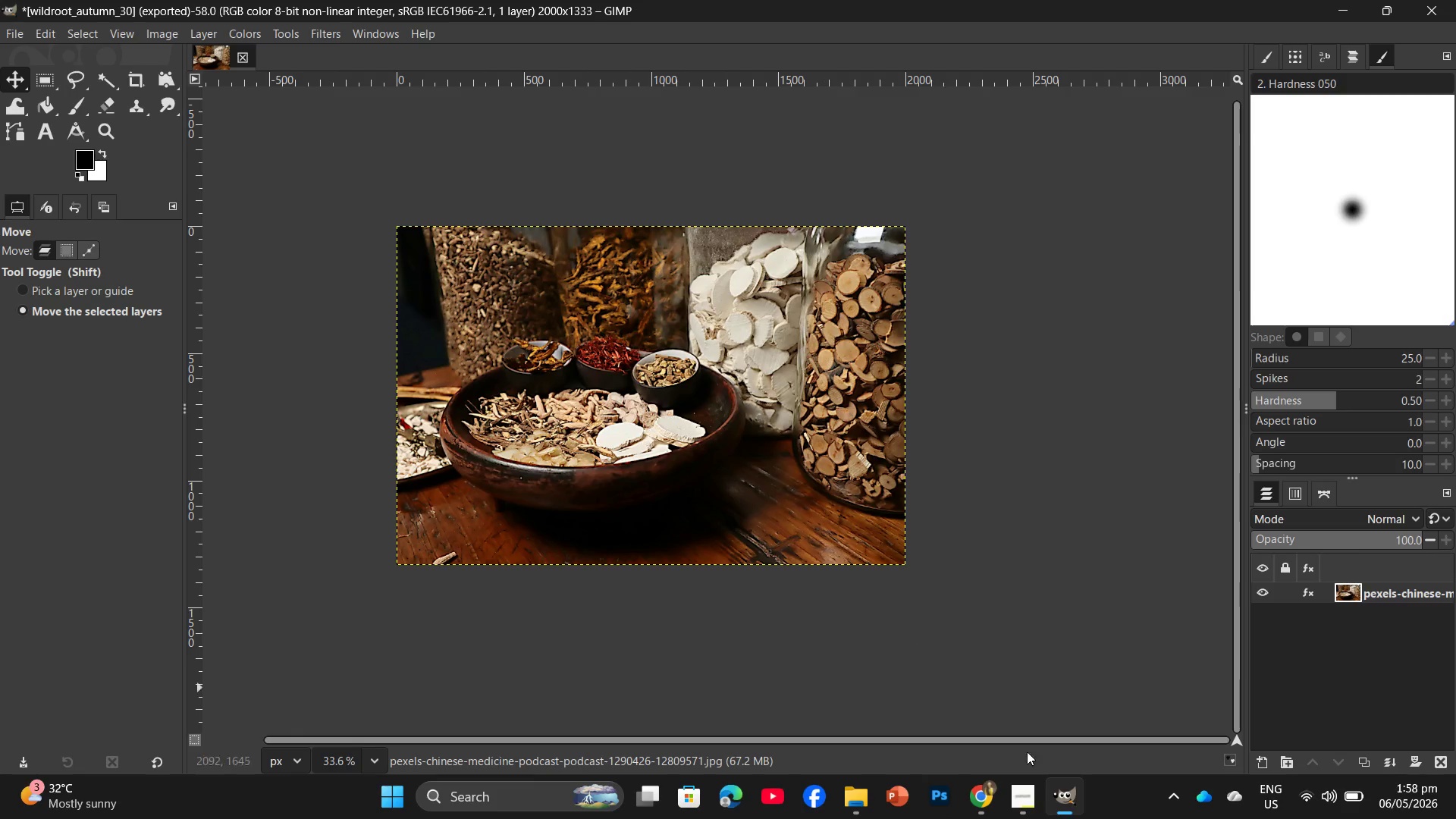 
left_click([977, 802])
 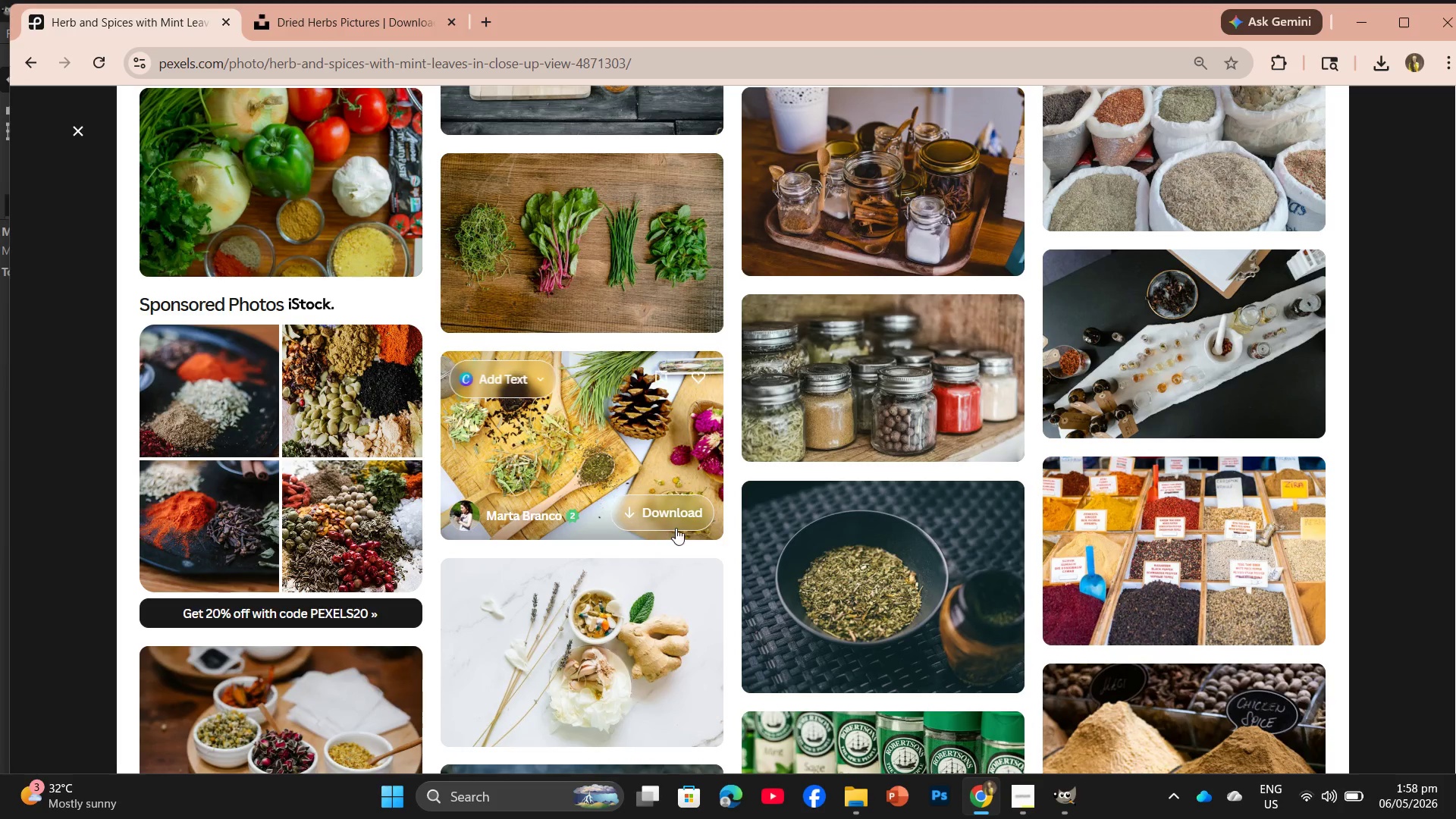 
left_click([677, 527])
 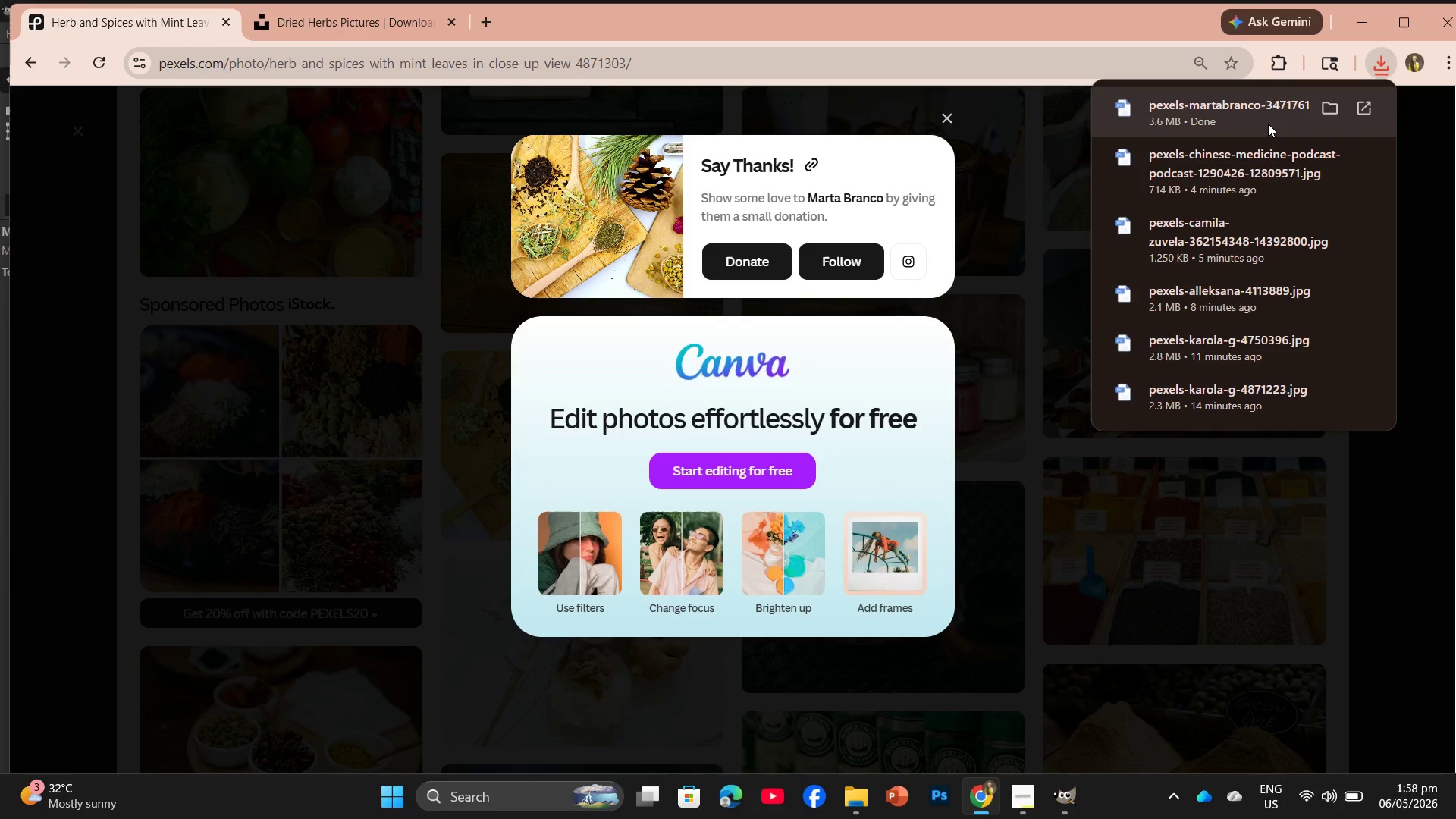 
wait(13.08)
 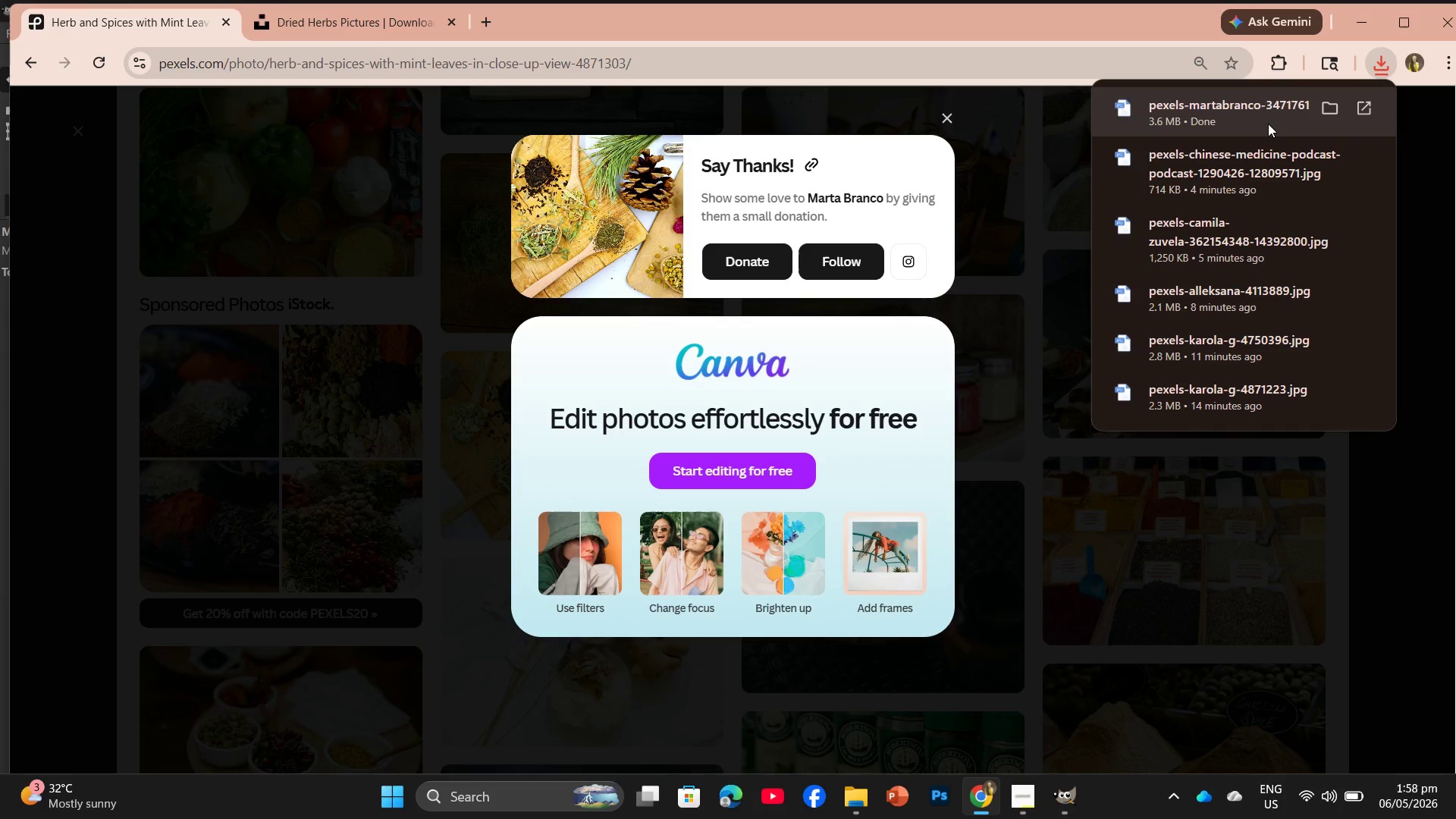 
left_click_drag(start_coordinate=[1234, 104], to_coordinate=[281, 49])
 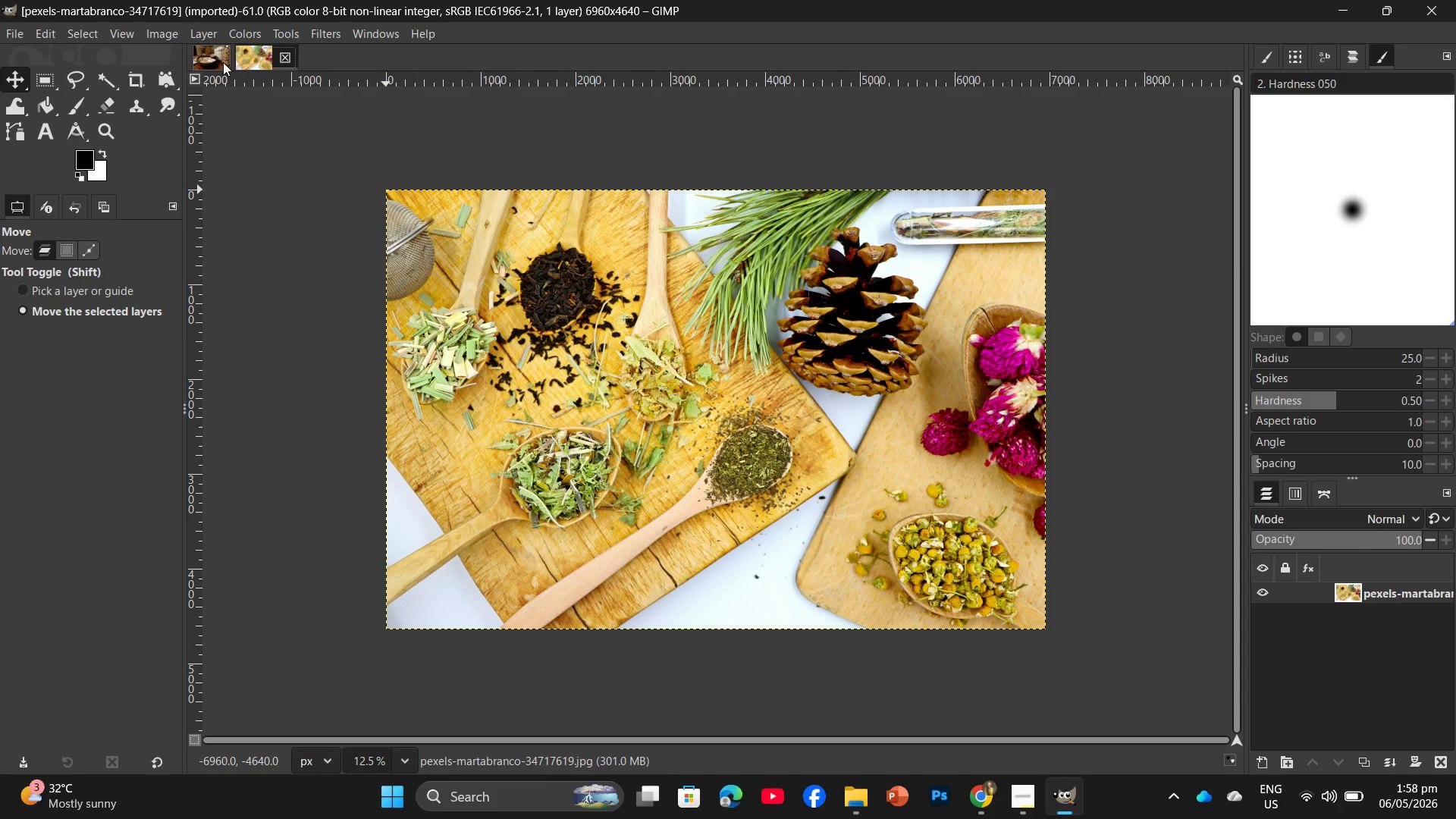 
left_click([219, 60])
 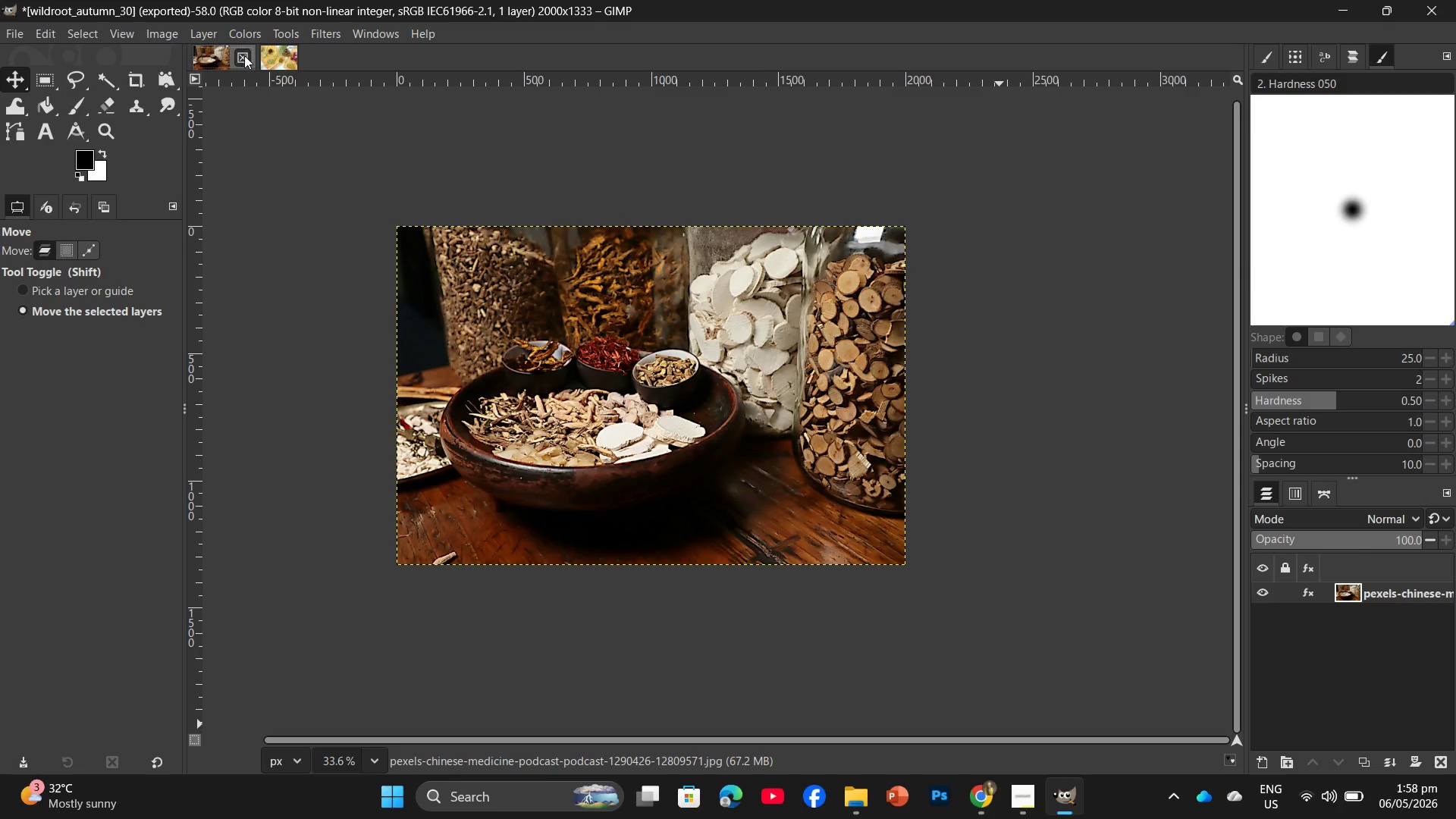 
left_click([245, 55])
 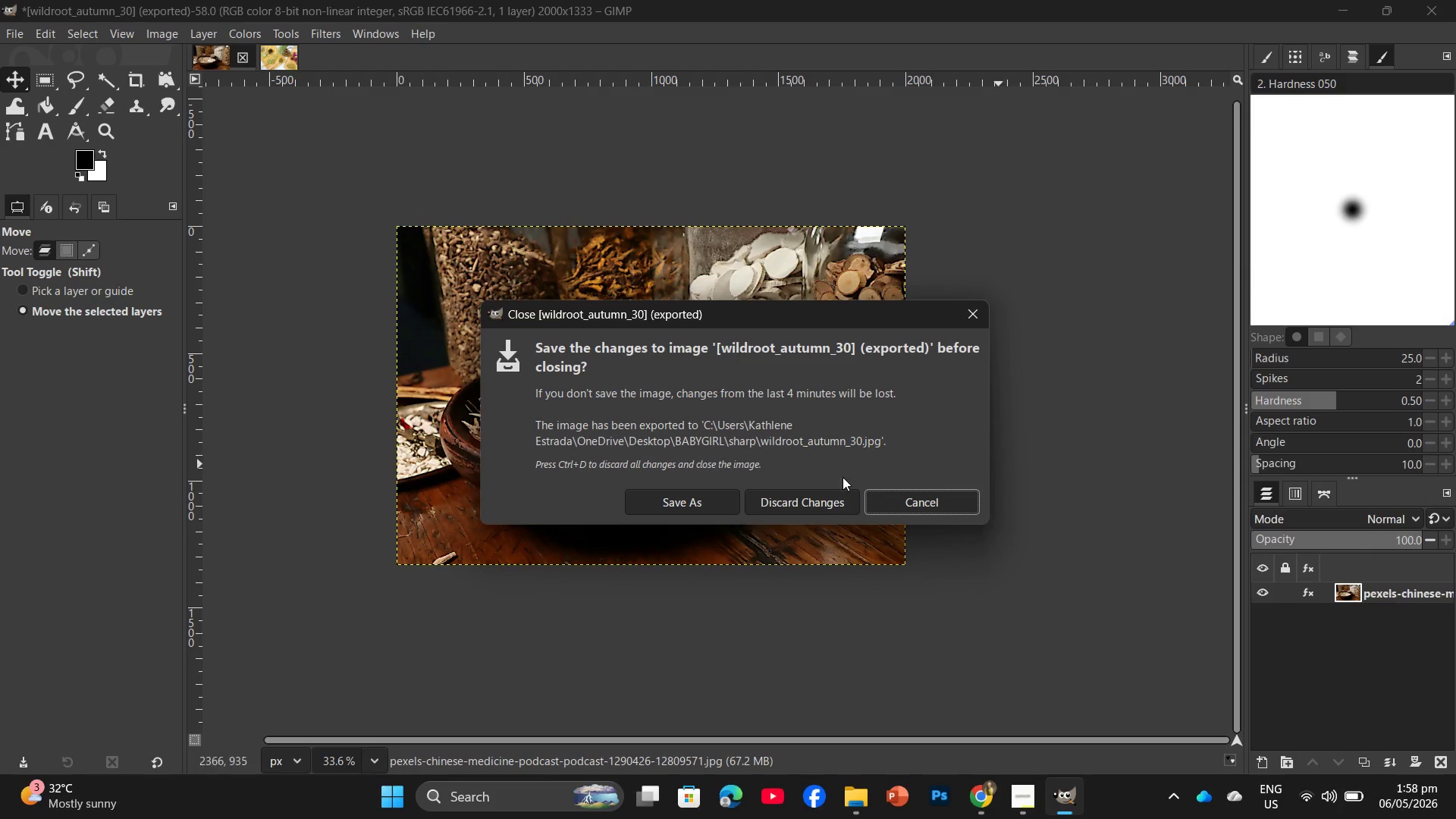 
left_click([812, 502])
 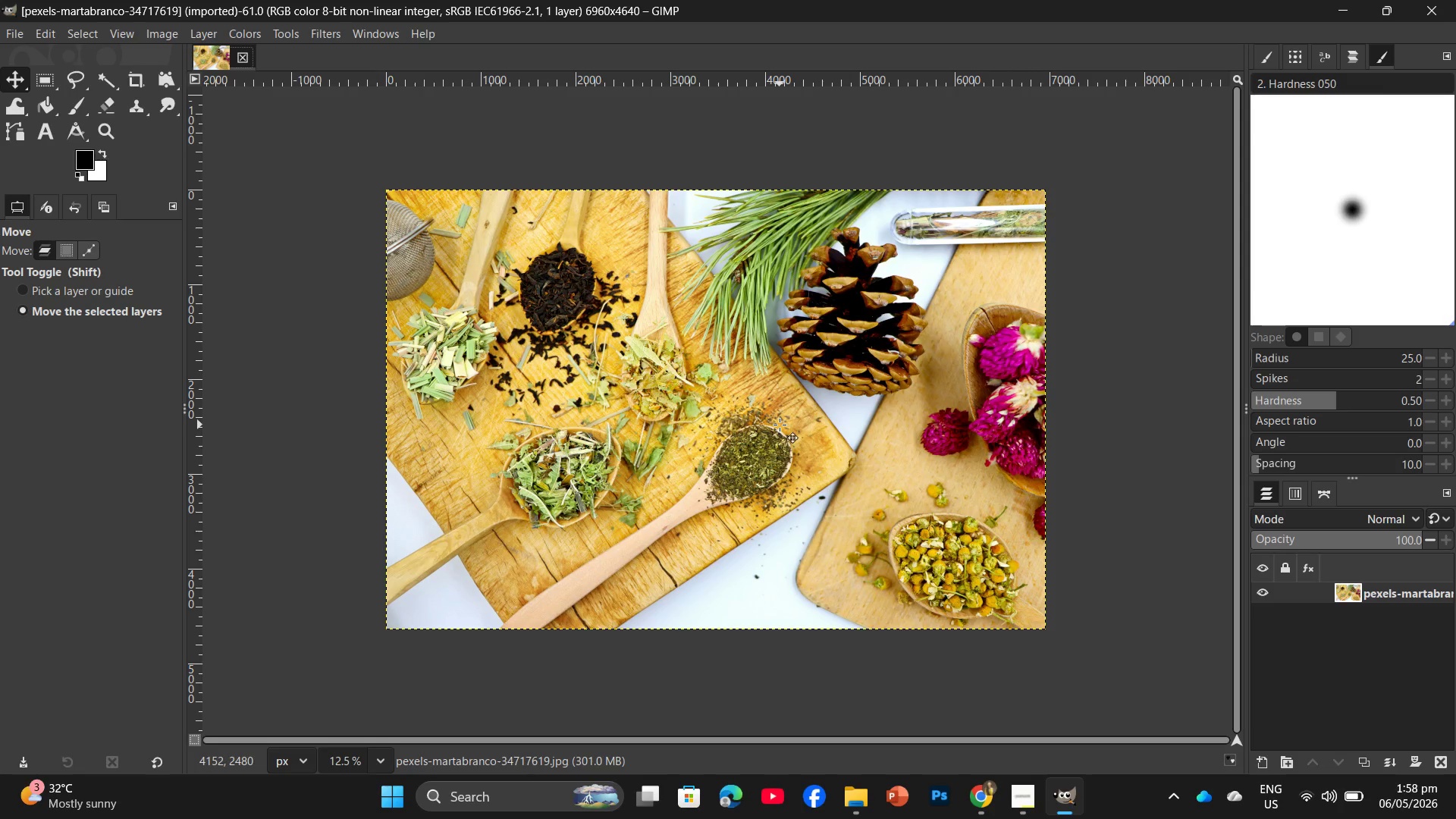 
wait(9.97)
 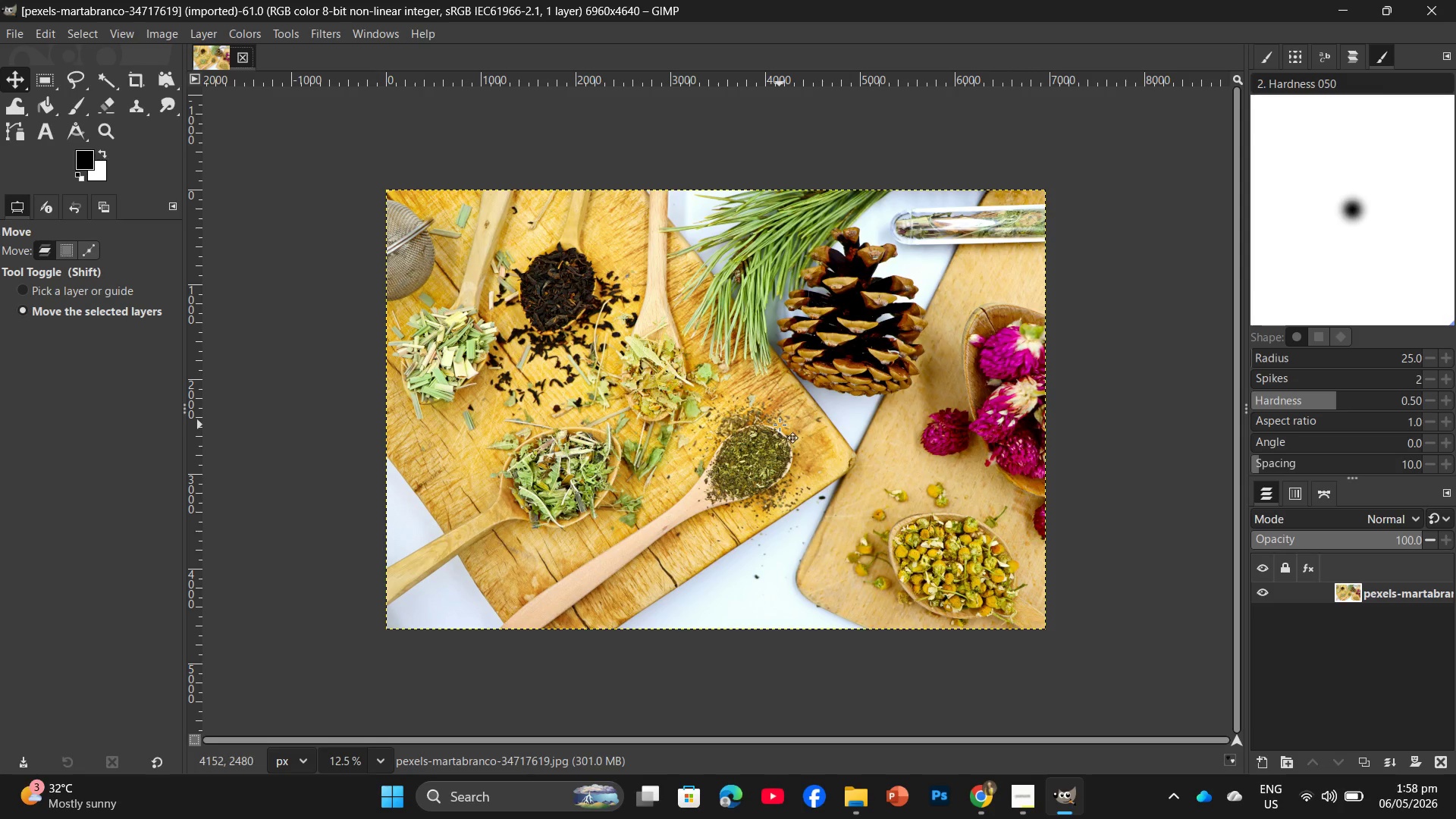 
left_click([146, 31])
 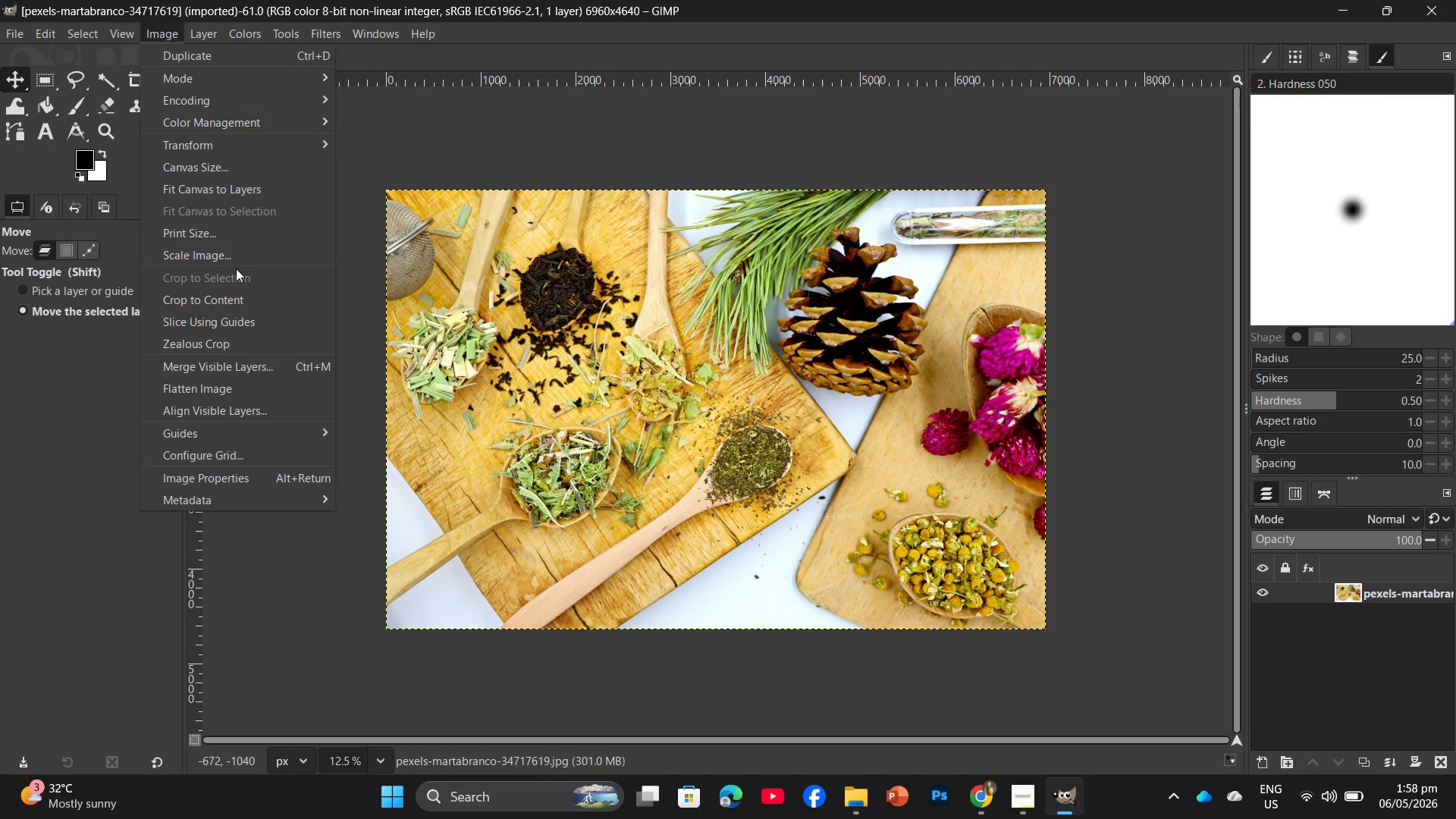 
left_click([240, 256])
 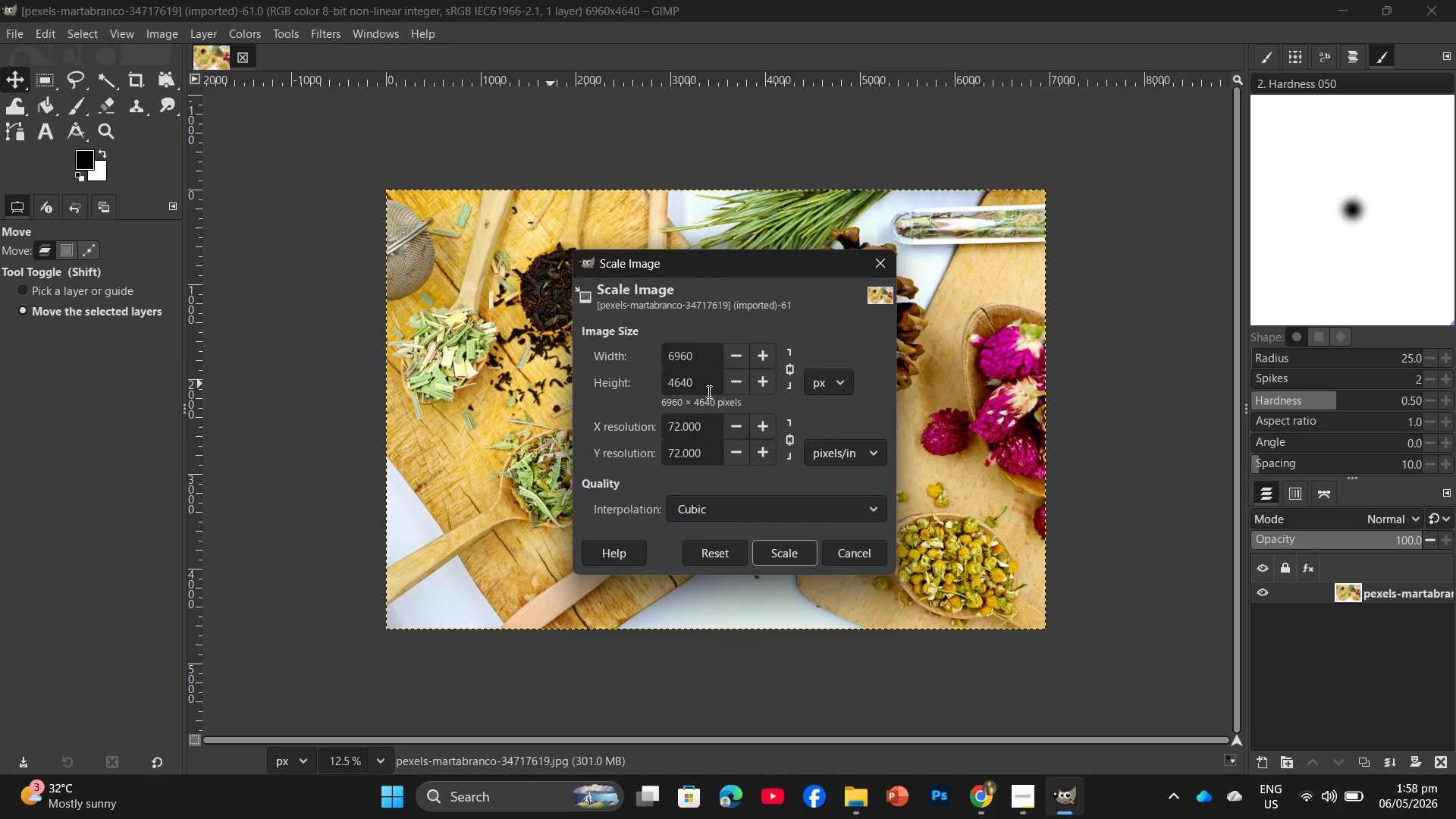 
left_click_drag(start_coordinate=[699, 359], to_coordinate=[645, 359])
 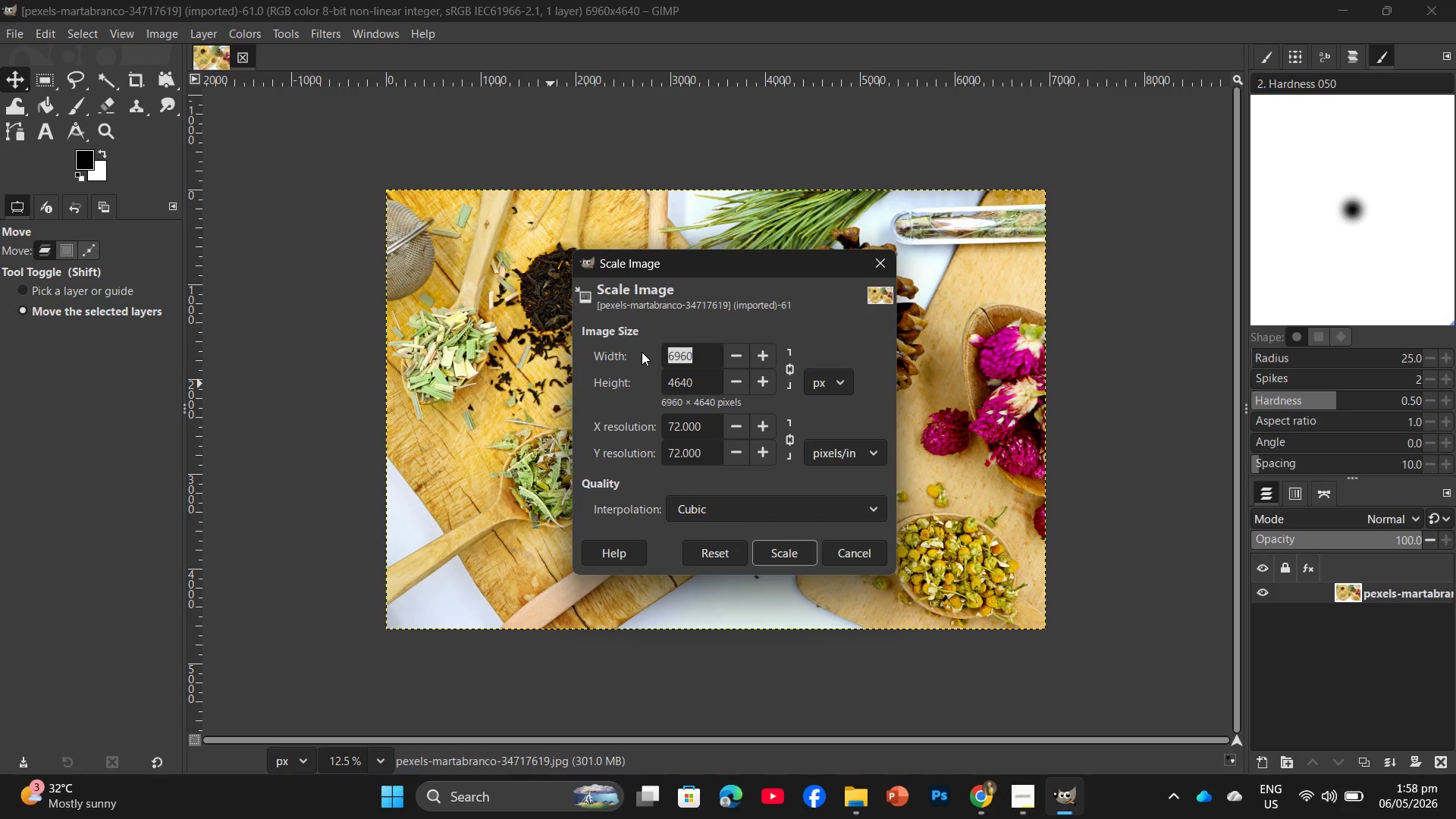 
key(Numpad2)
 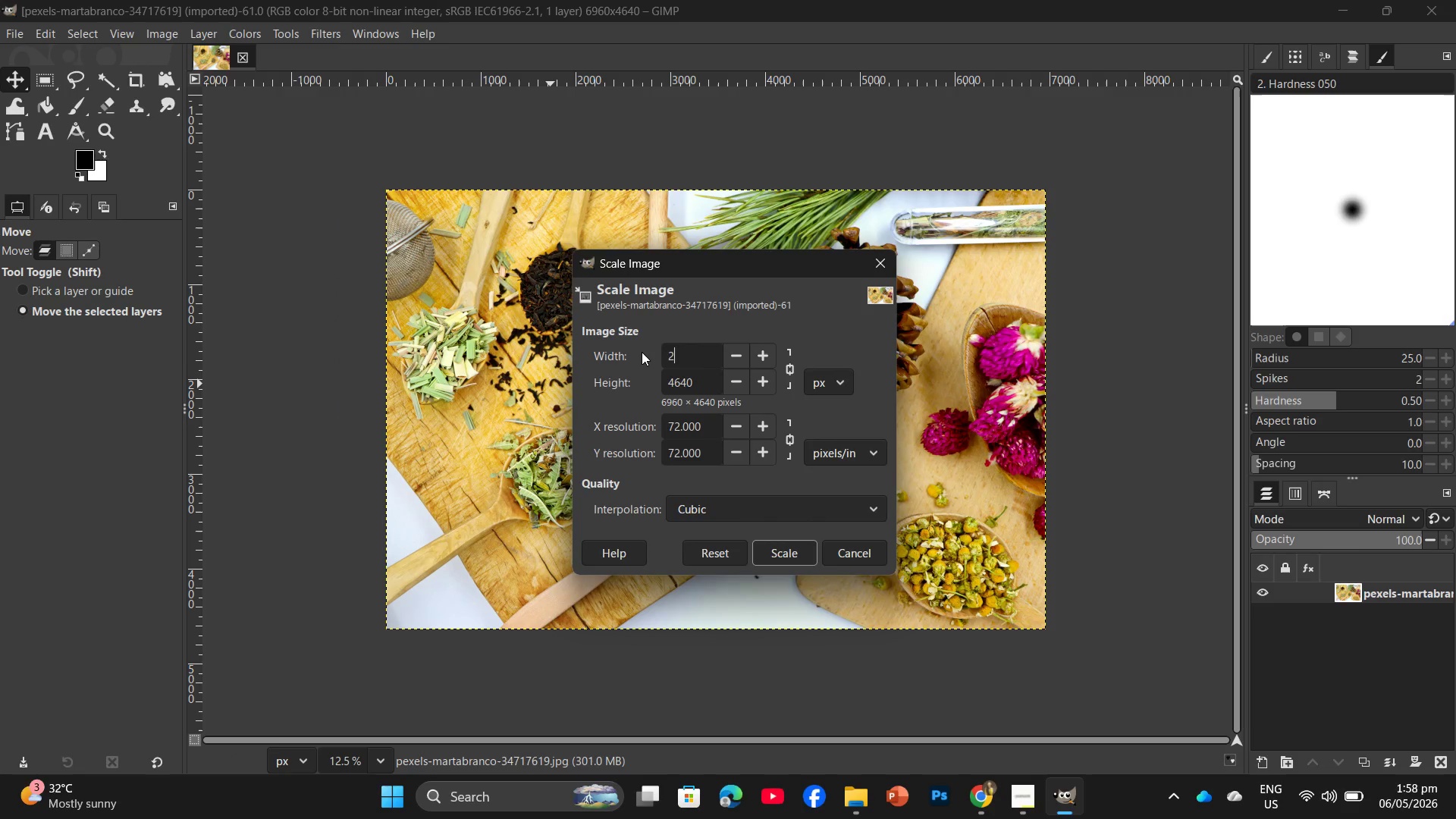 
key(Numpad0)
 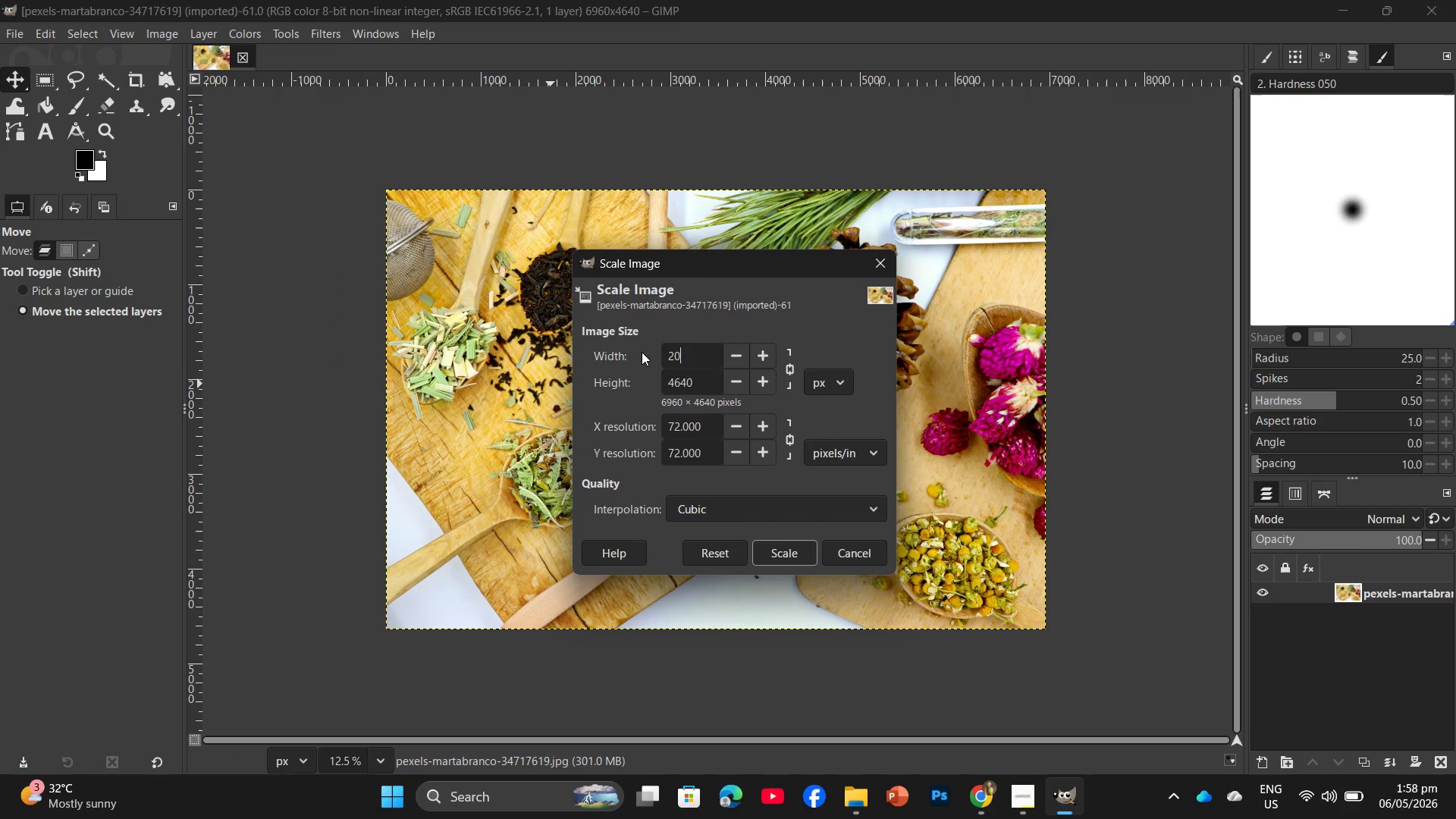 
key(Numpad0)
 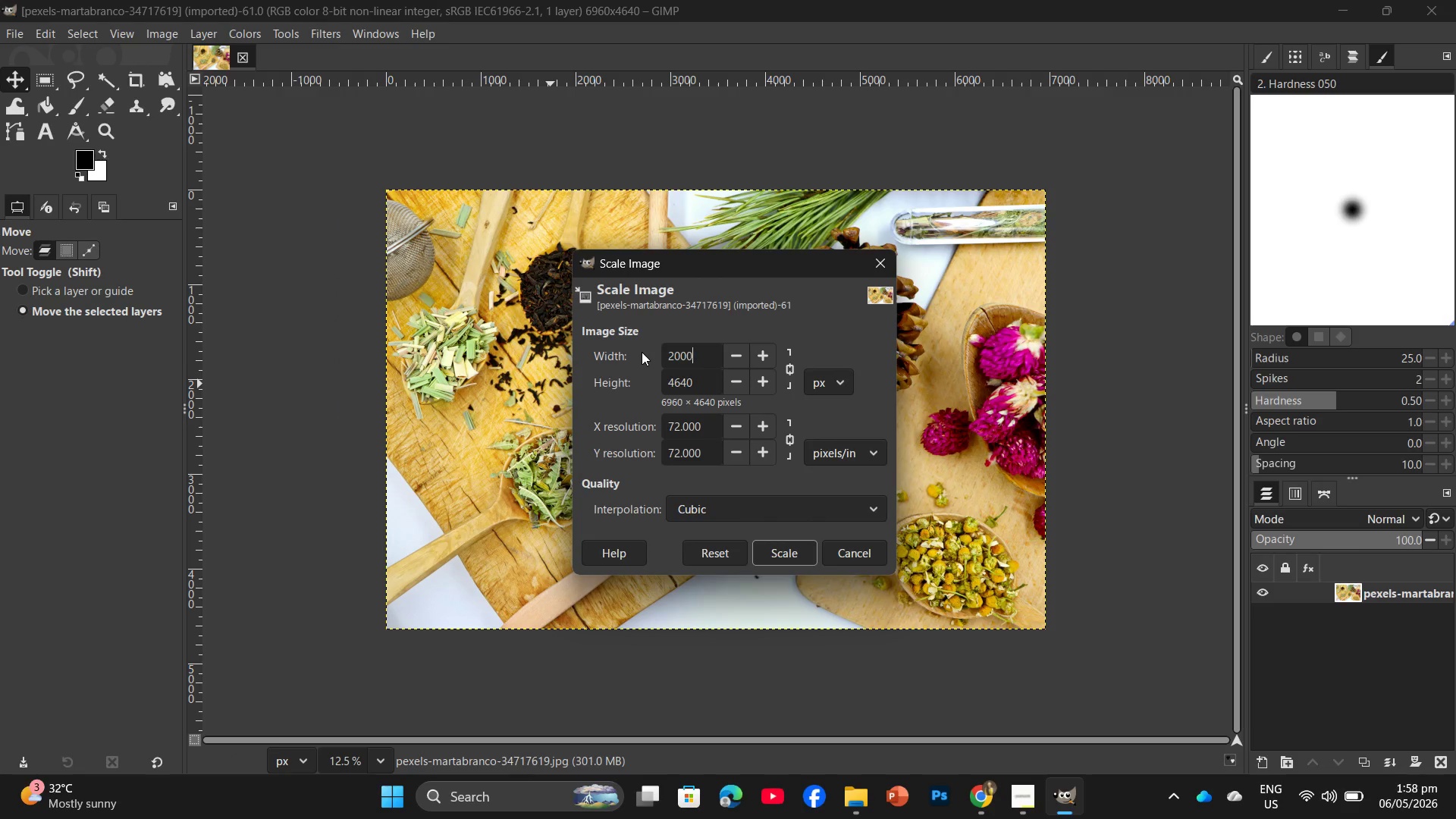 
key(Numpad0)
 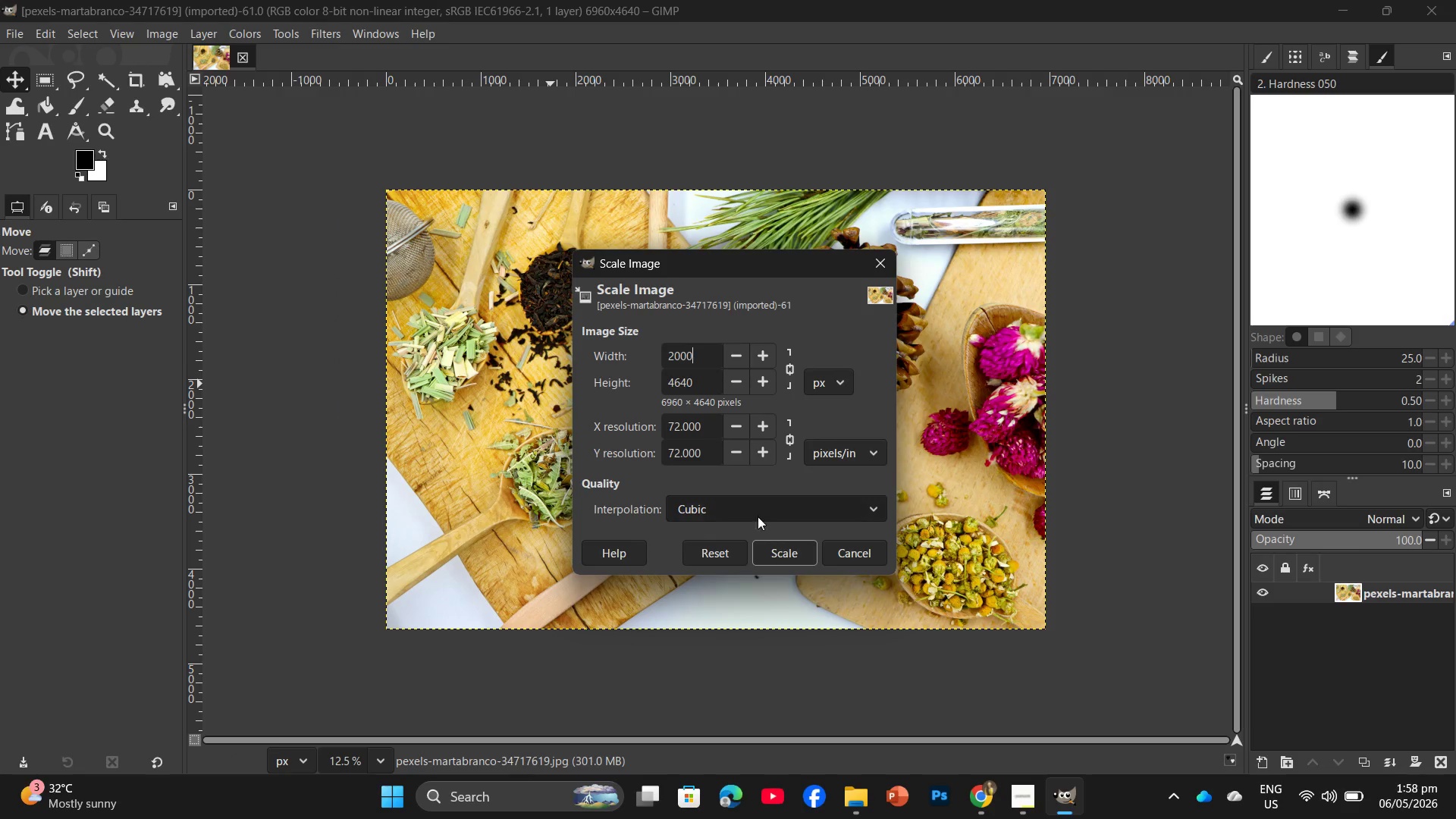 
left_click([796, 557])
 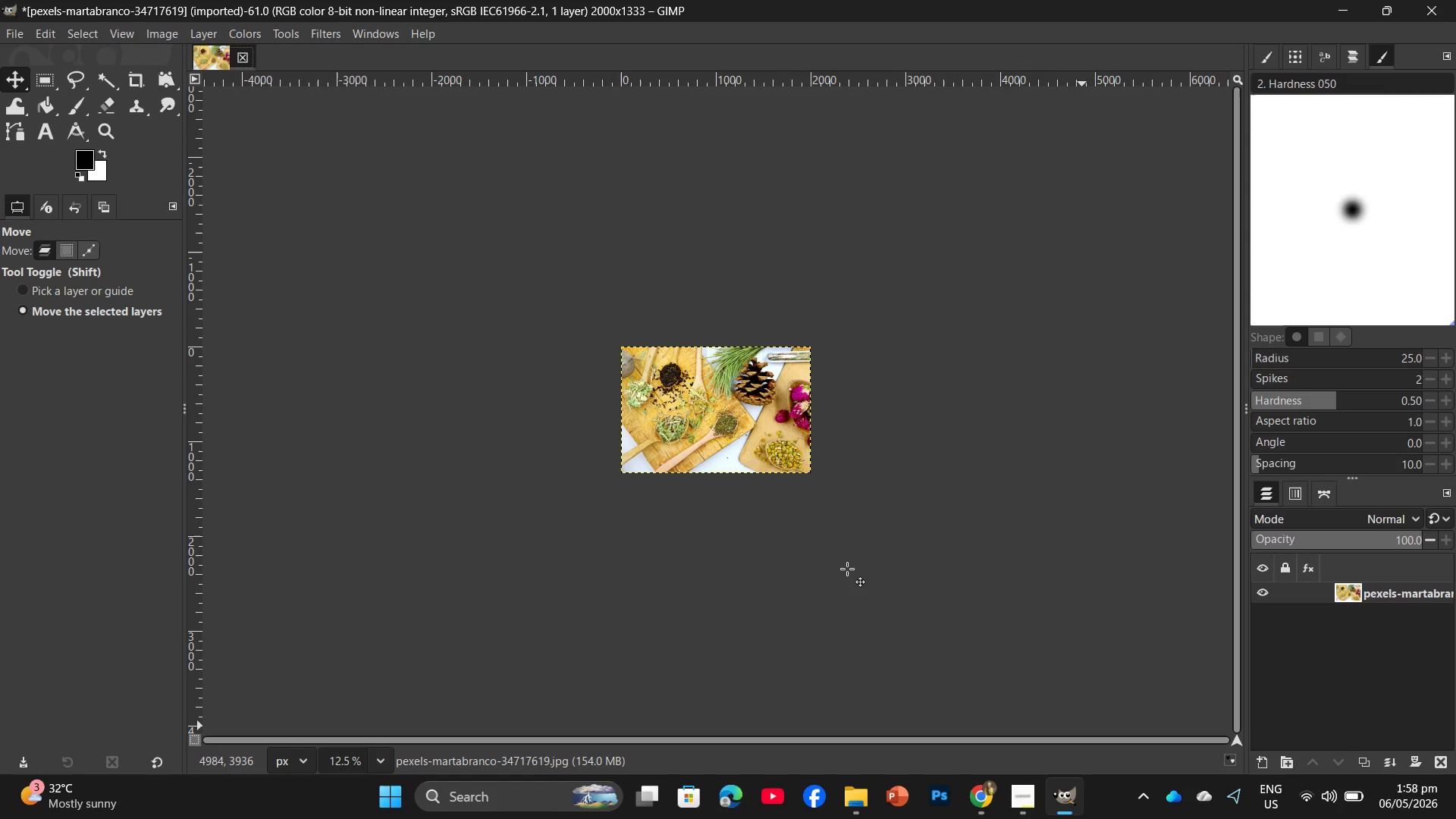 
wait(12.28)
 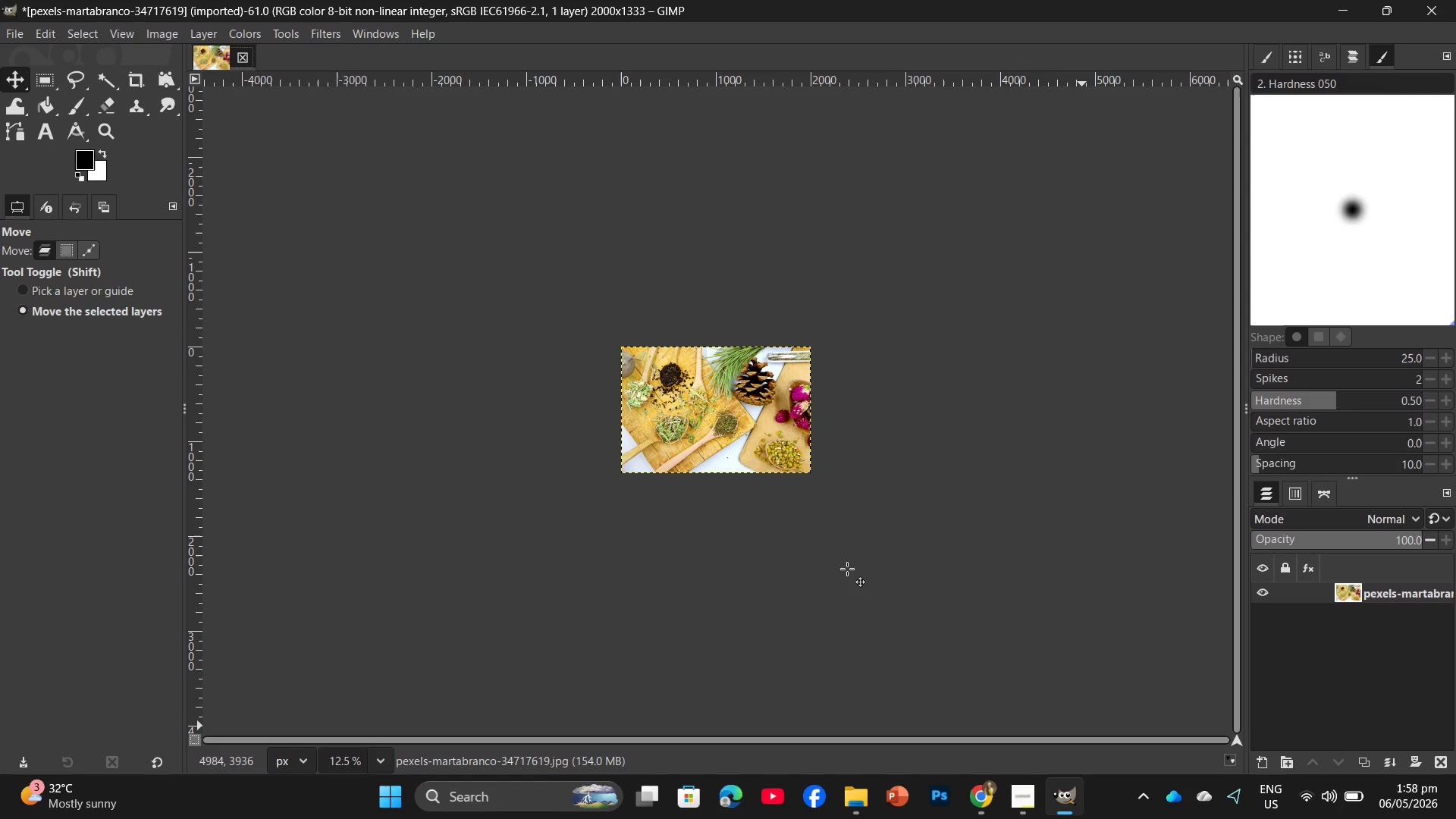 
hold_key(key=ControlLeft, duration=1.3)
scroll: coordinate [747, 347], scroll_direction: up, amount: 23.0
 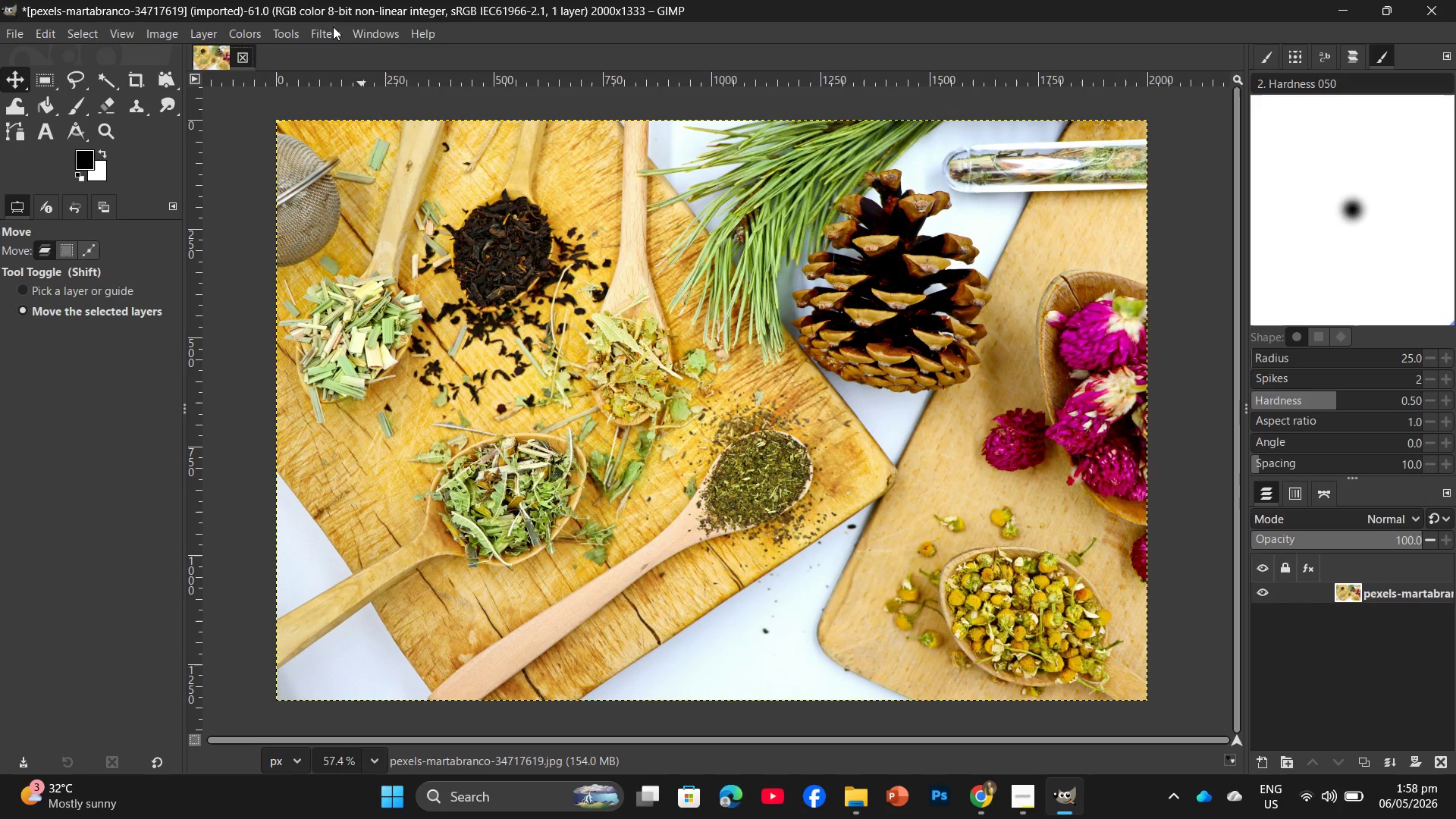 
left_click([331, 33])
 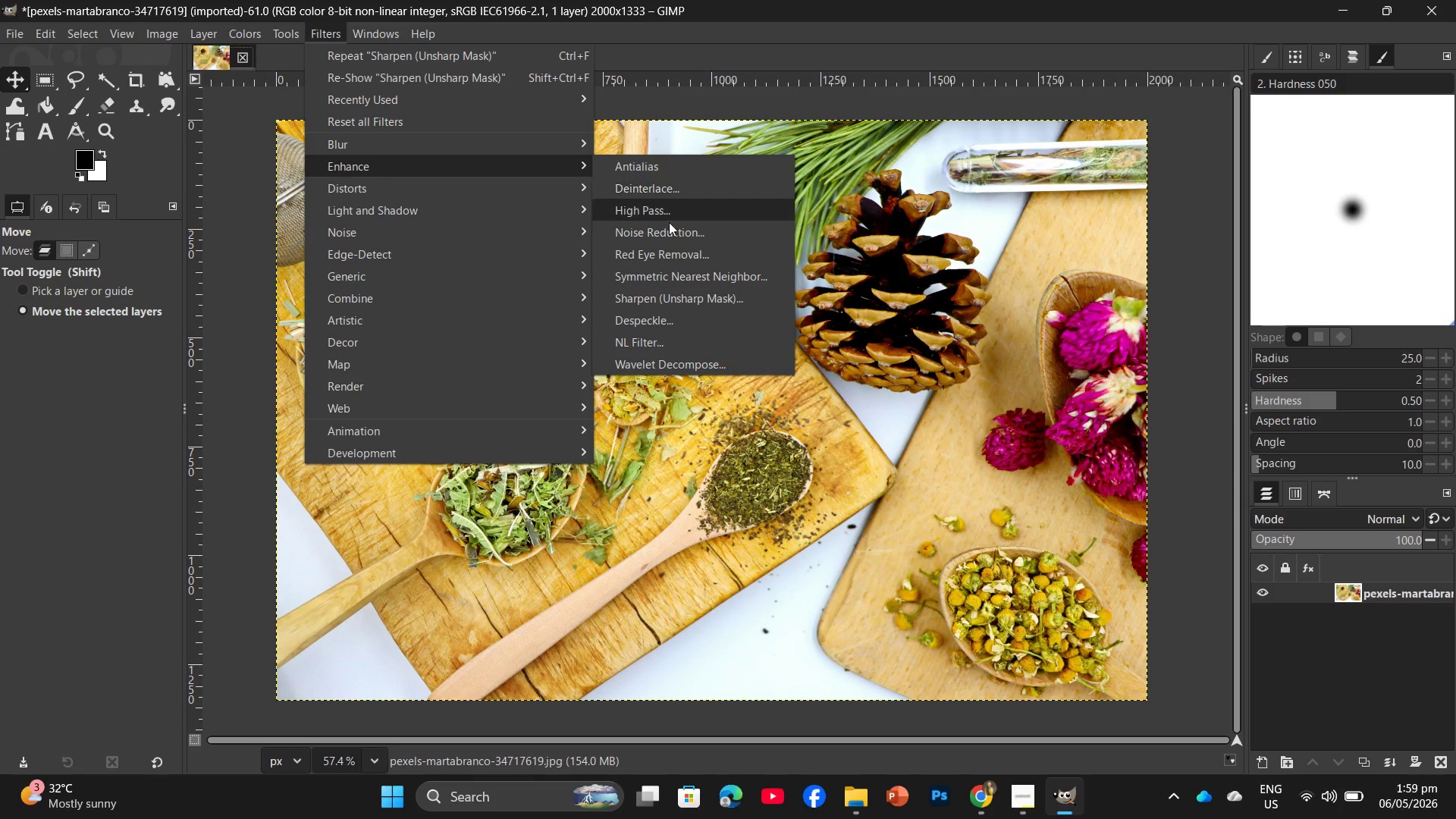 
left_click([691, 293])
 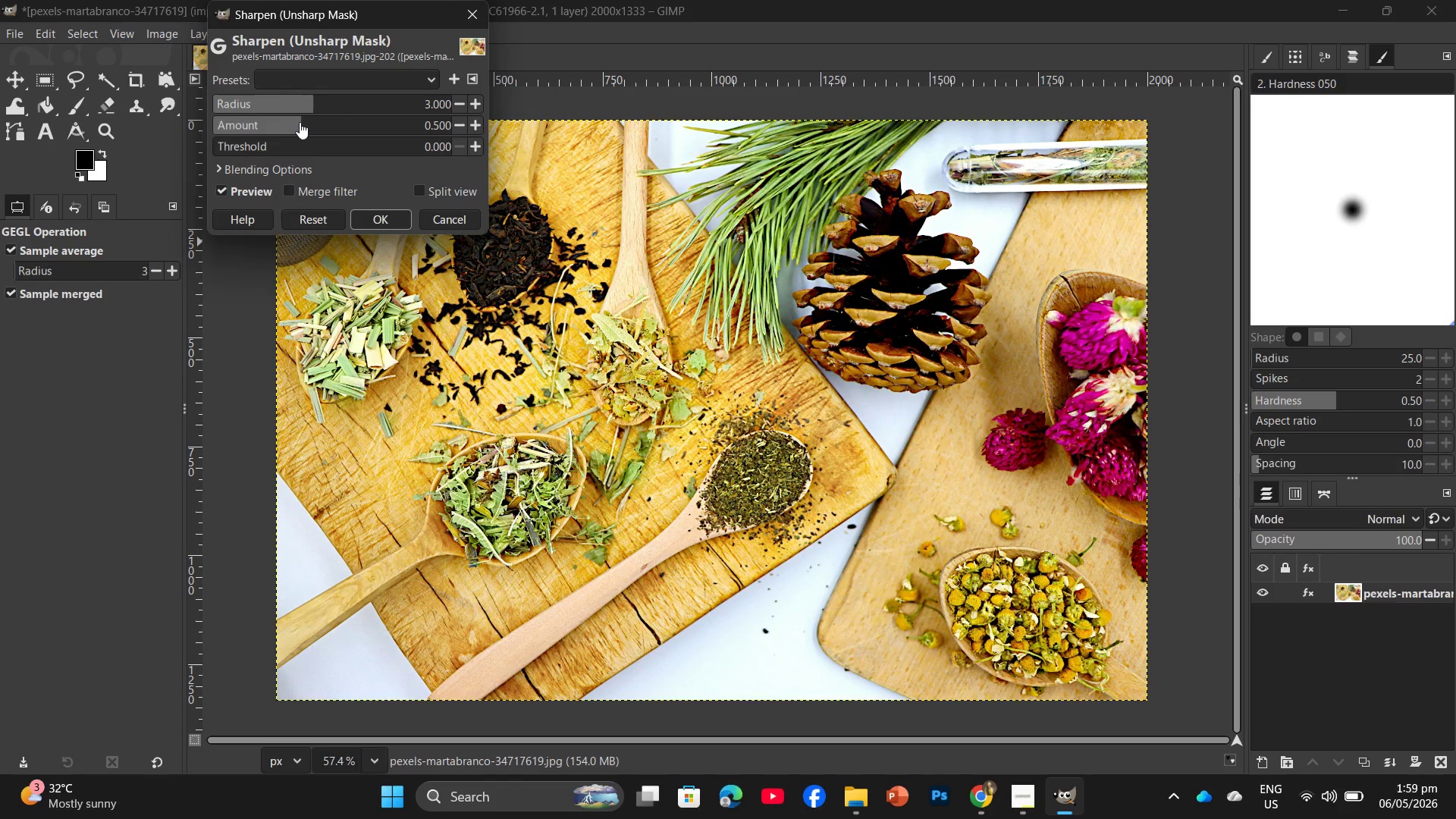 
wait(25.19)
 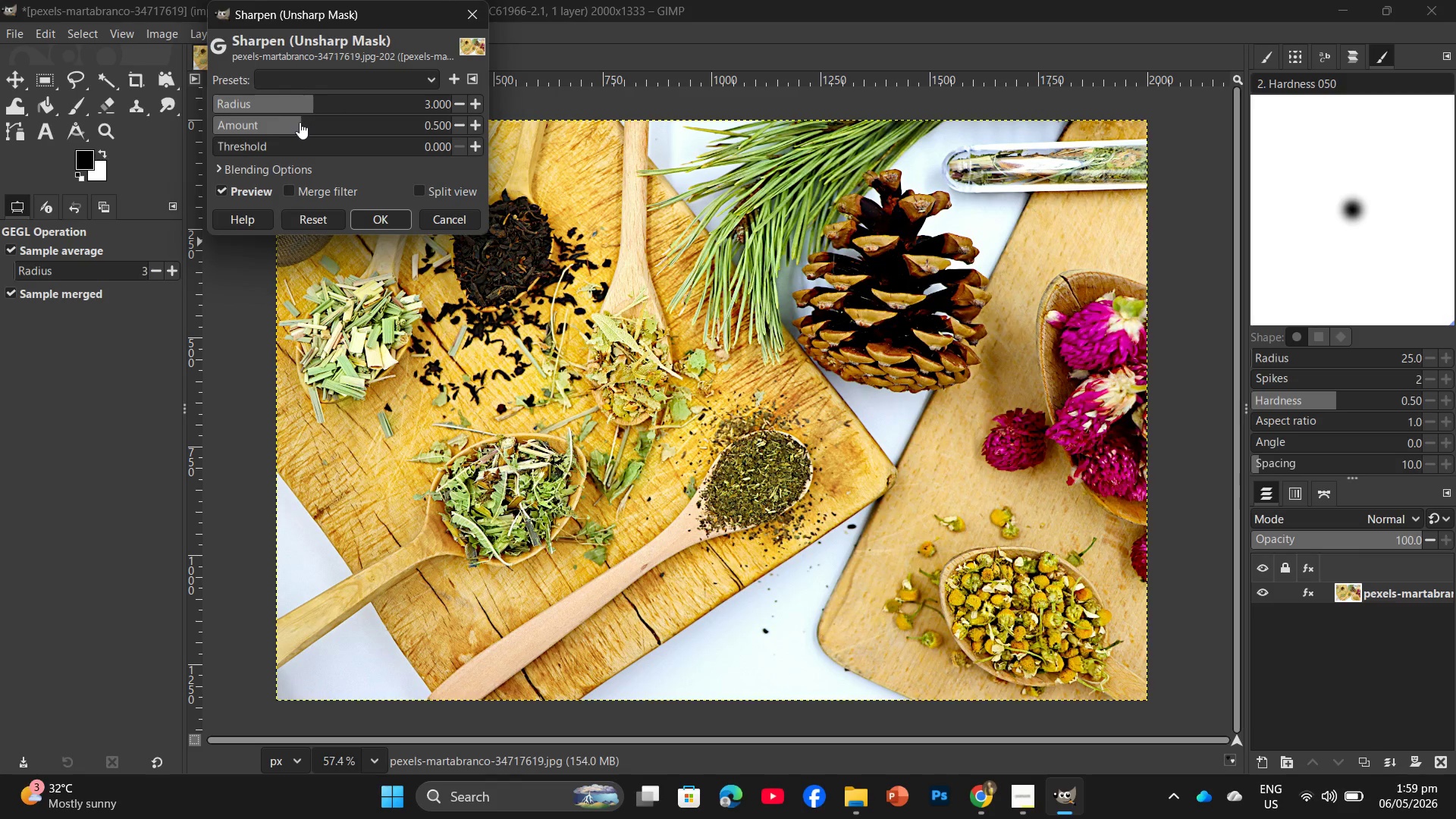 
left_click_drag(start_coordinate=[224, 146], to_coordinate=[323, 152])
 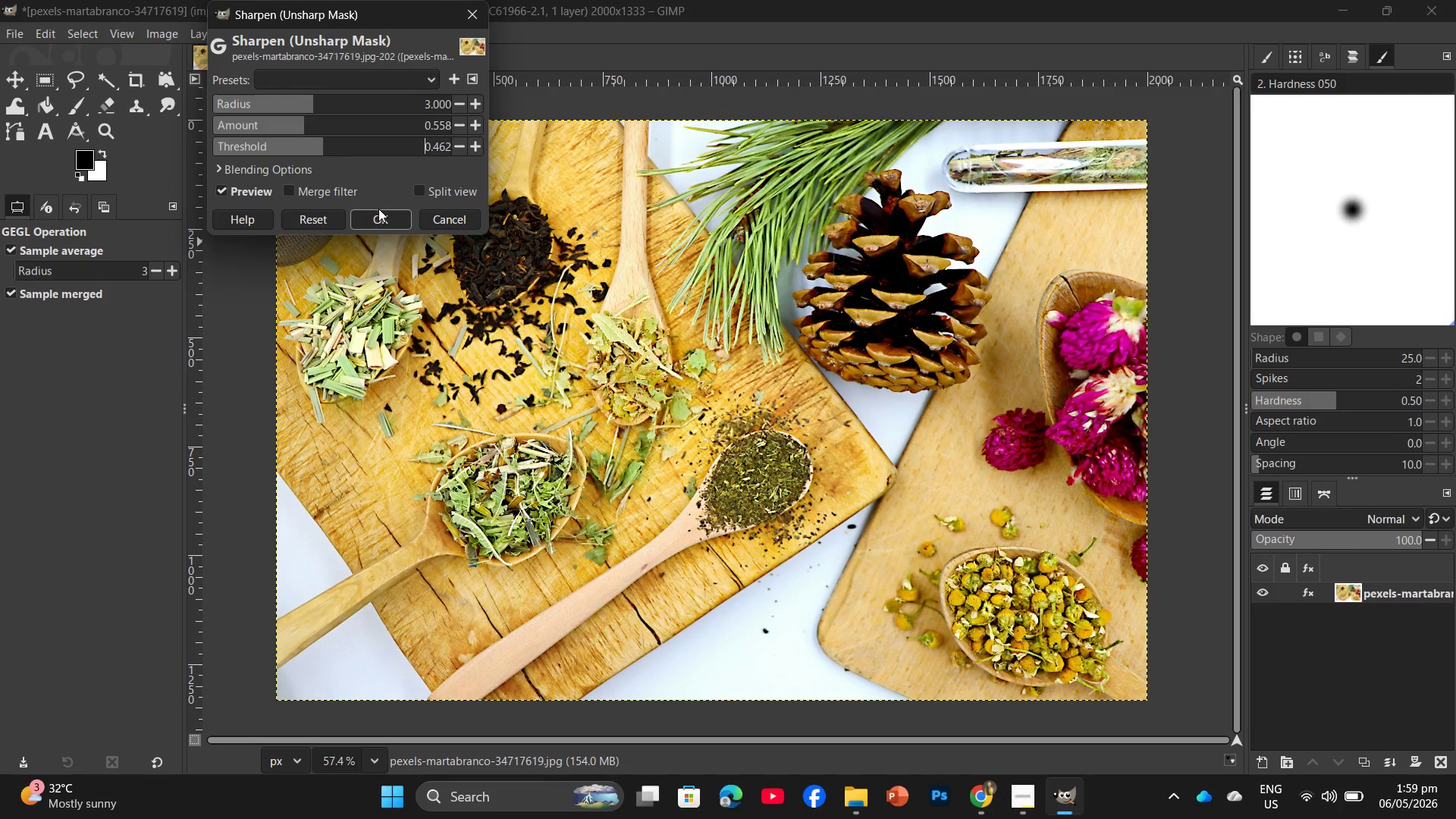 
left_click([381, 212])
 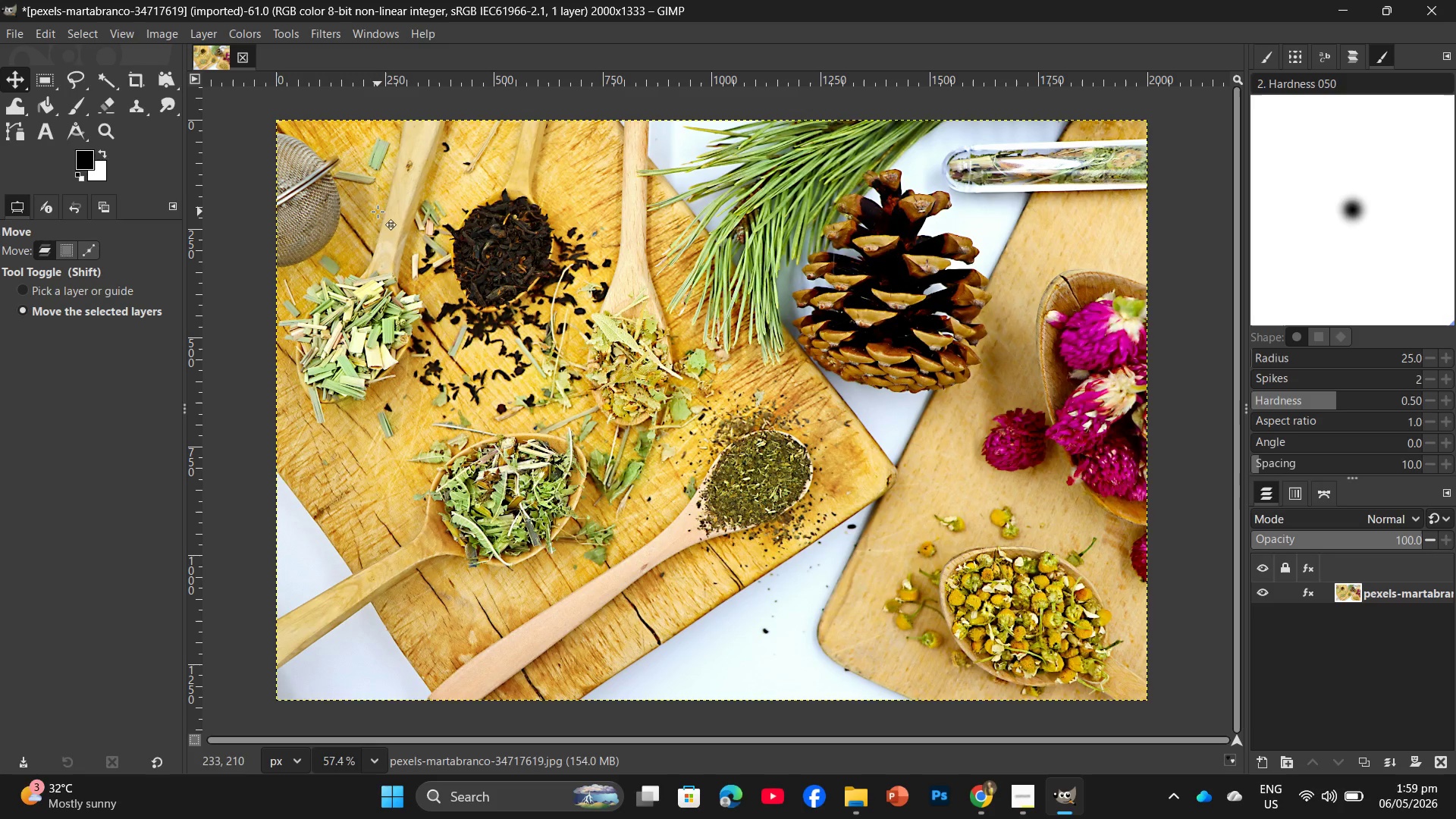 
wait(29.28)
 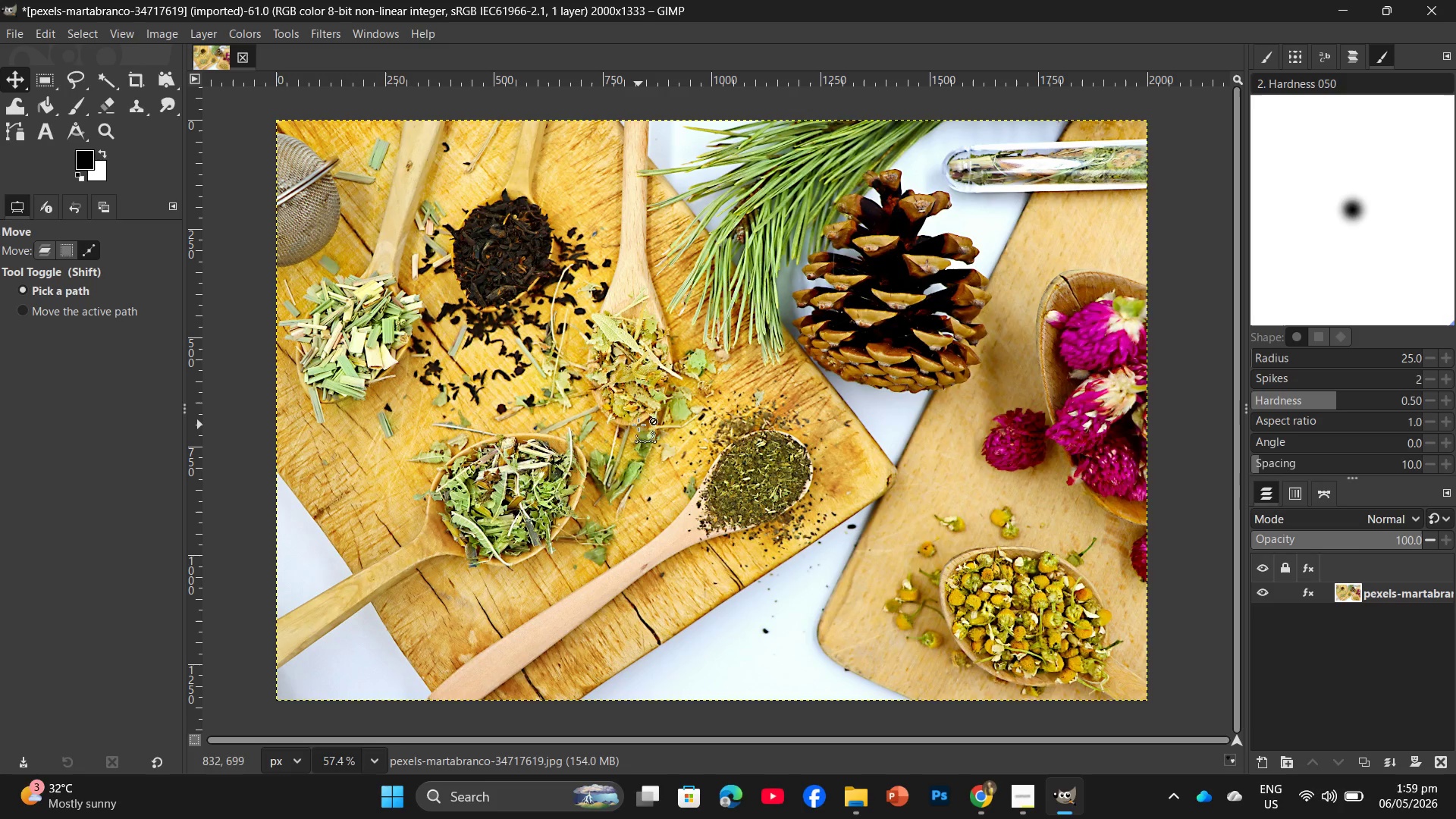 
key(Control+Shift+E)
 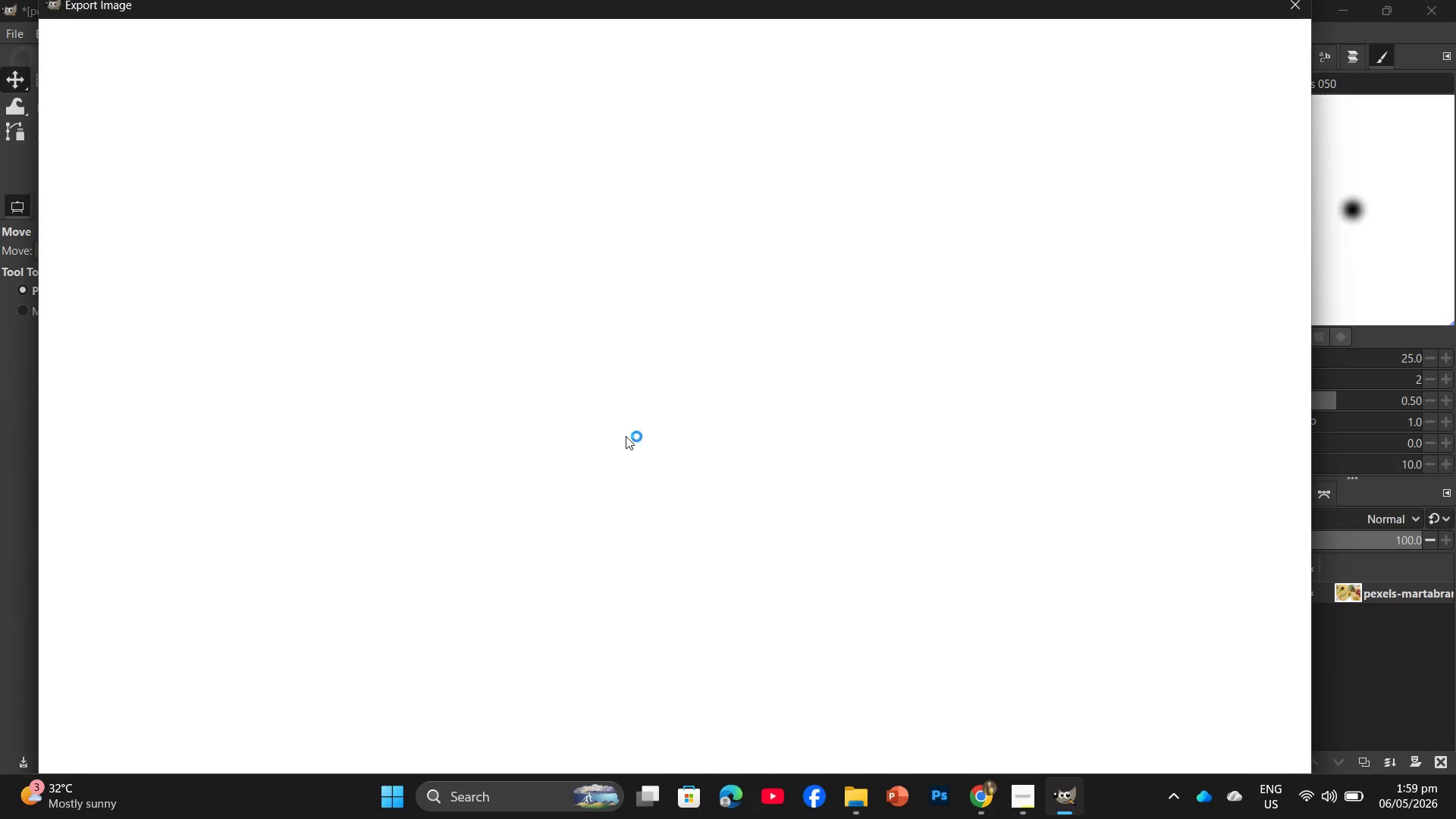 
key(Control+ControlLeft)
 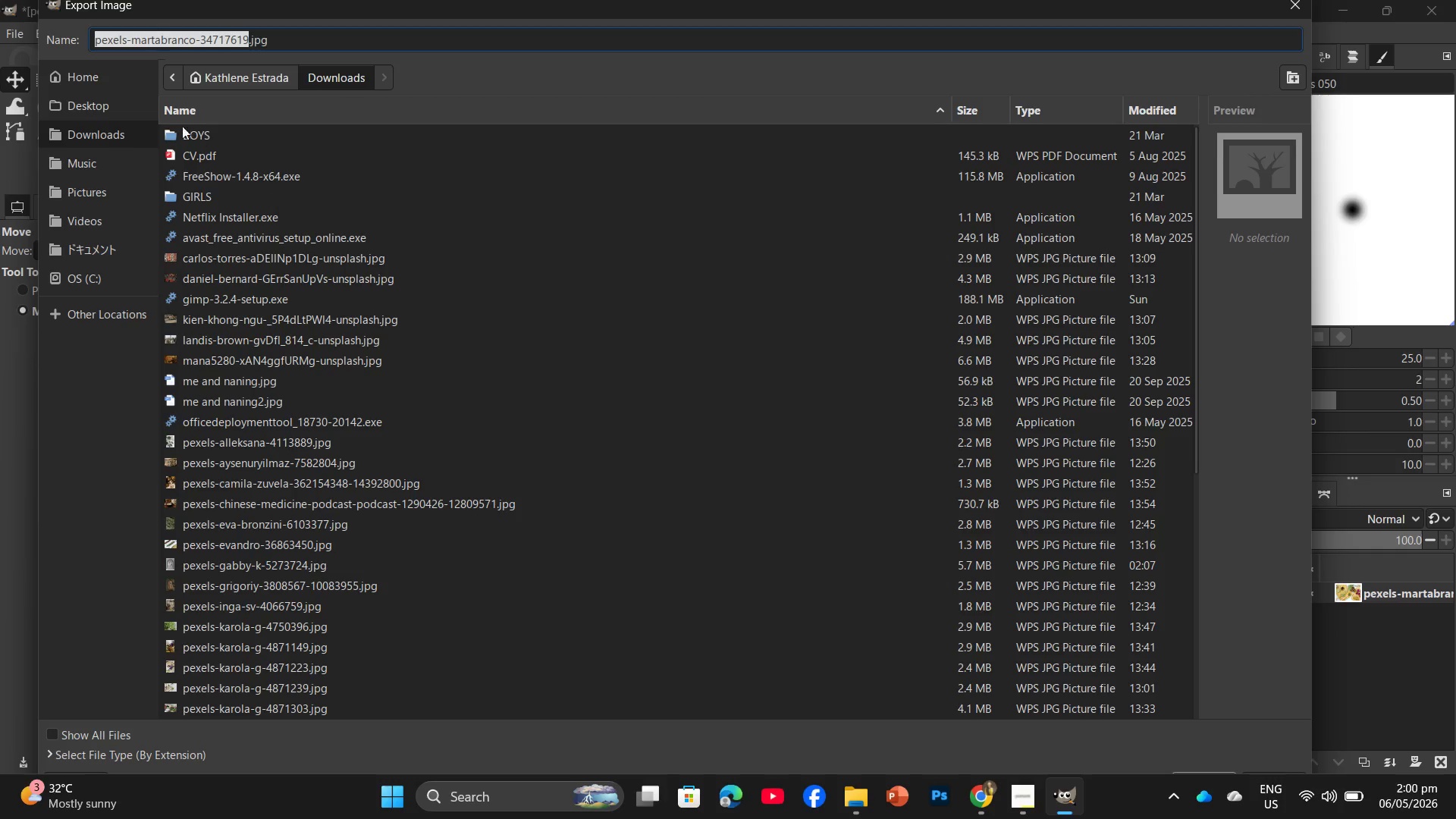 
left_click([102, 106])
 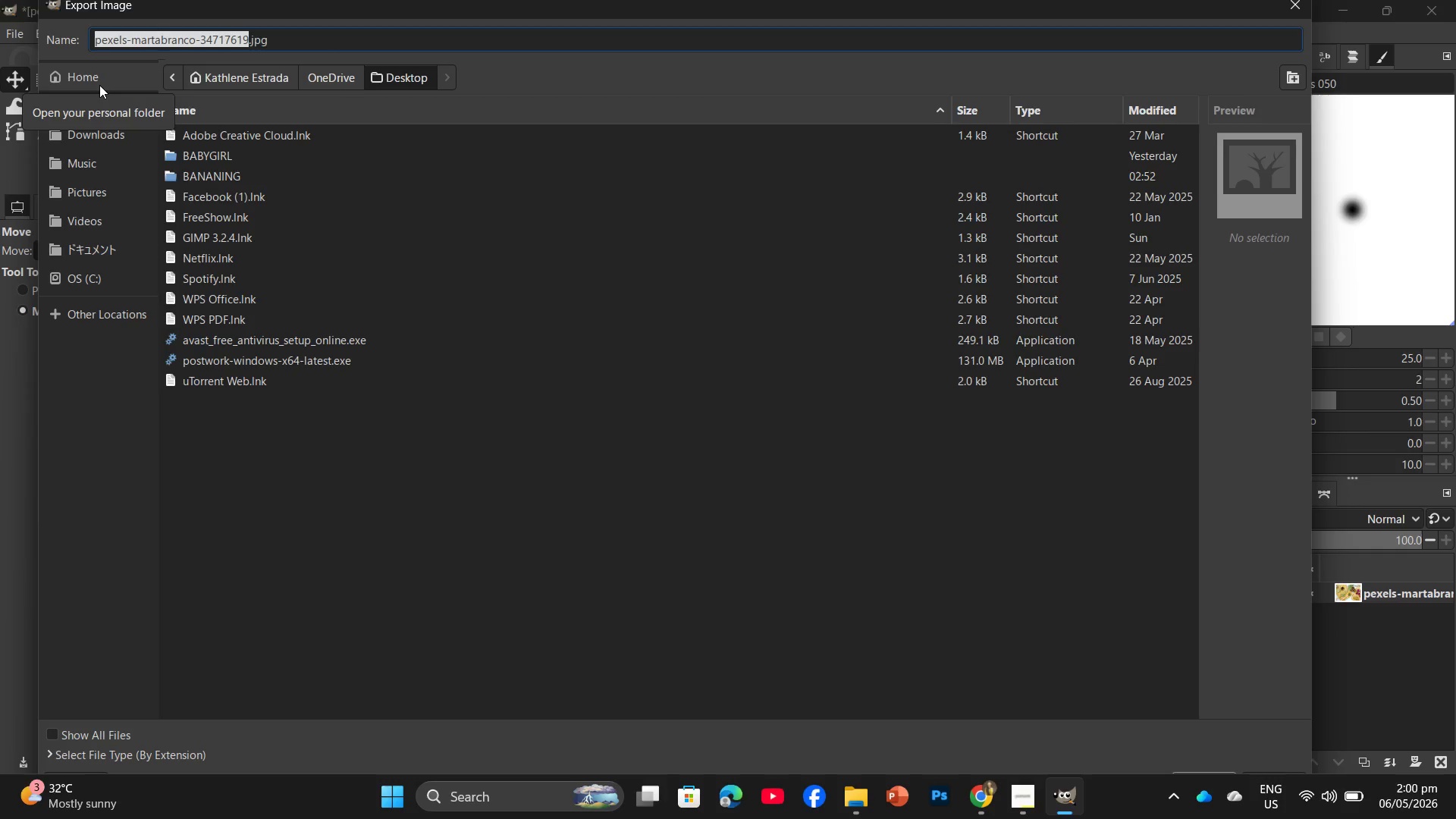 
wait(24.66)
 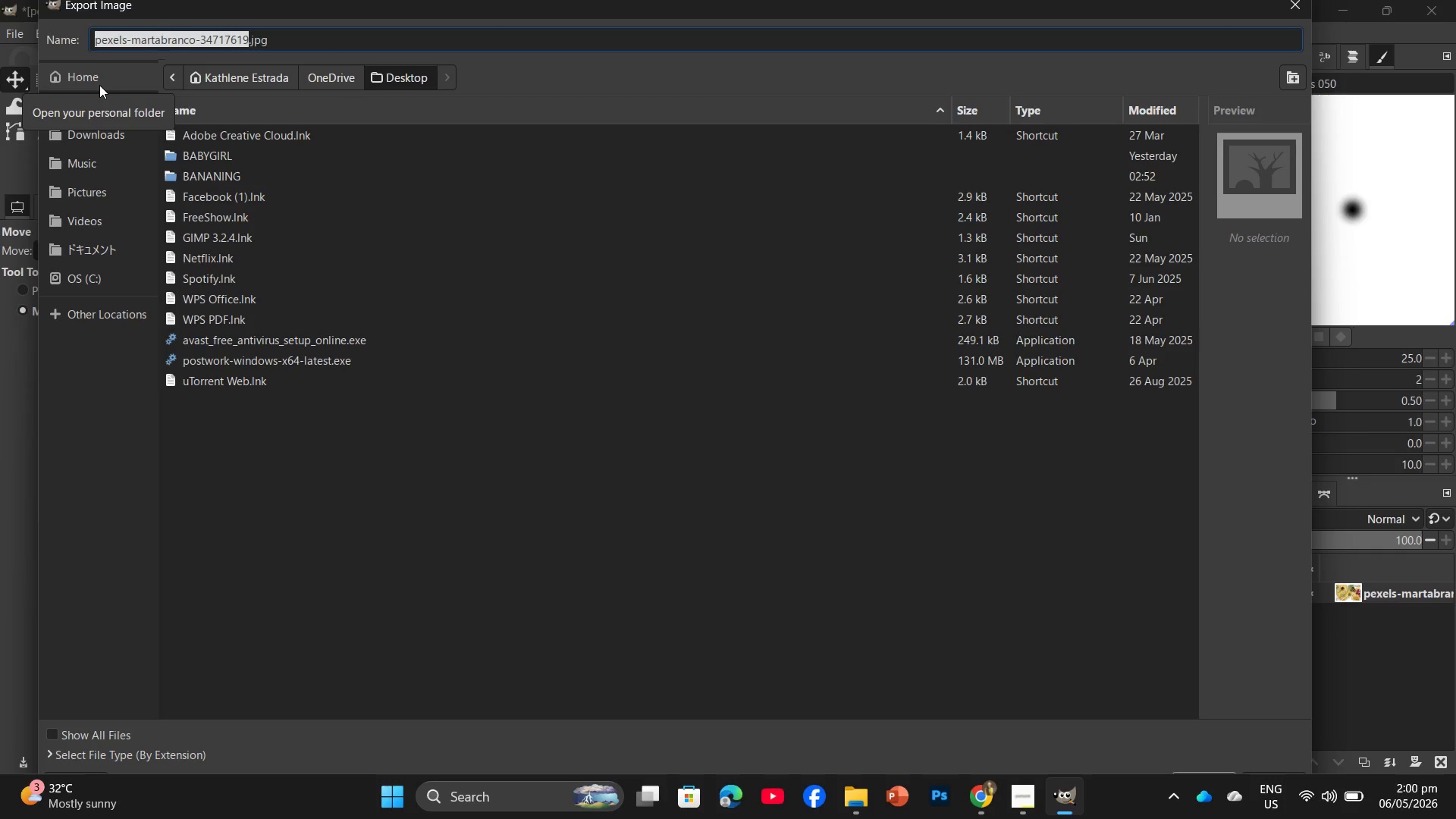 
double_click([231, 150])
 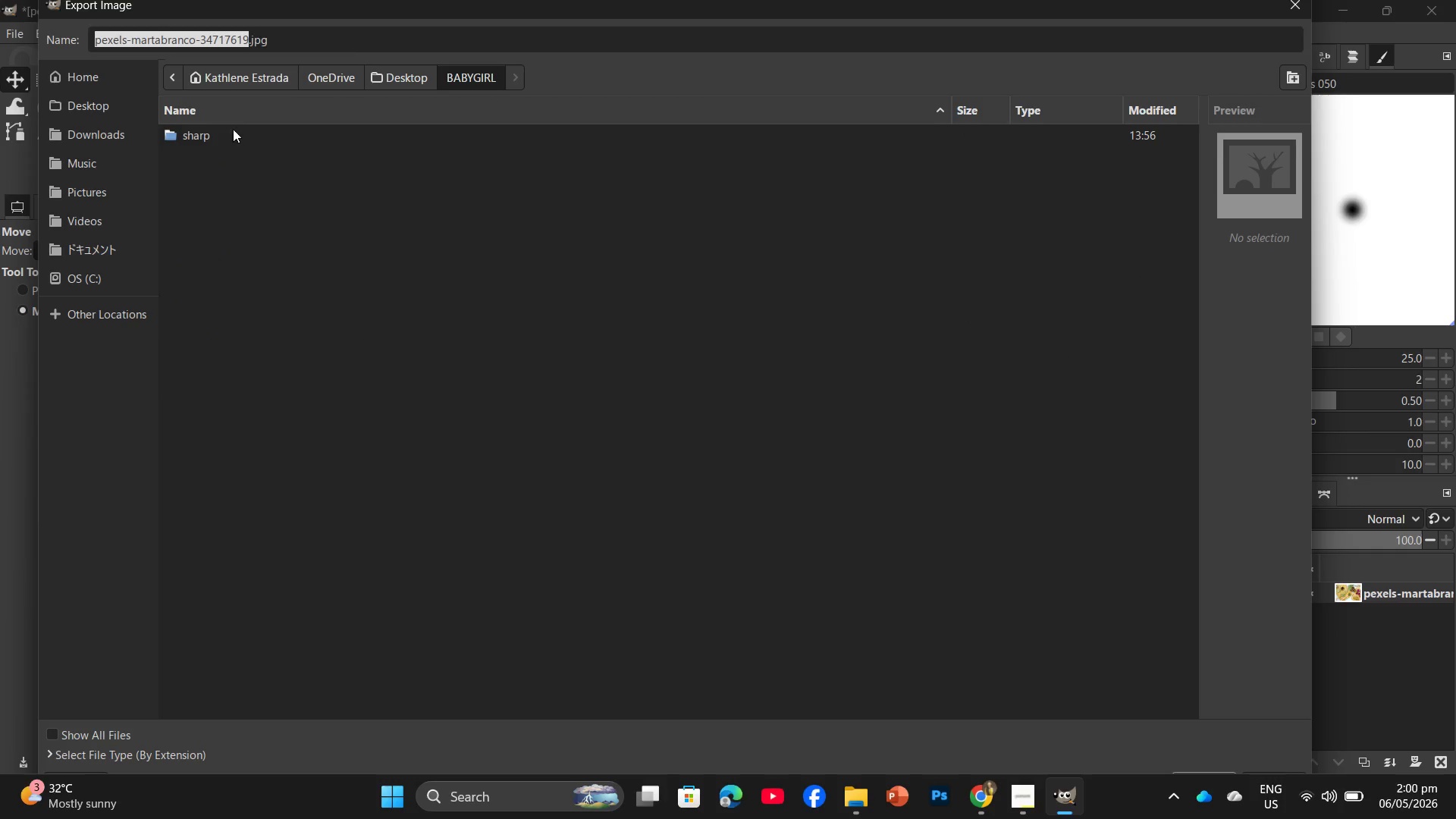 
double_click([233, 129])
 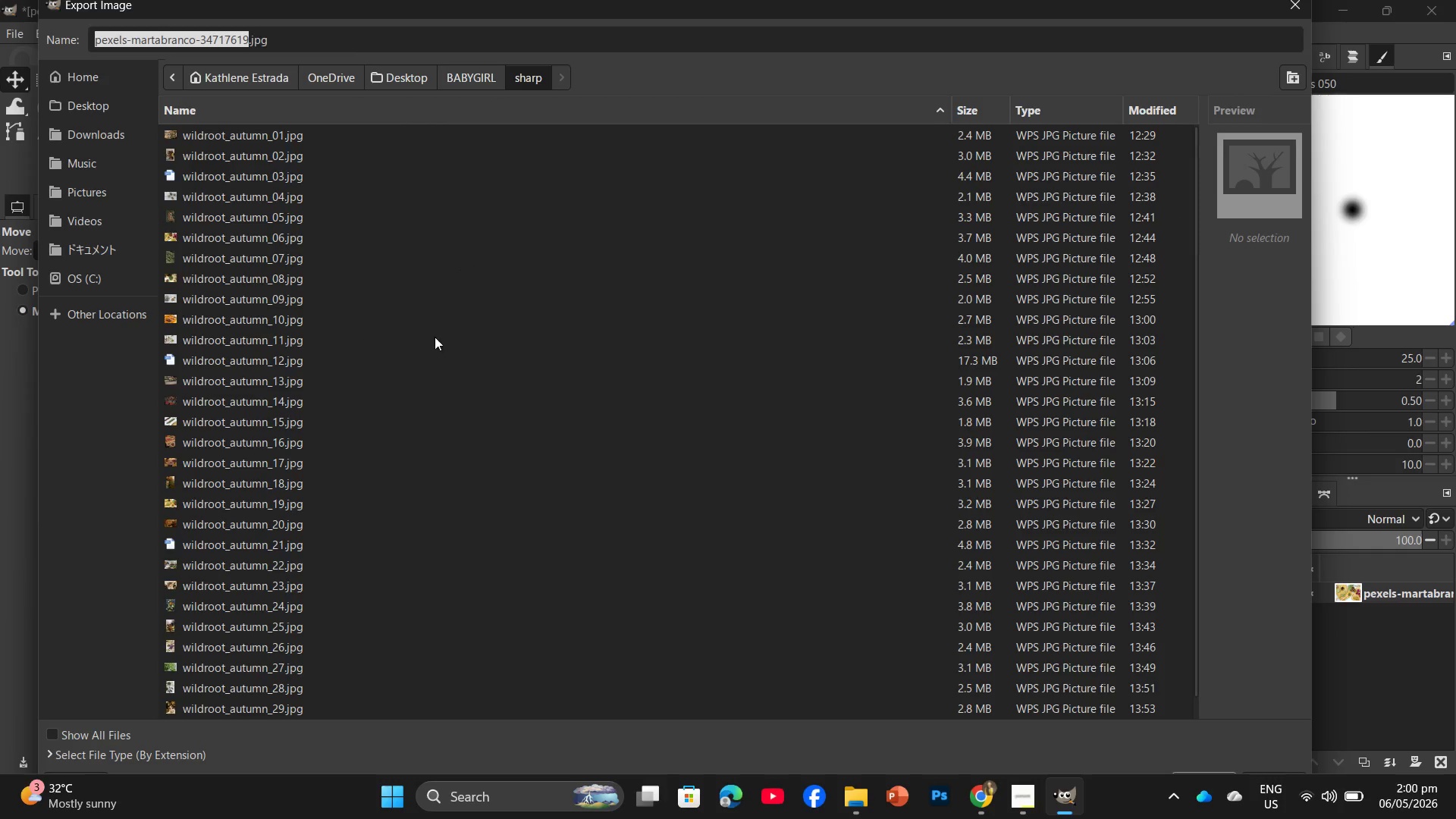 
scroll: coordinate [371, 452], scroll_direction: down, amount: 4.0
 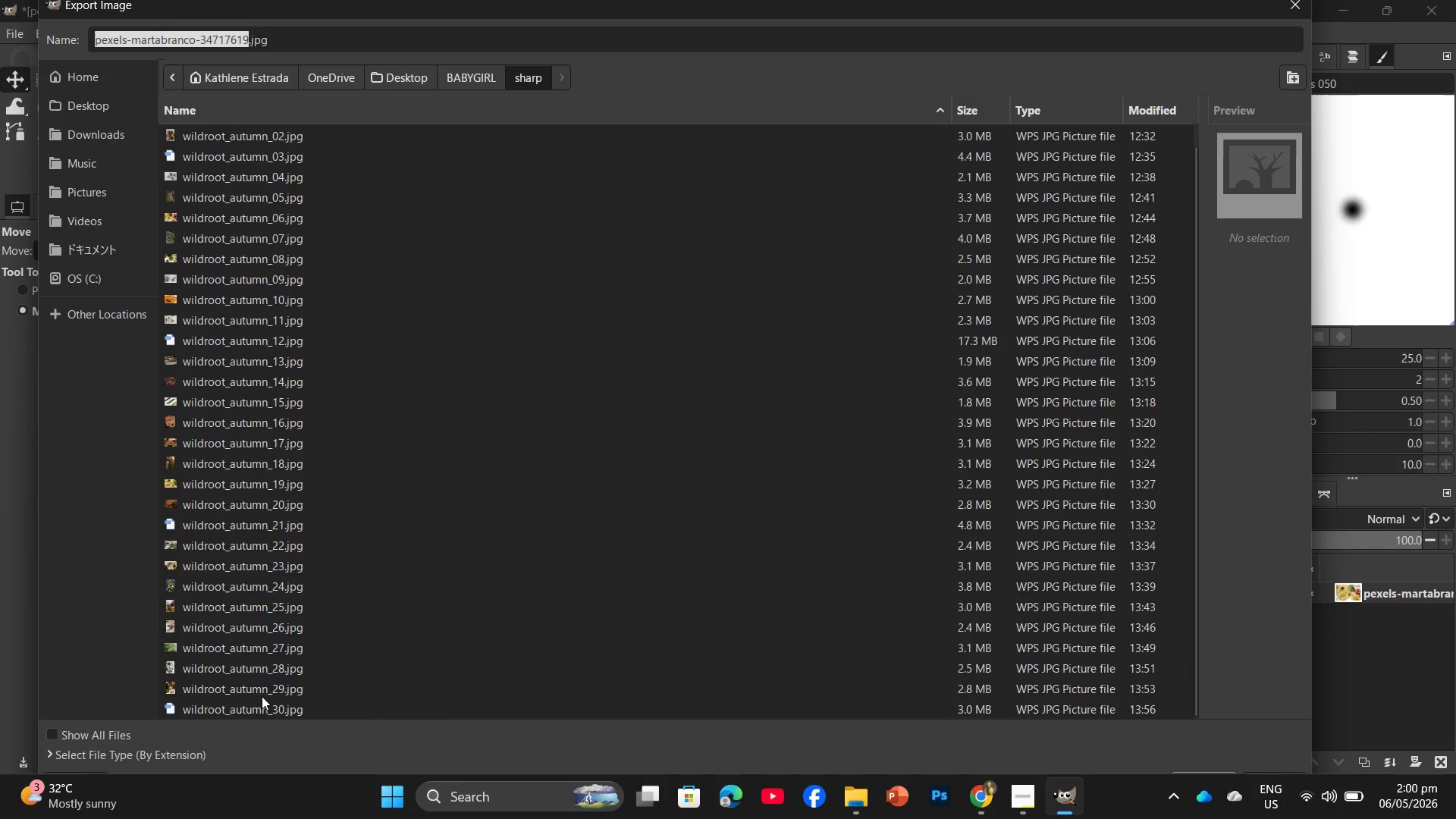 
left_click([270, 703])
 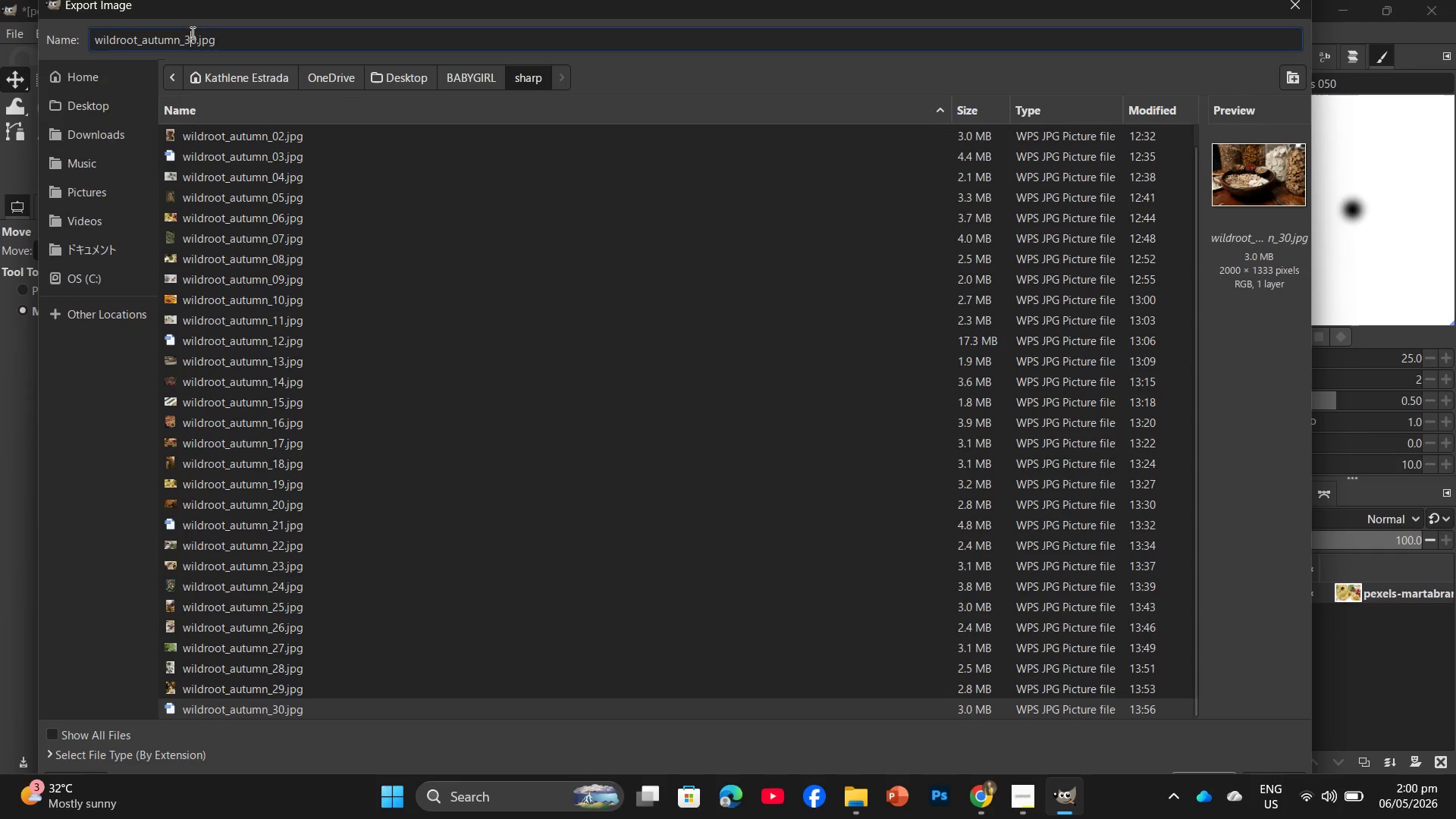 
double_click([196, 36])
 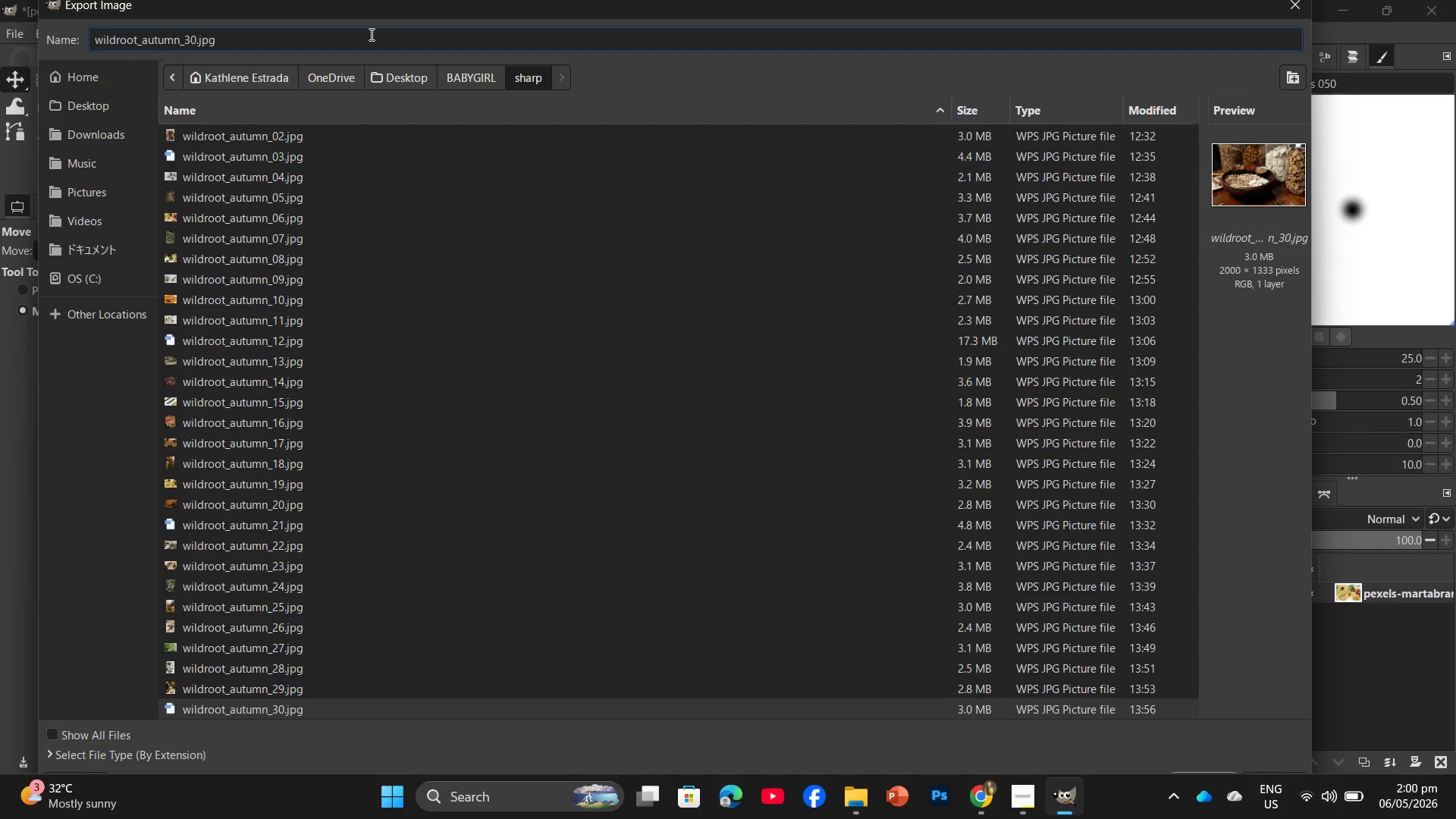 
key(Backspace)
 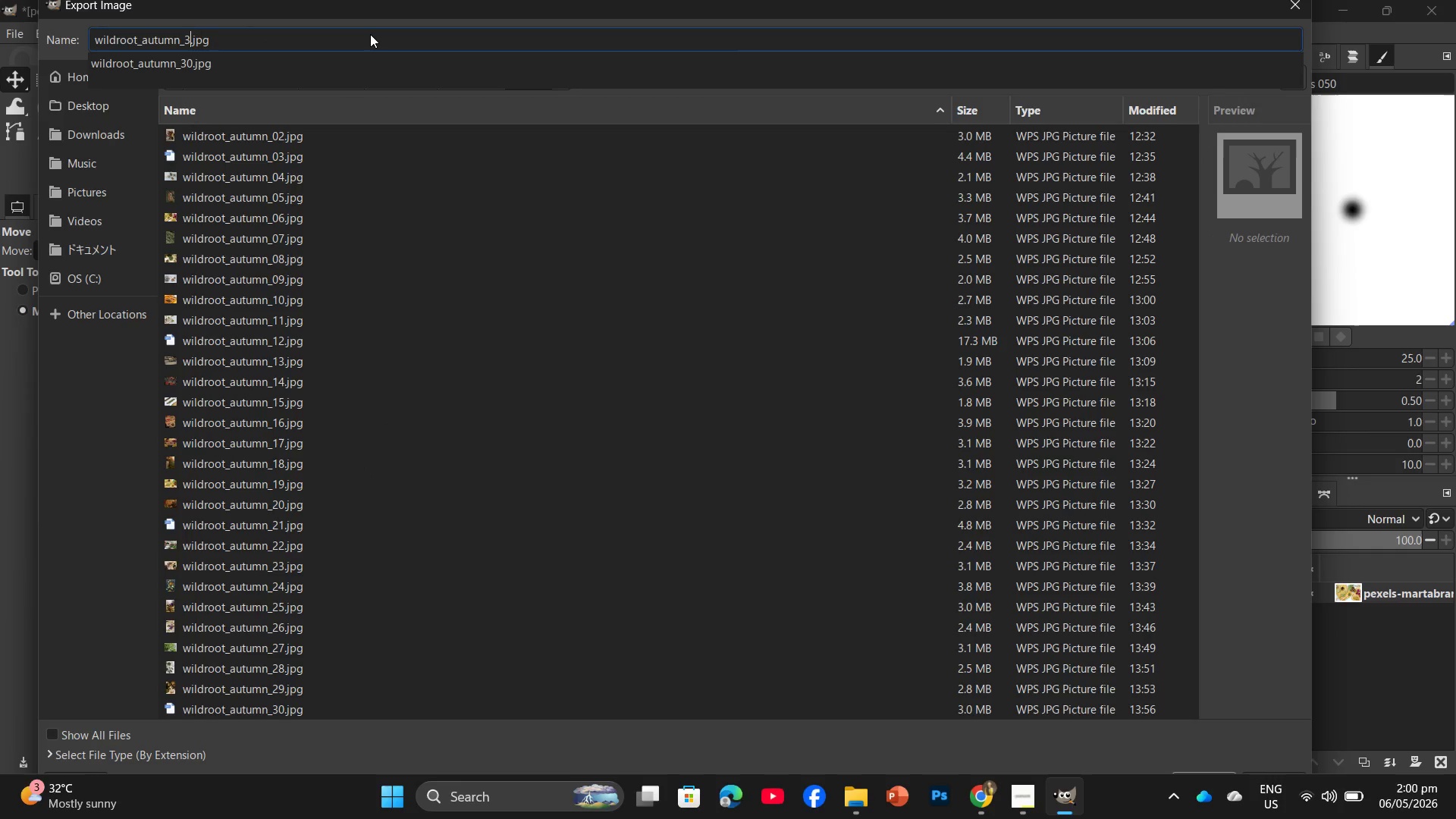 
key(Numpad1)
 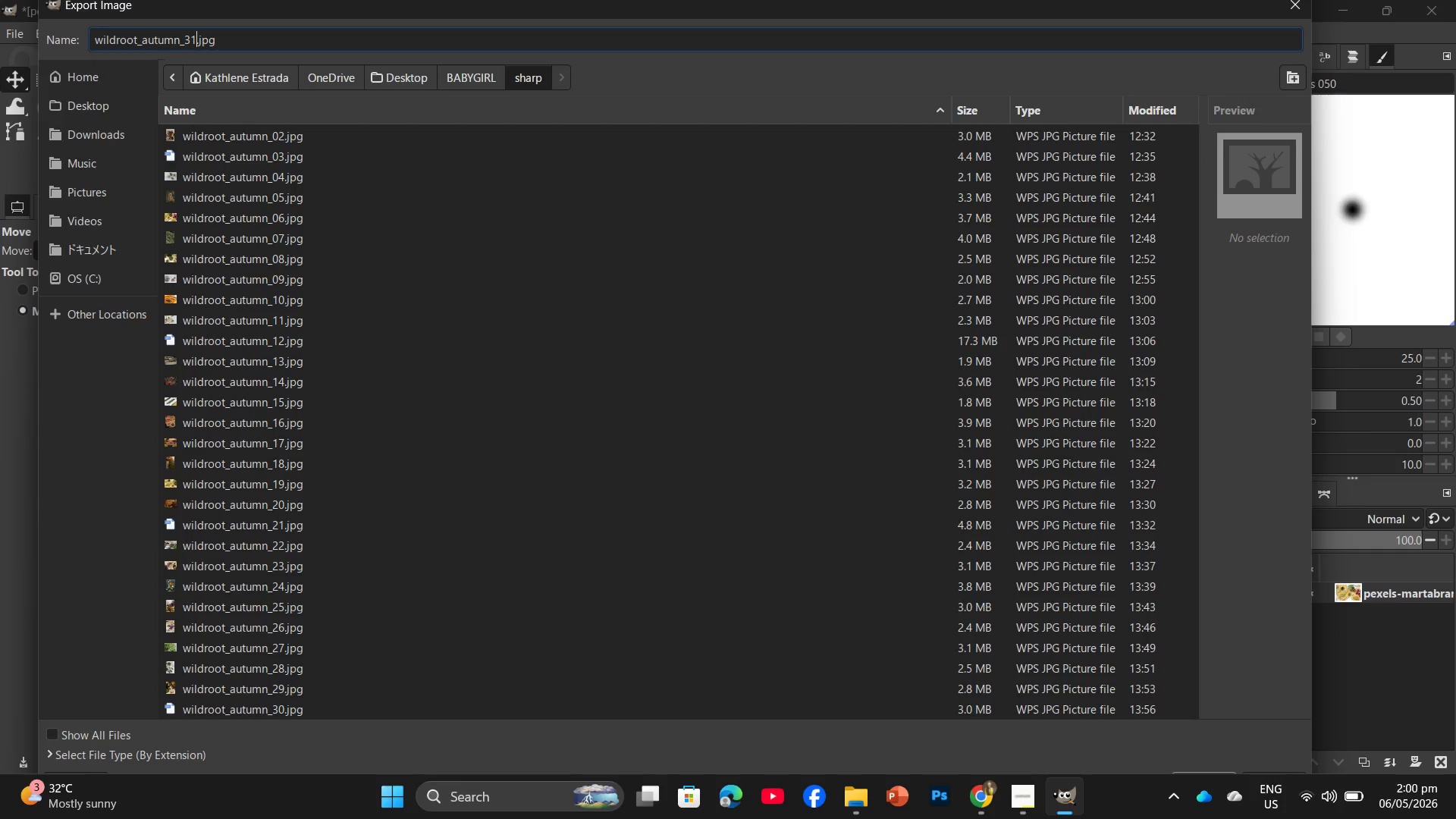 
key(NumpadEnter)
 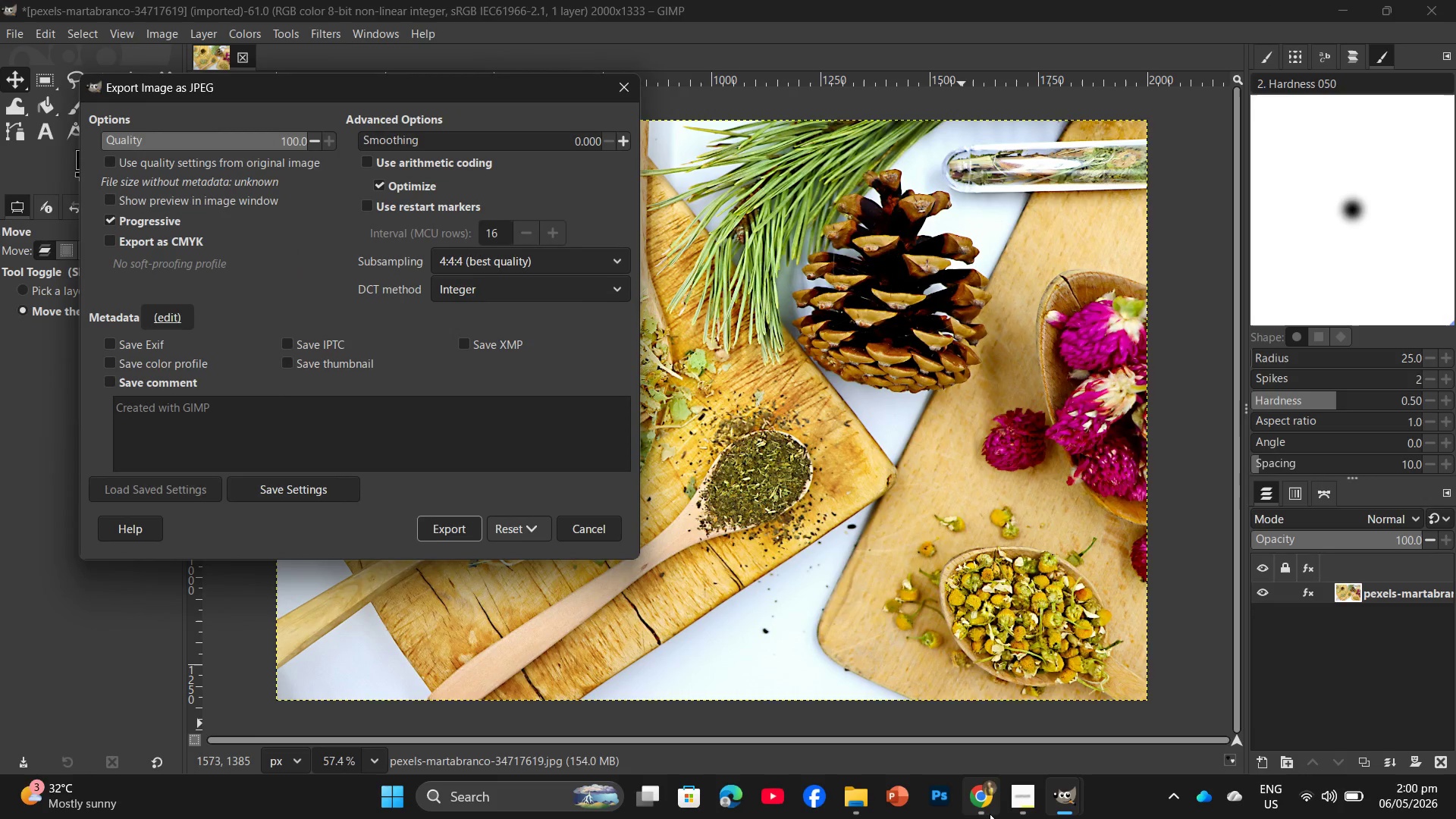 
left_click([422, 525])
 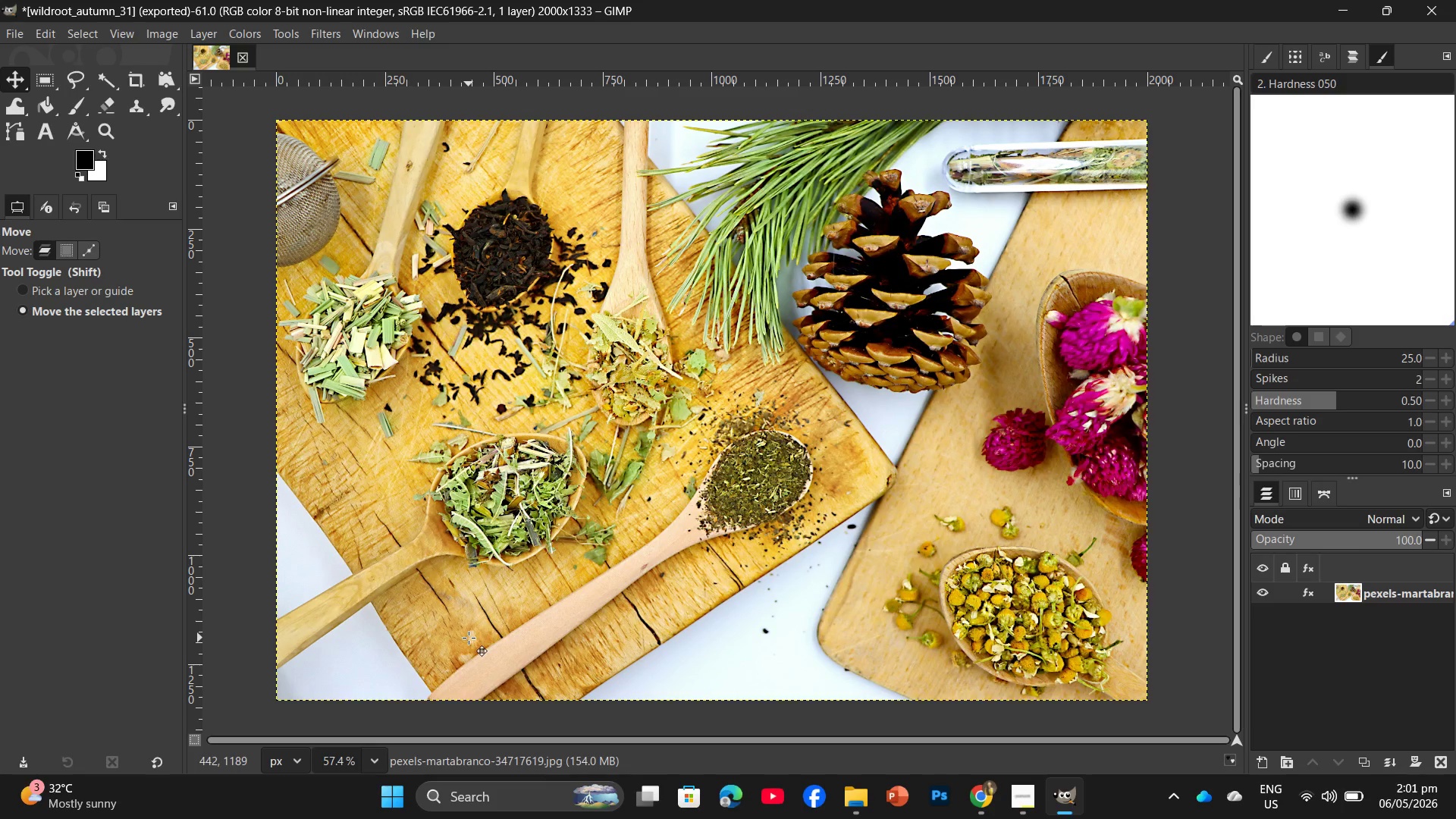 
wait(44.59)
 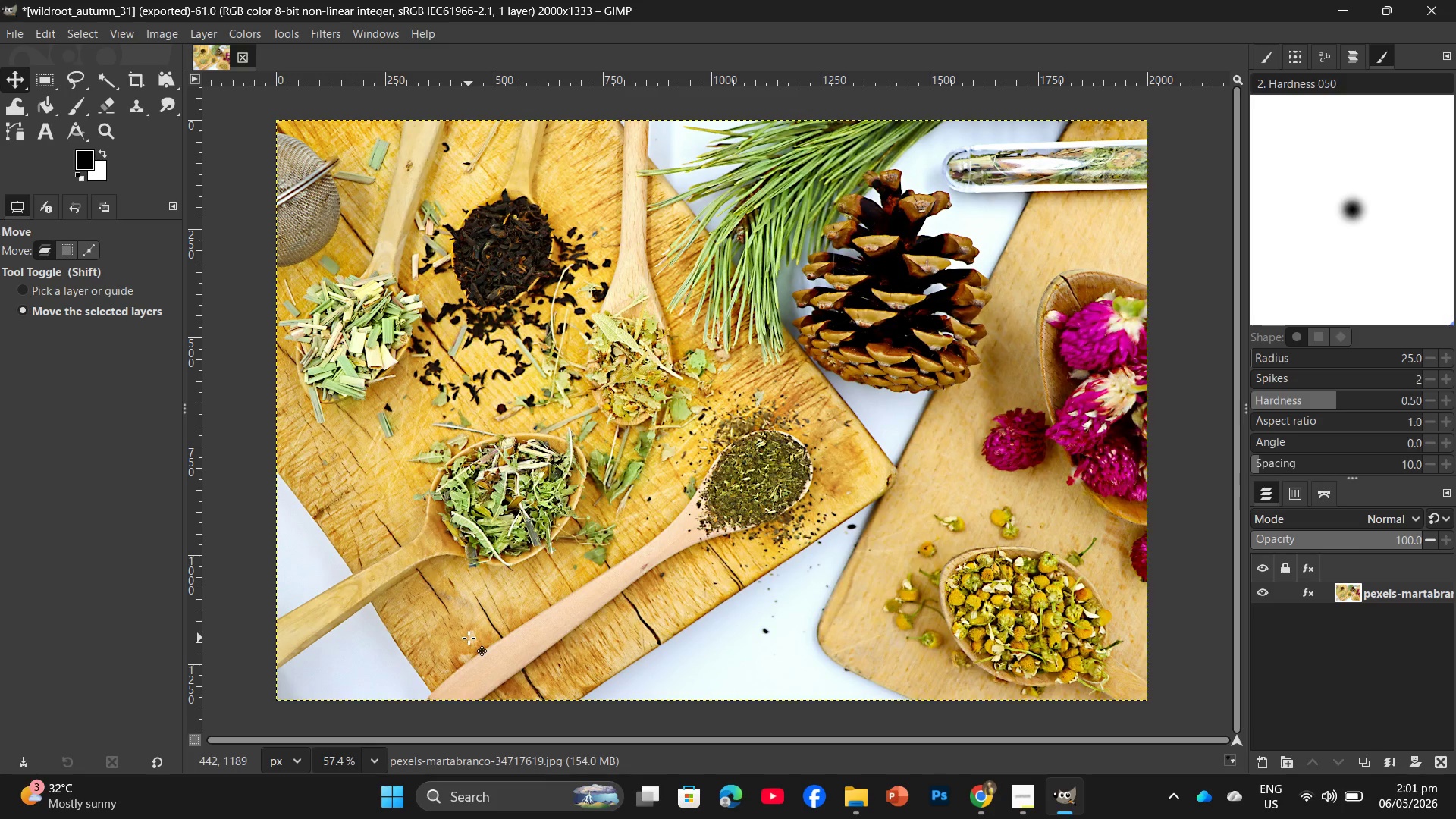 
left_click([977, 793])
 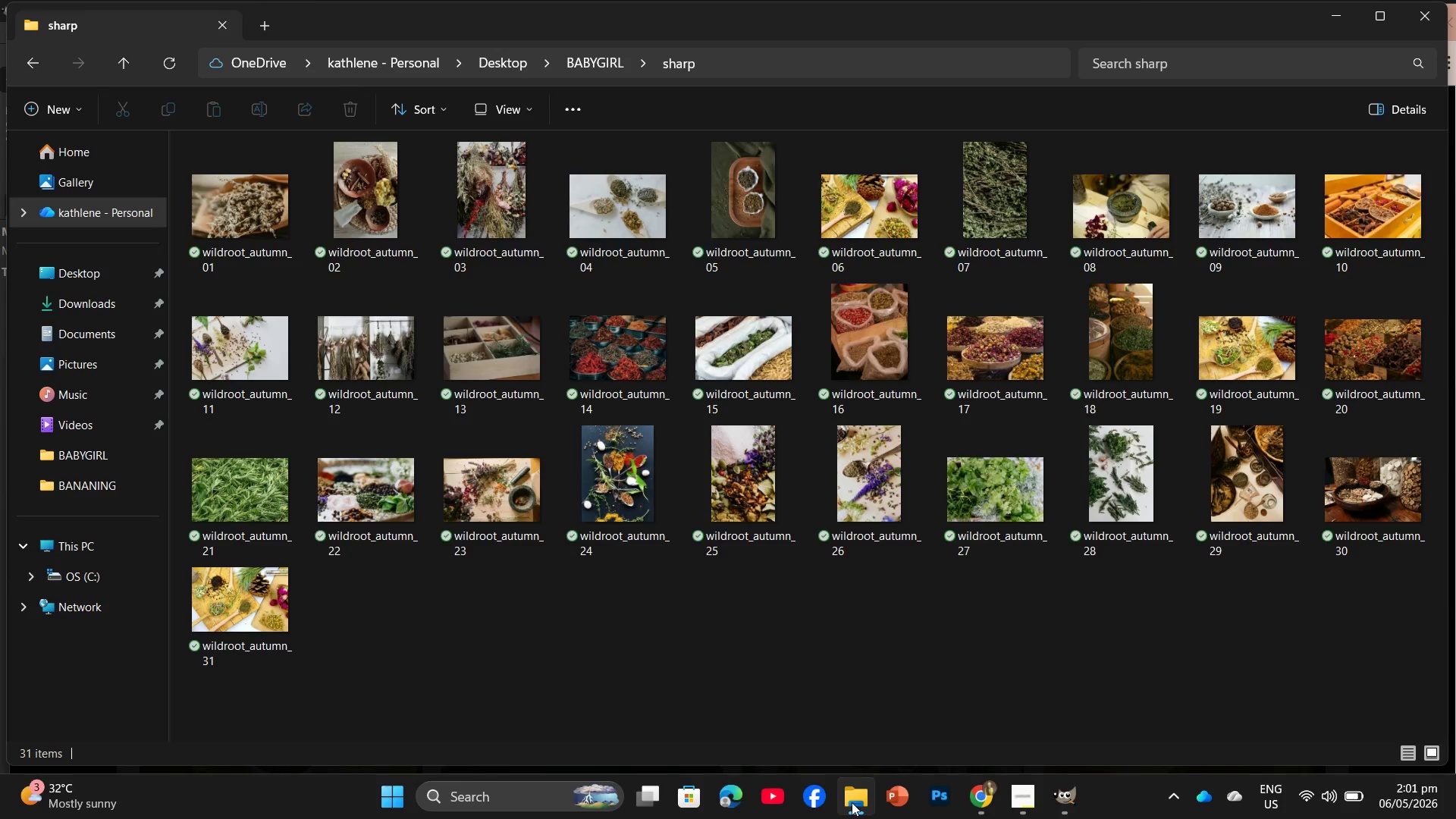 
left_click([987, 811])
 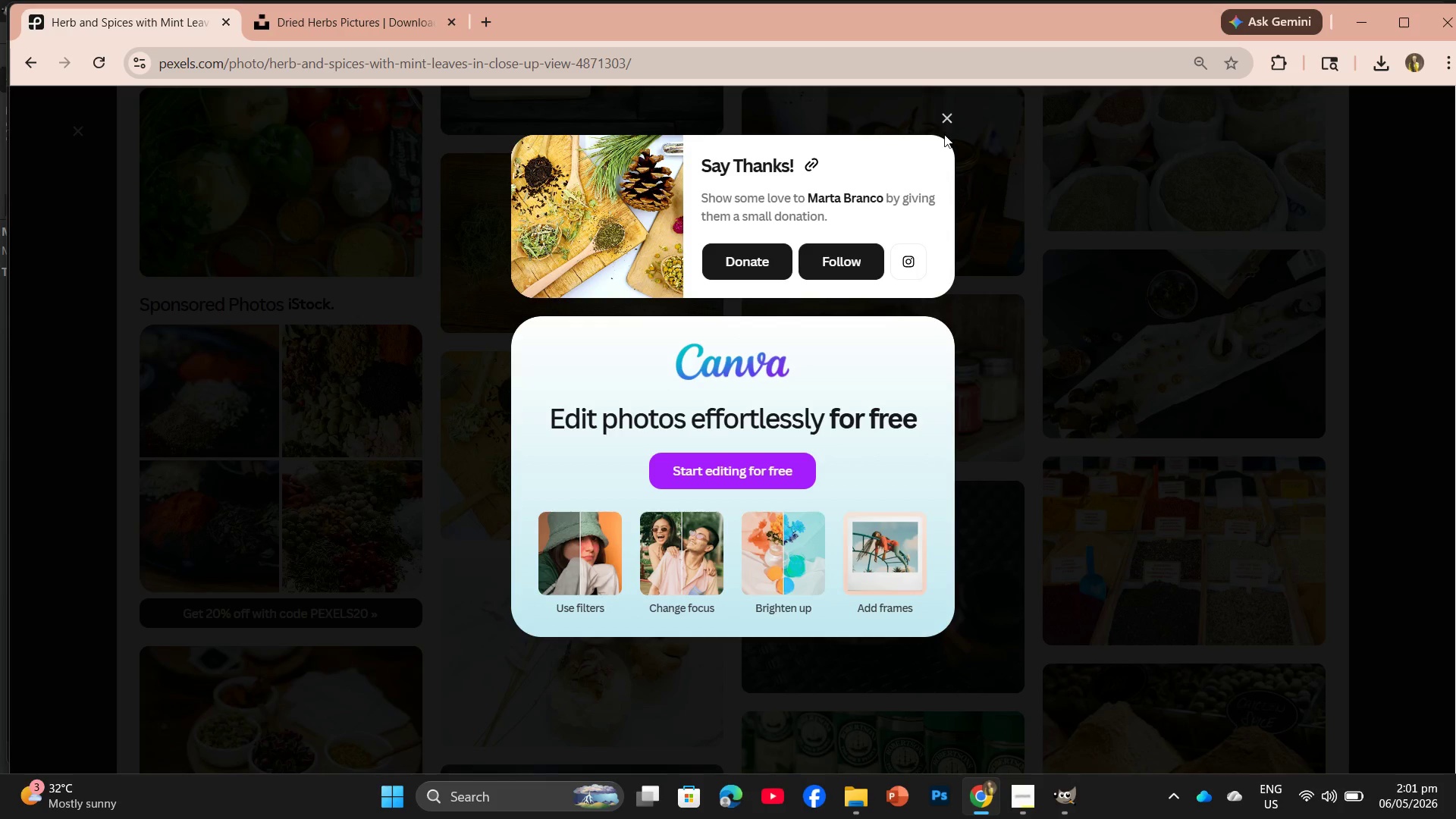 
left_click([946, 123])
 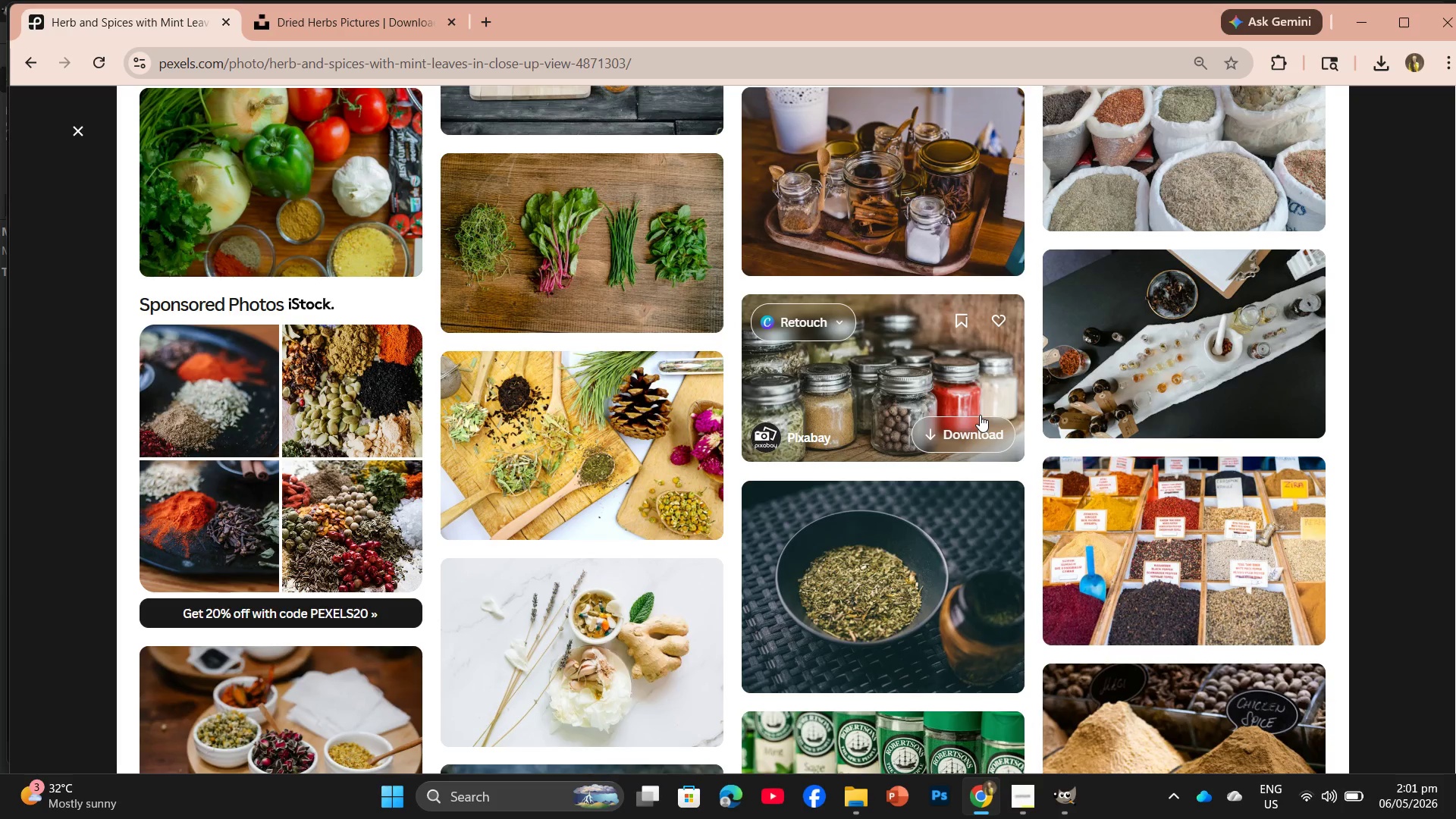 
scroll: coordinate [933, 548], scroll_direction: down, amount: 3.0
 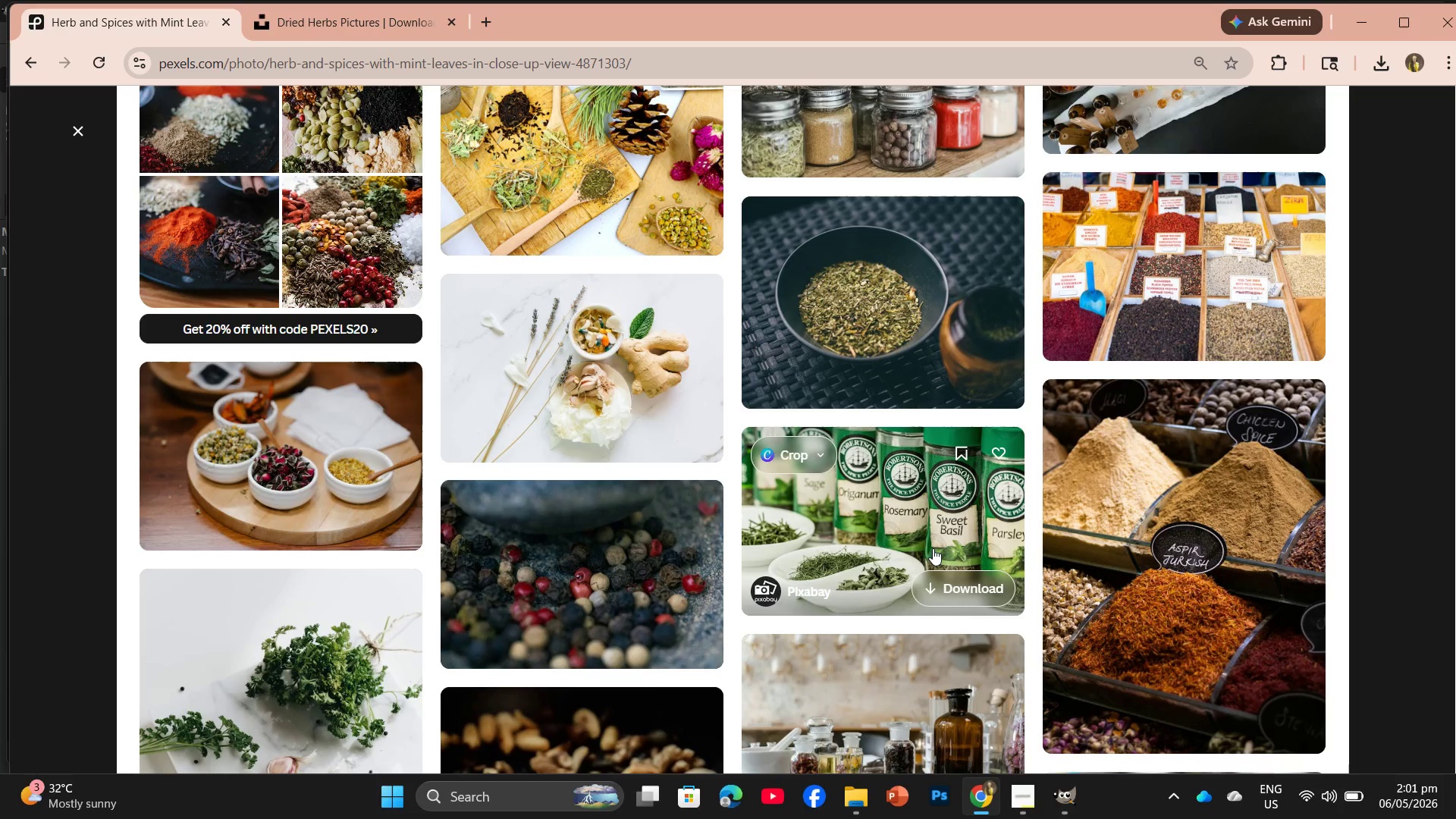 
wait(9.12)
 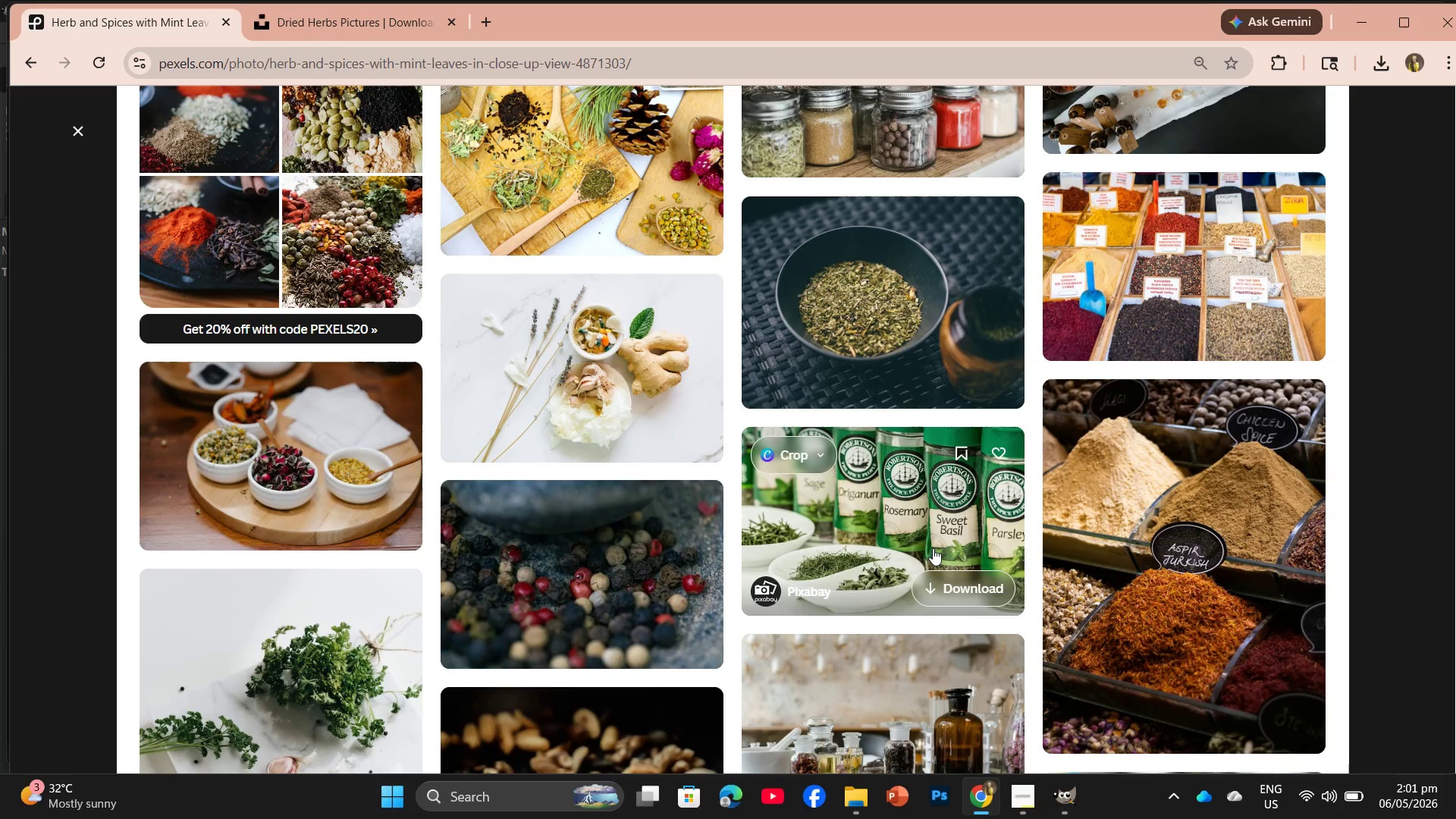 
scroll: coordinate [1169, 667], scroll_direction: down, amount: 9.0
 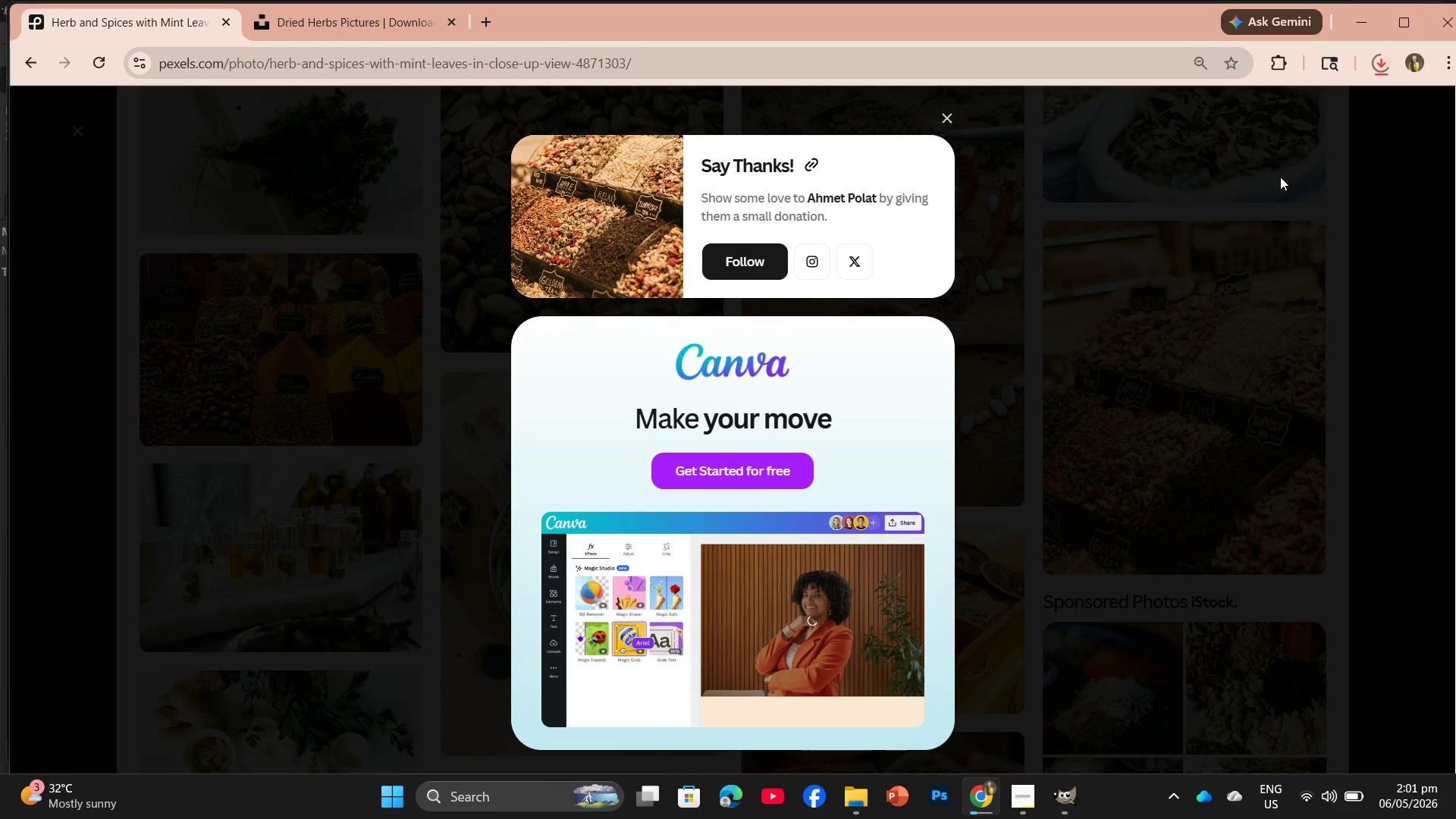 
wait(6.45)
 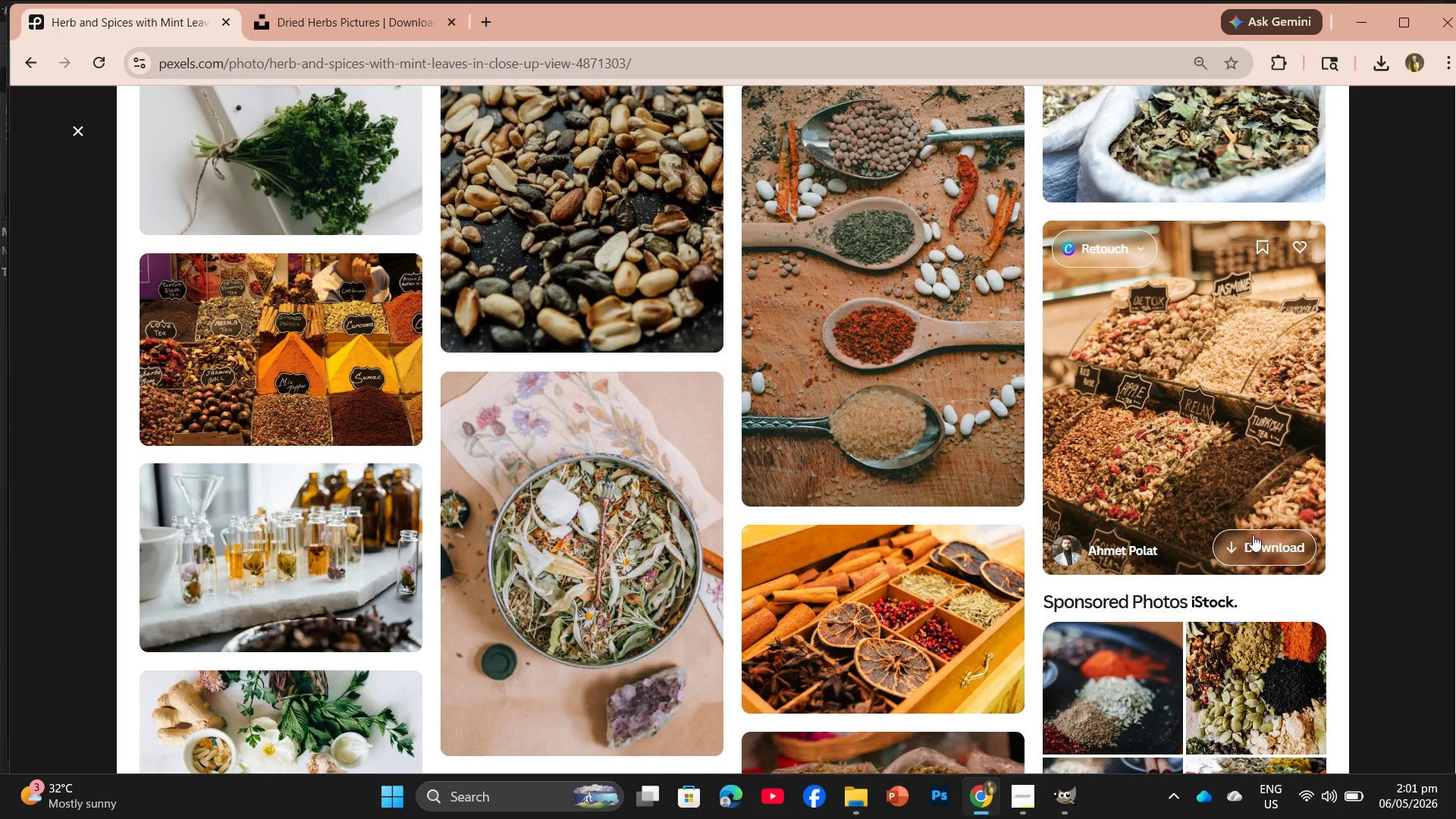 
left_click_drag(start_coordinate=[1205, 116], to_coordinate=[313, 55])
 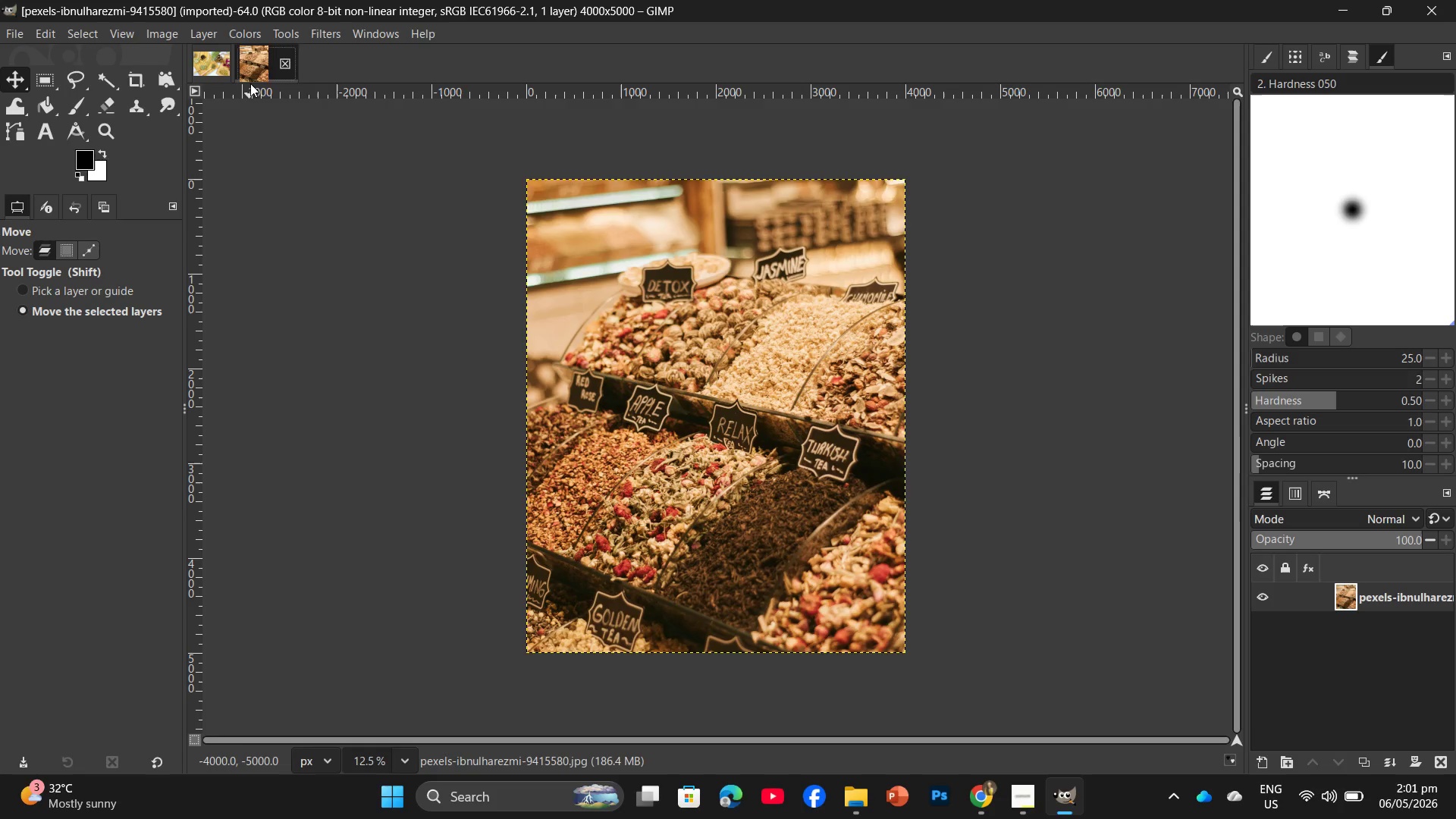 
left_click([210, 61])
 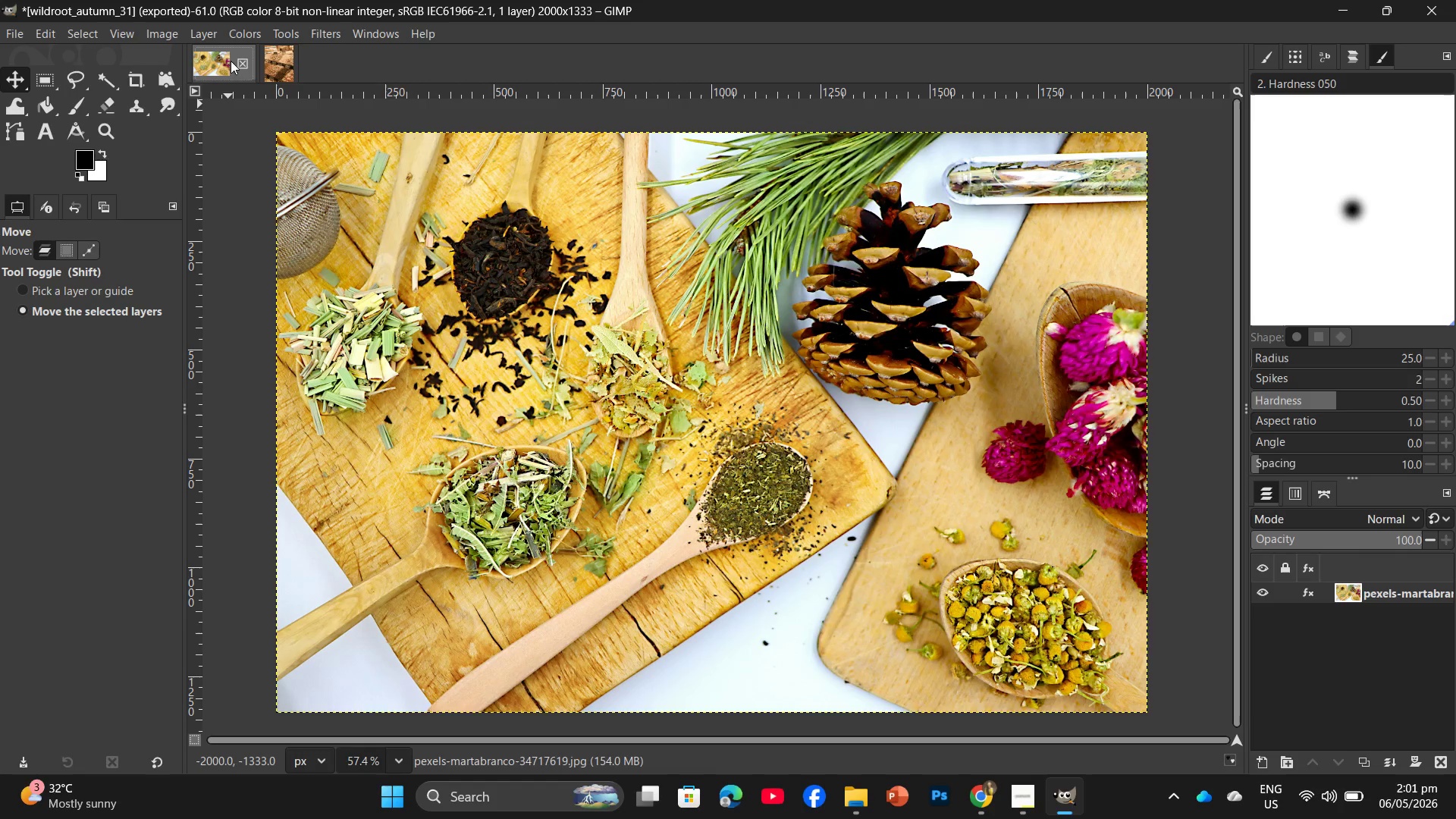 
left_click([238, 66])
 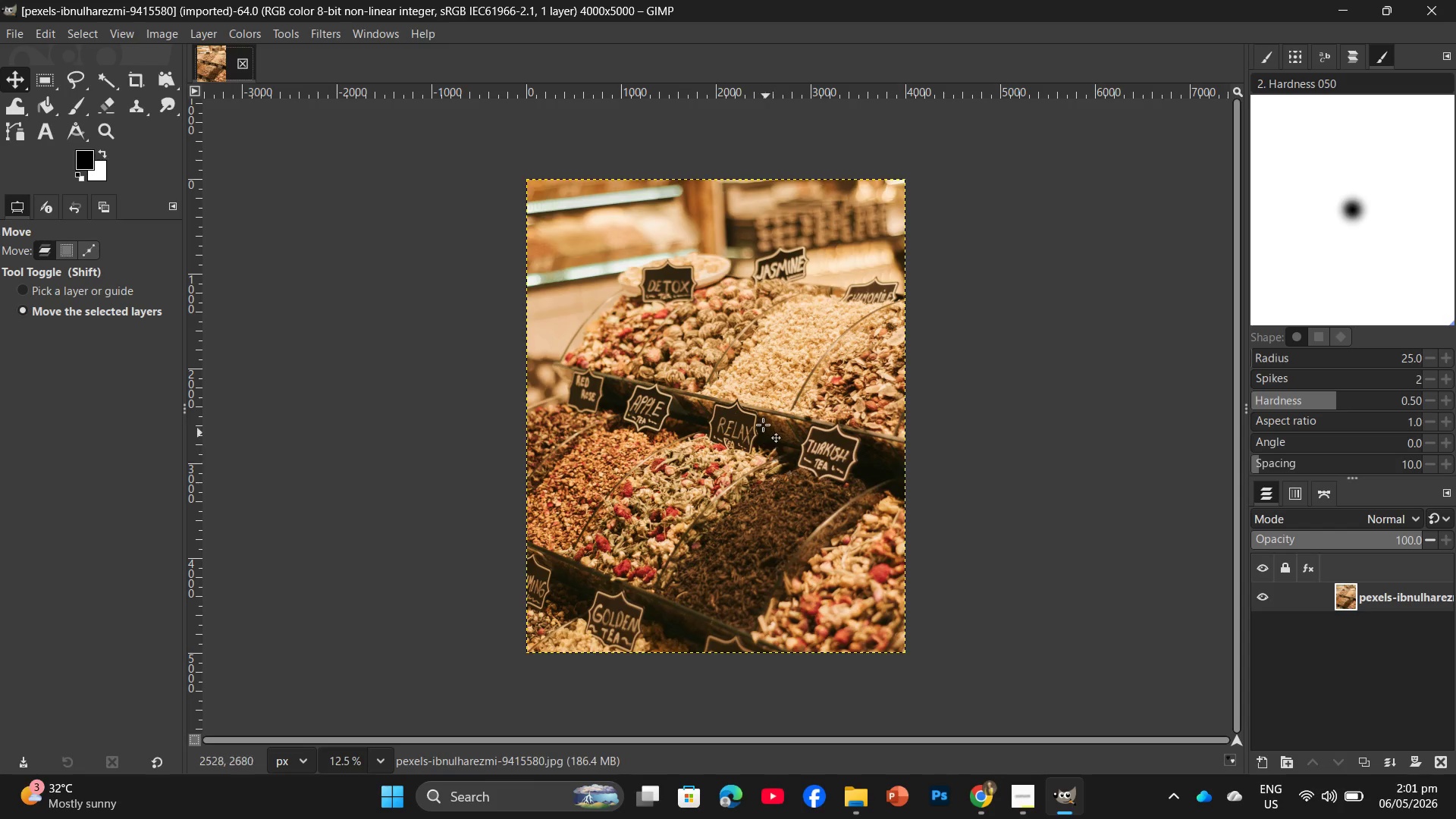 
wait(6.95)
 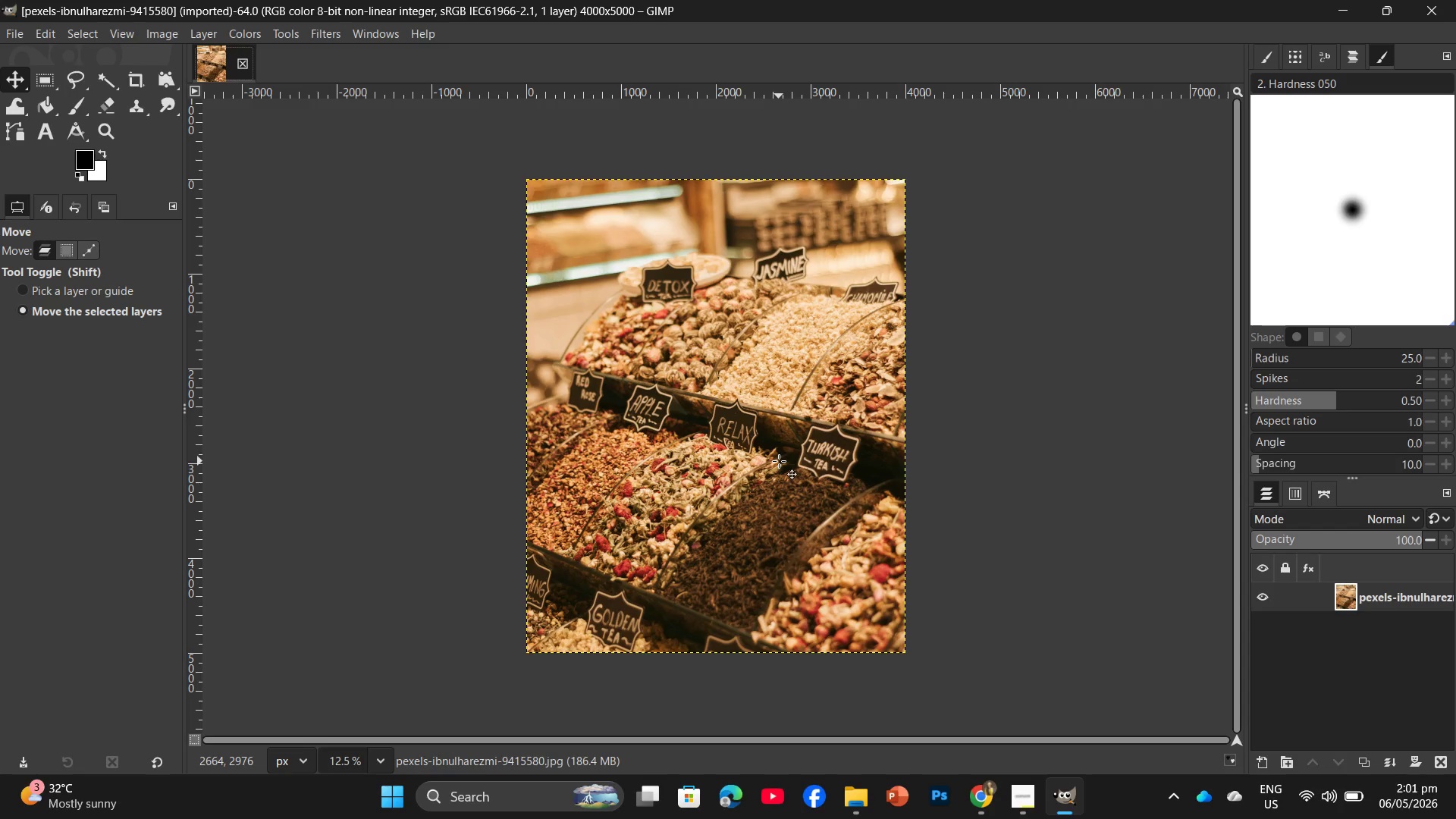 
left_click([153, 33])
 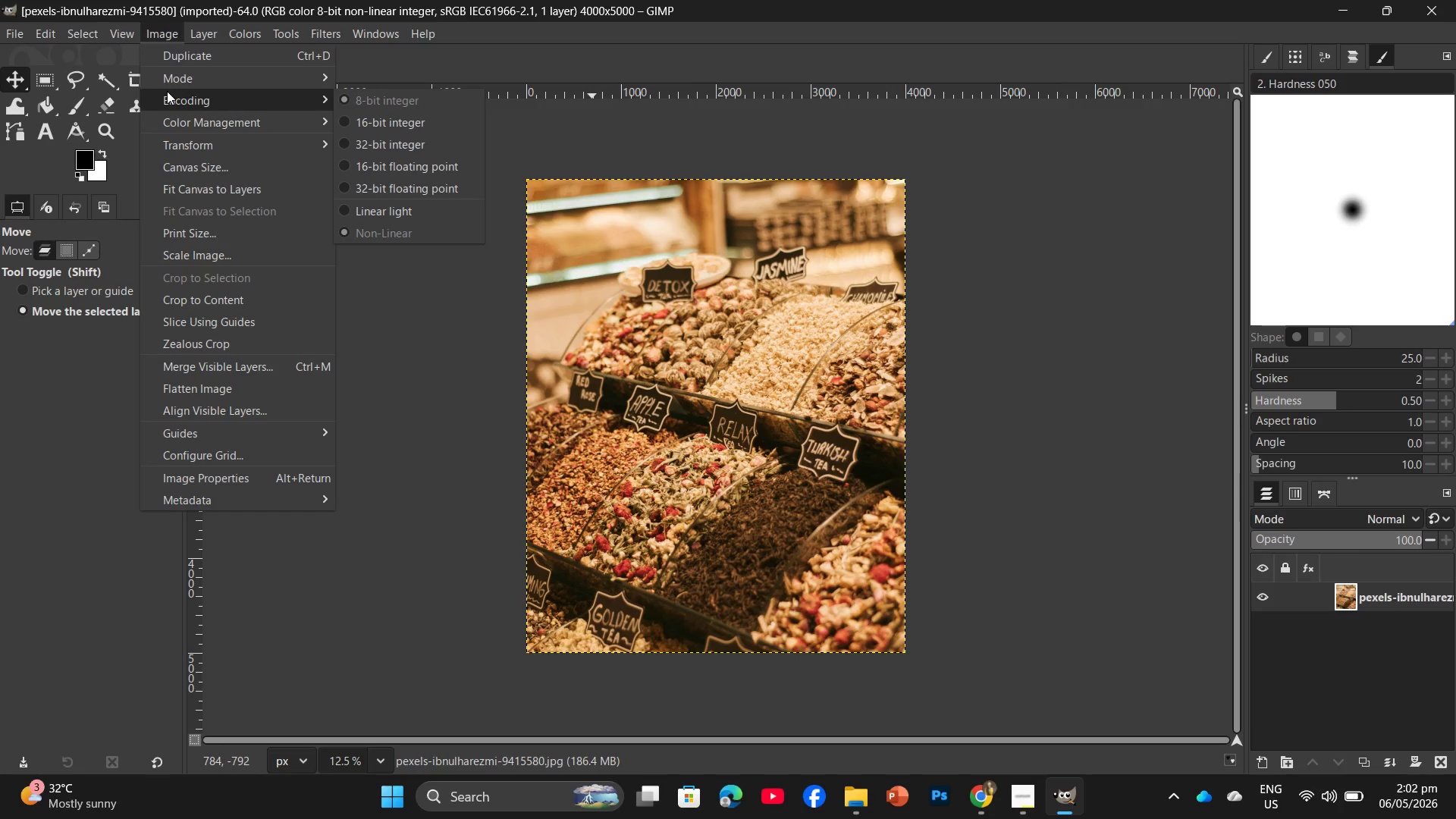 
mouse_move([254, 187])
 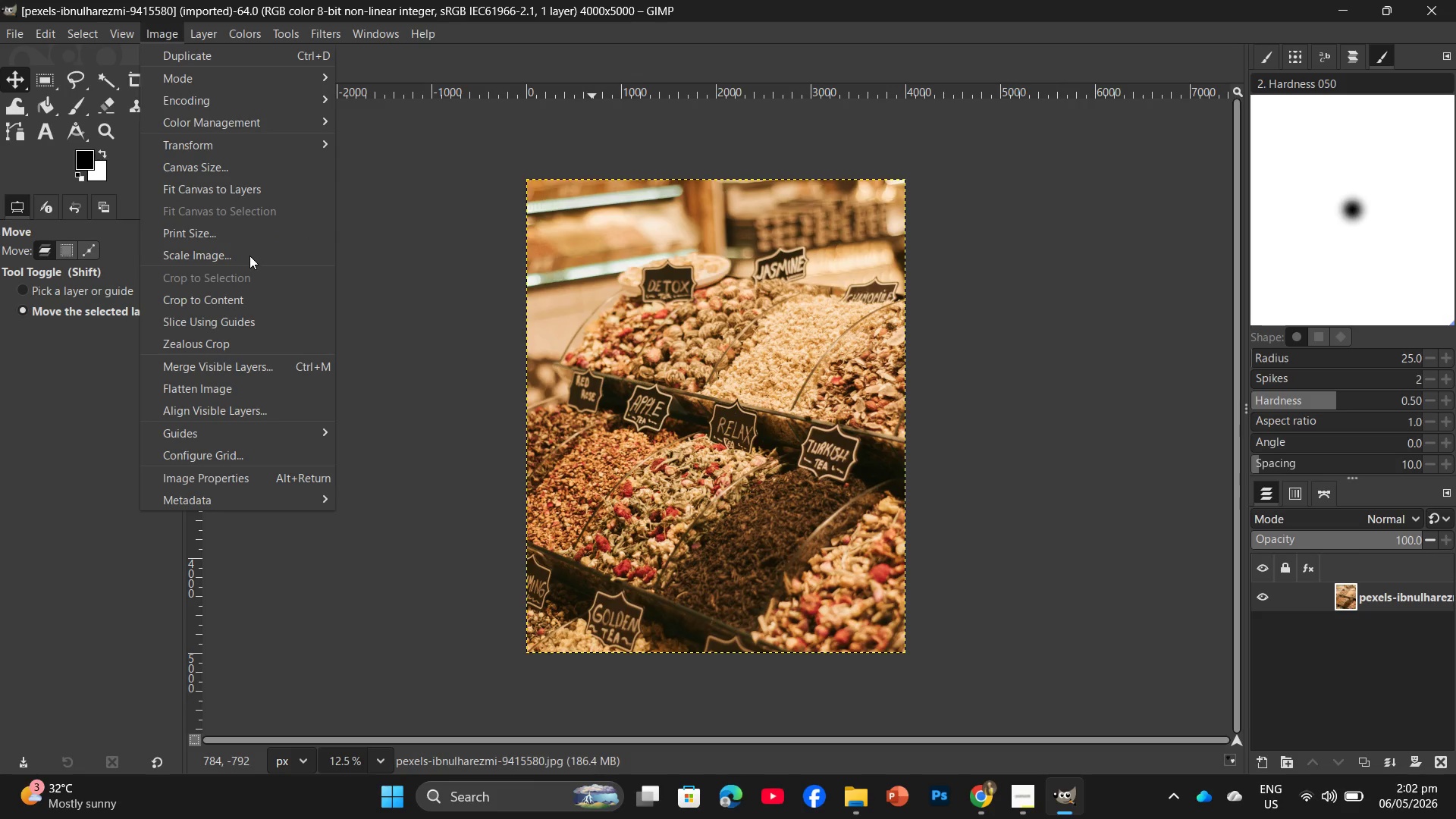 
left_click([249, 257])
 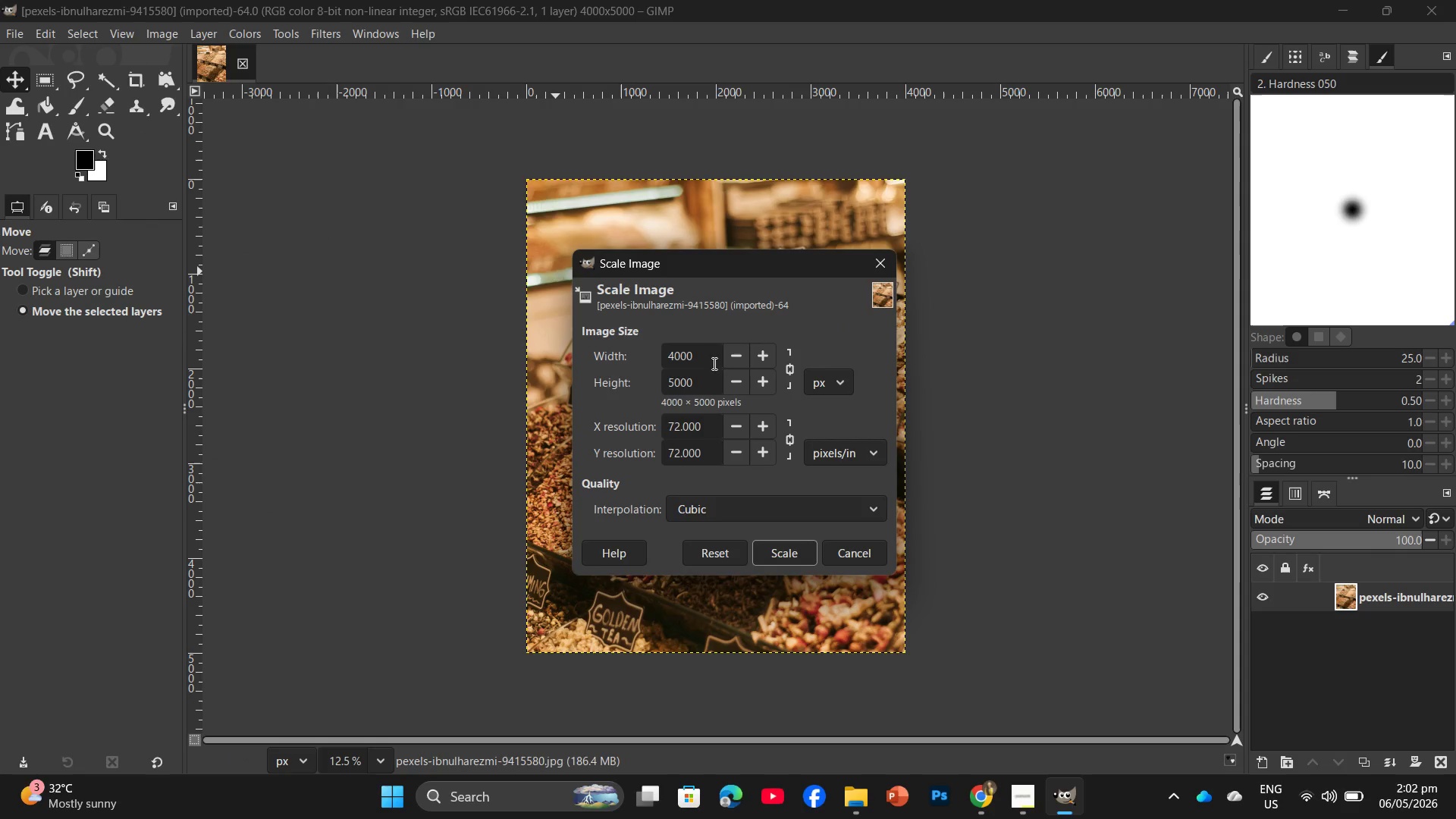 
left_click_drag(start_coordinate=[710, 384], to_coordinate=[648, 388])
 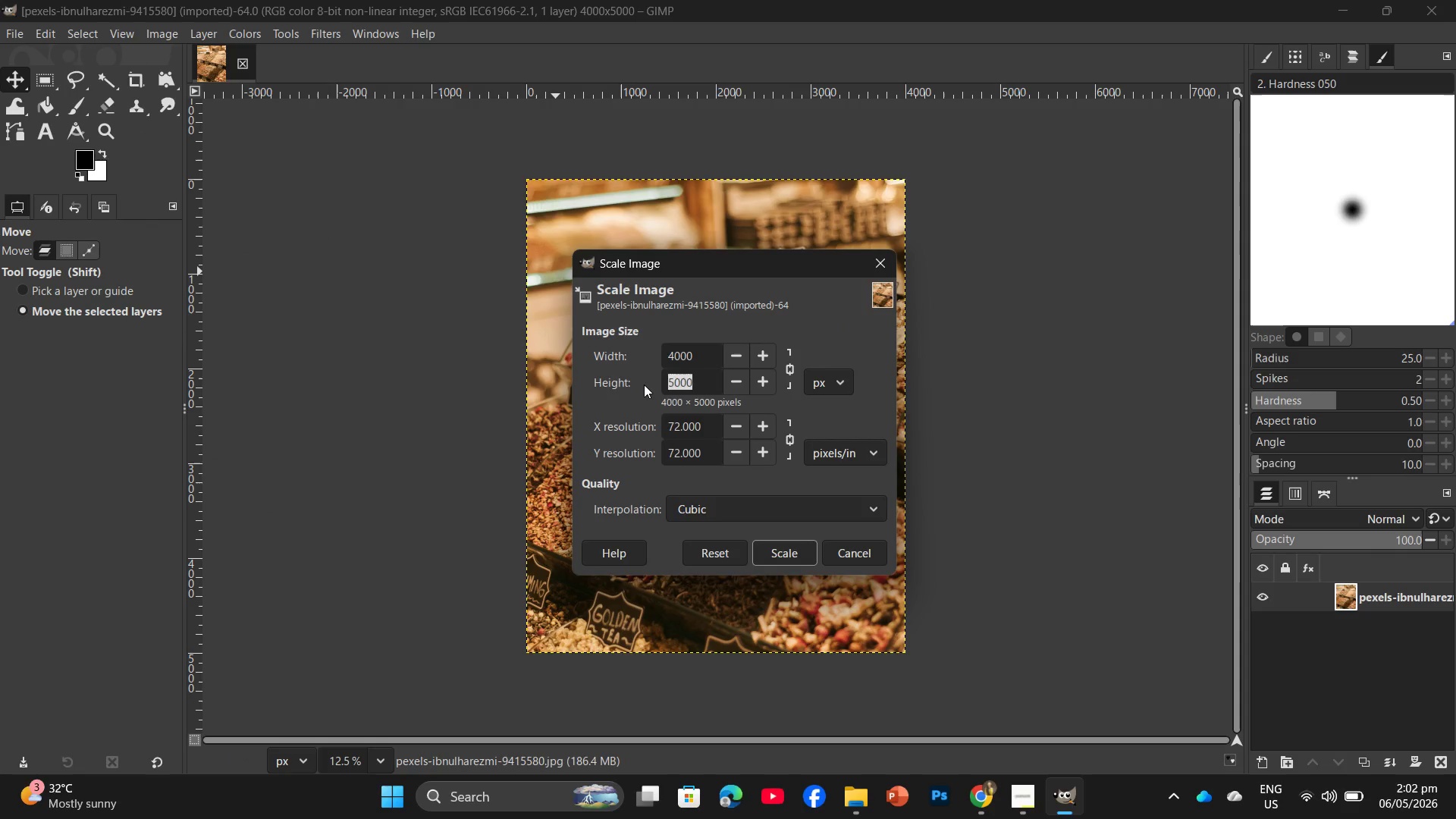 
key(Numpad2)
 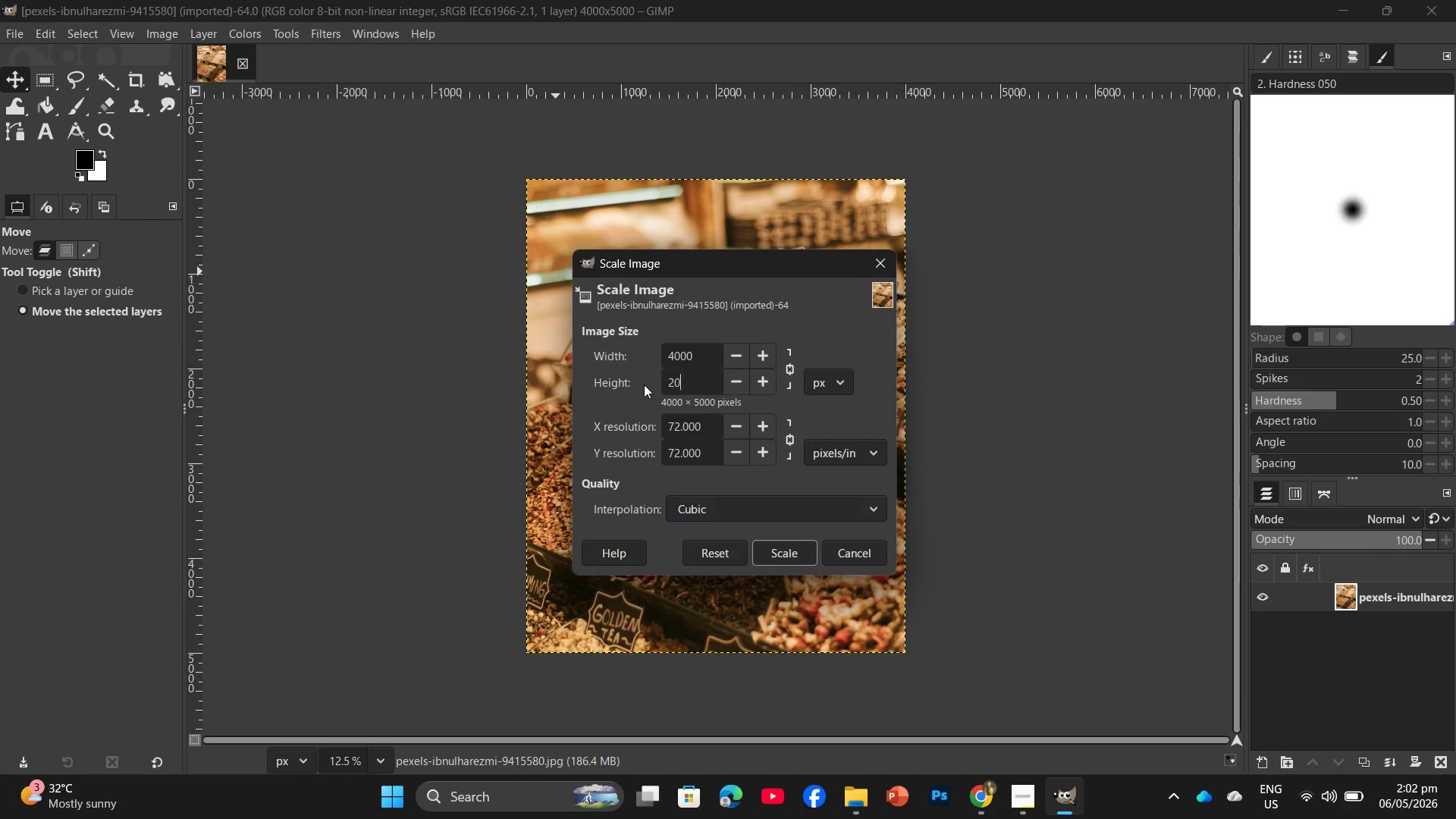 
key(Numpad0)
 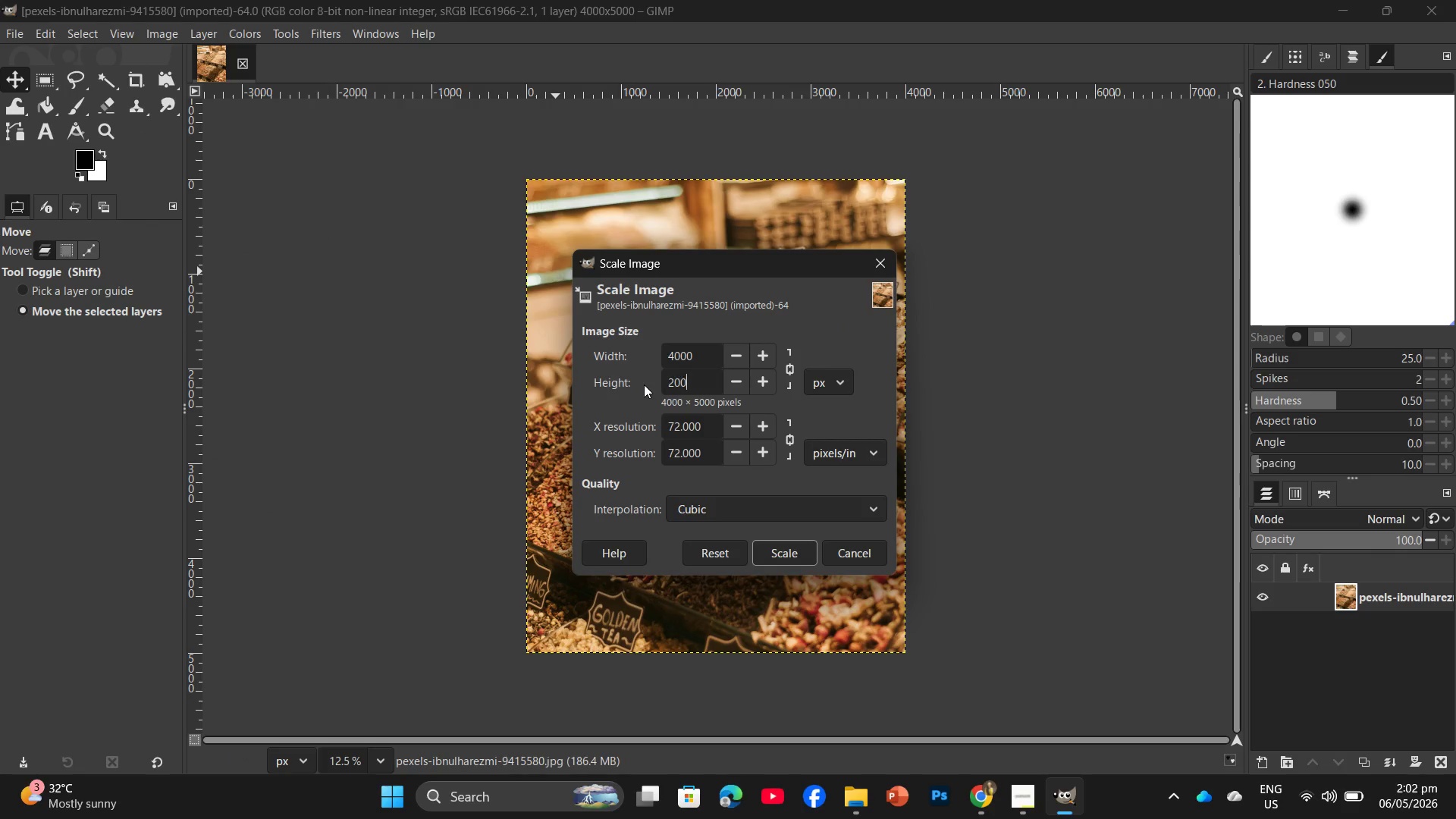 
key(Numpad0)
 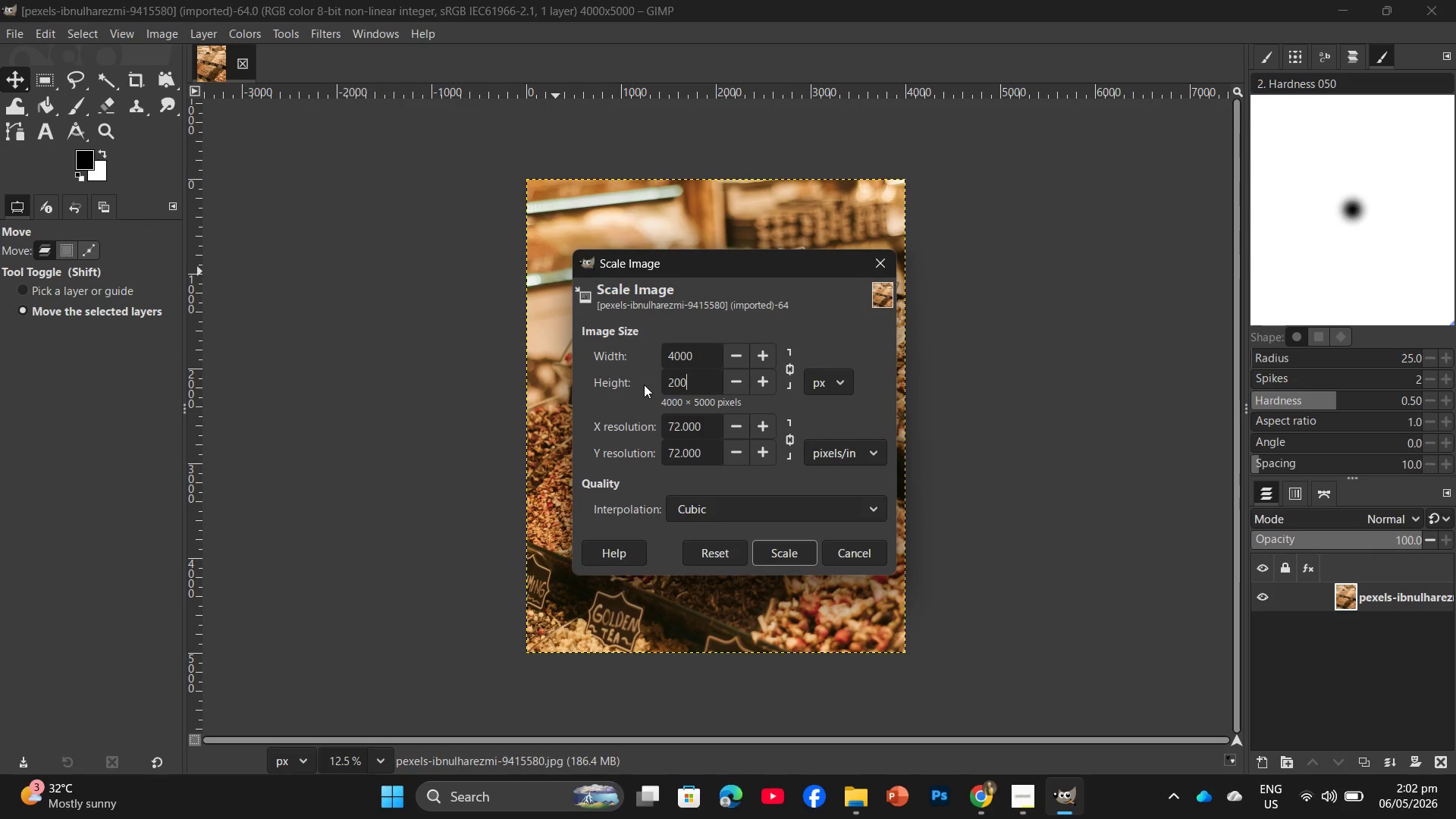 
key(Numpad0)
 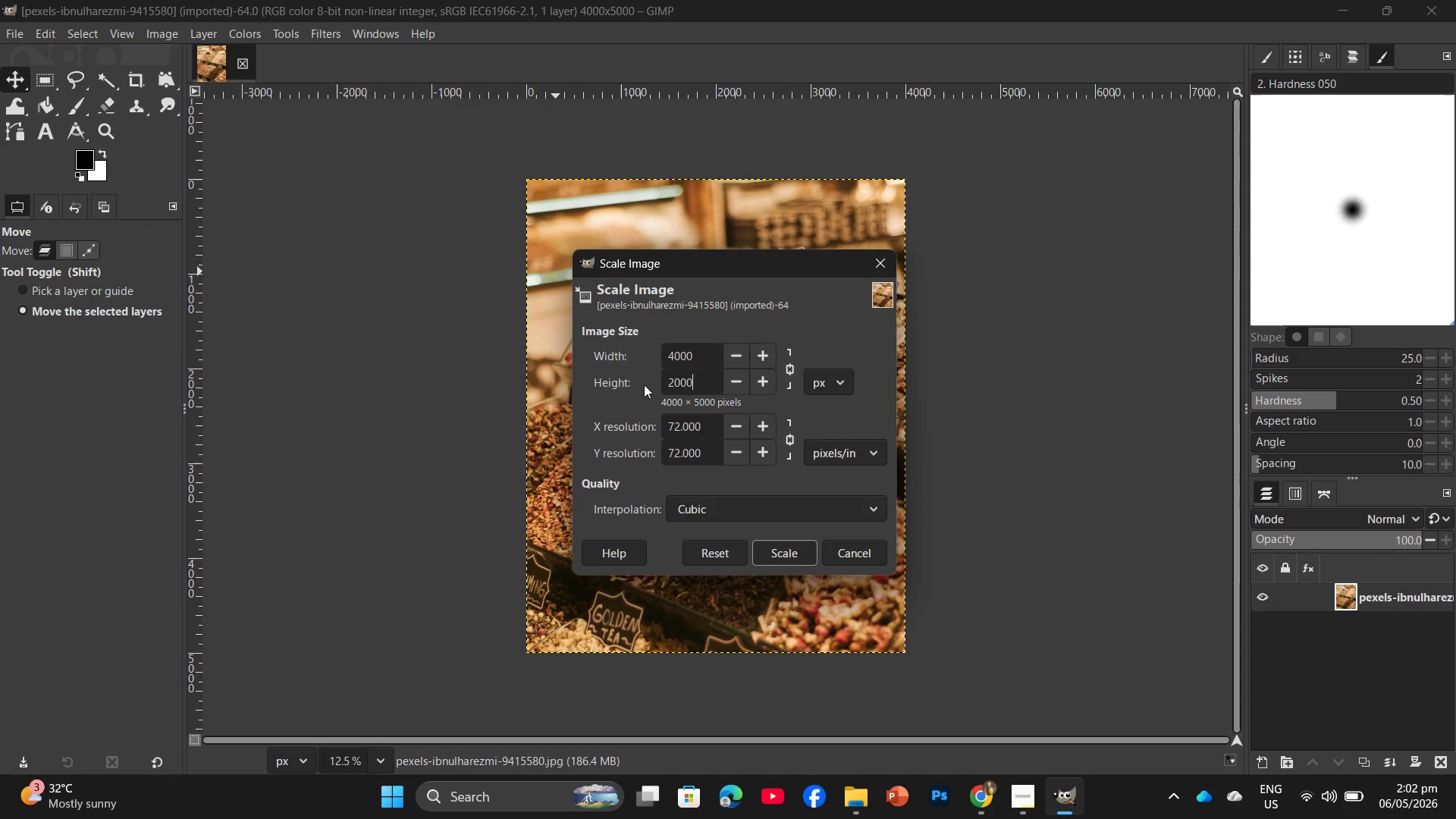 
key(NumpadEnter)
 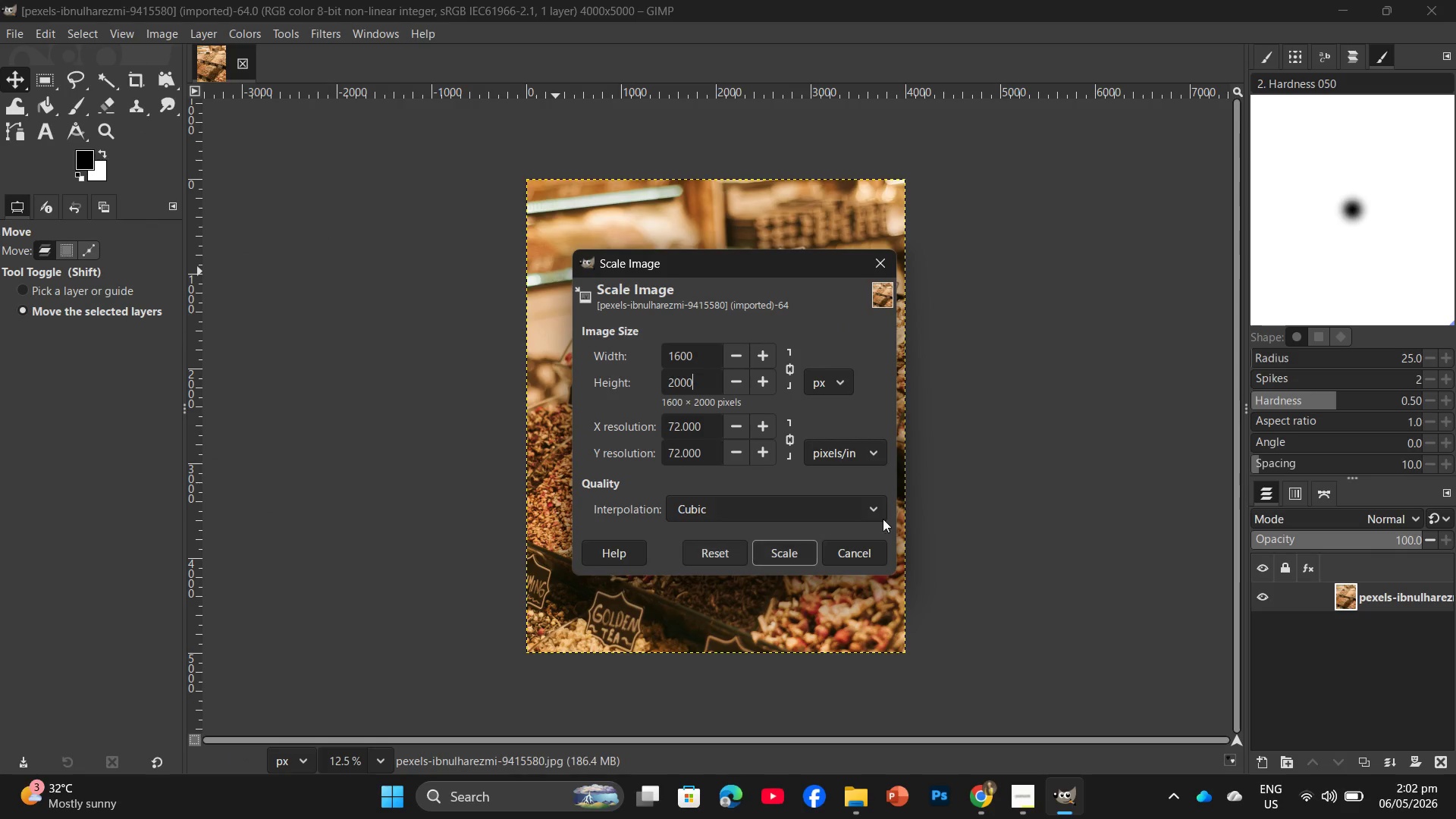 
left_click([804, 548])
 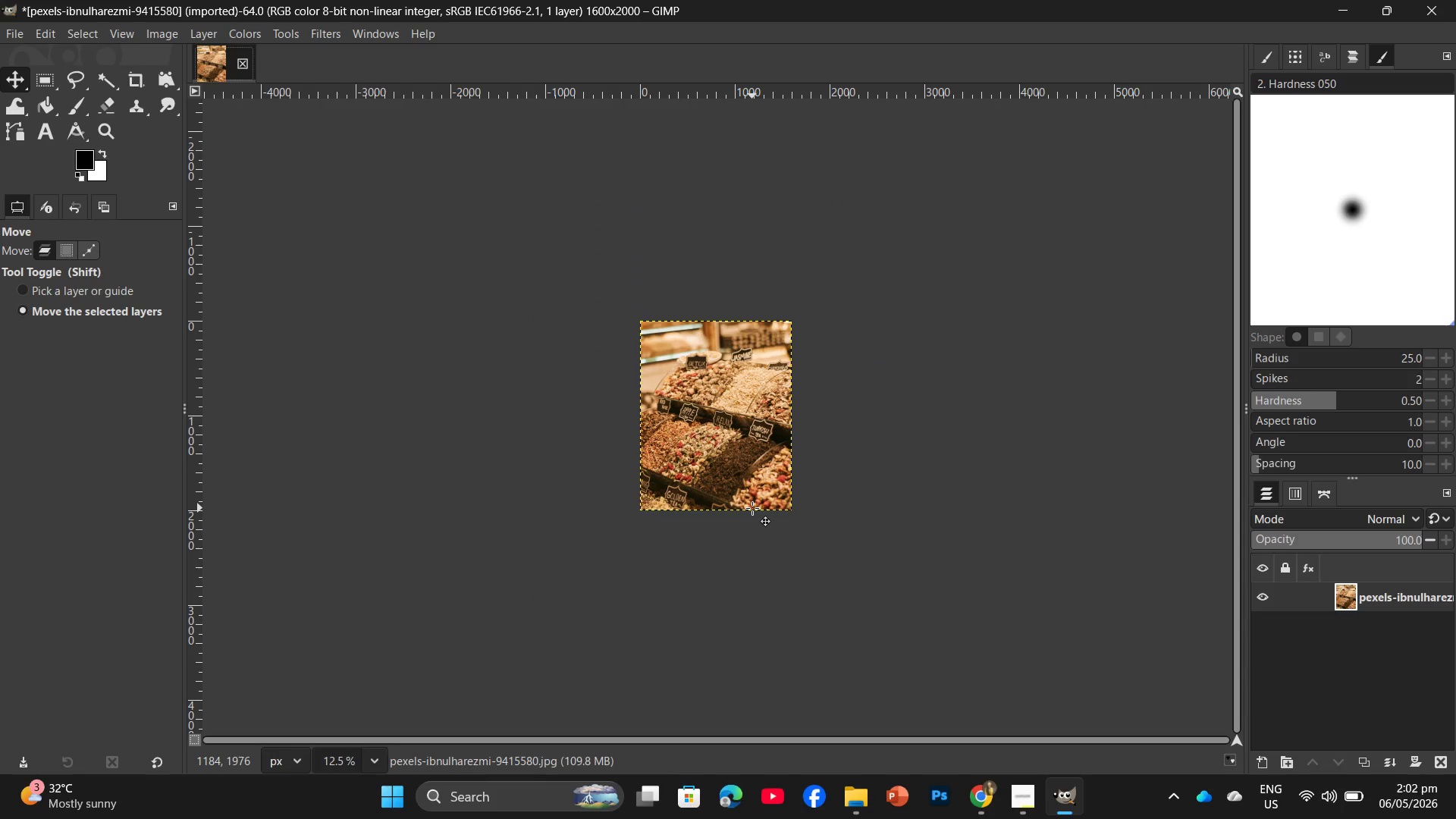 
wait(7.75)
 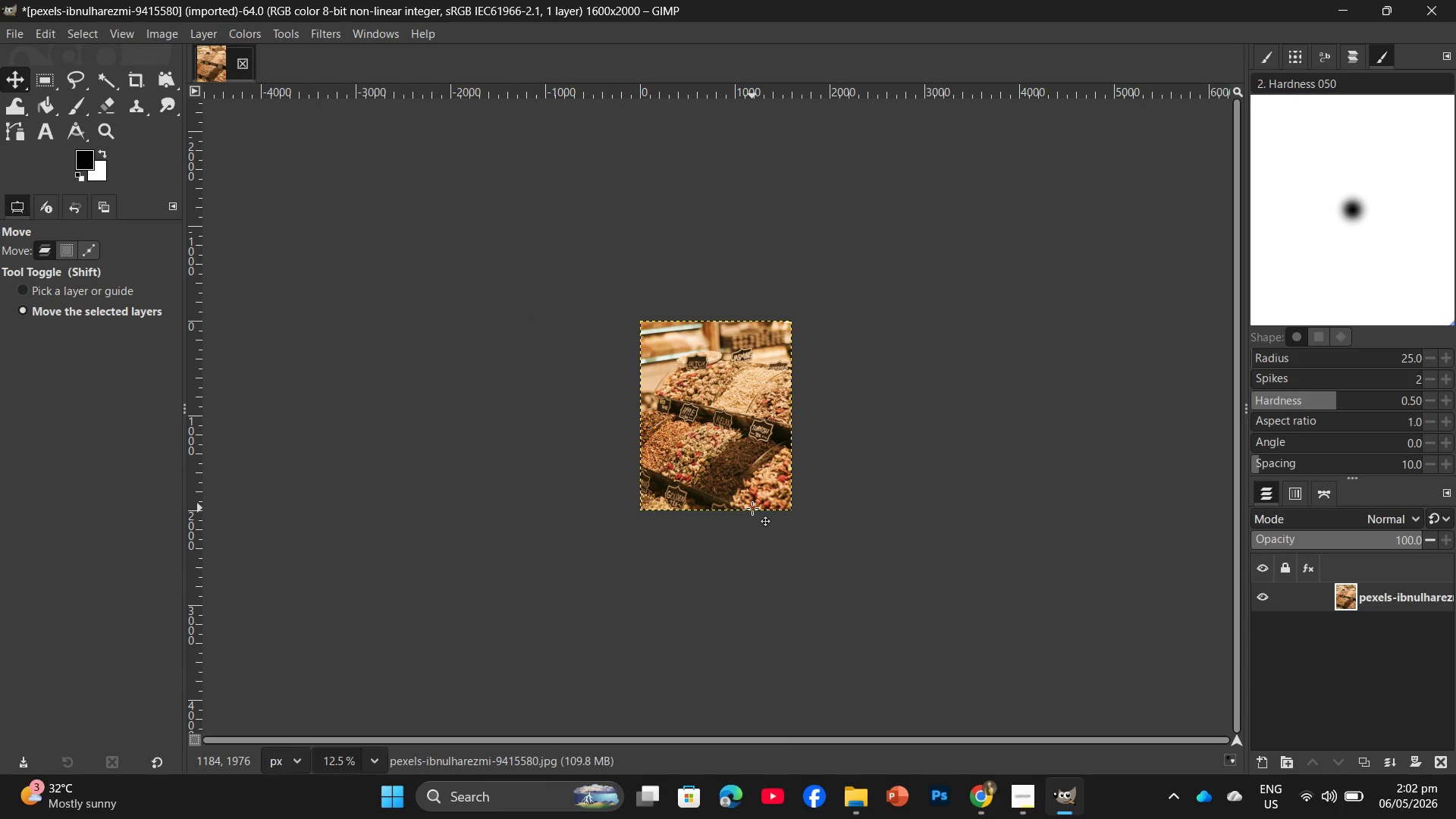 
hold_key(key=ControlLeft, duration=1.33)
scroll: coordinate [697, 451], scroll_direction: up, amount: 13.0
 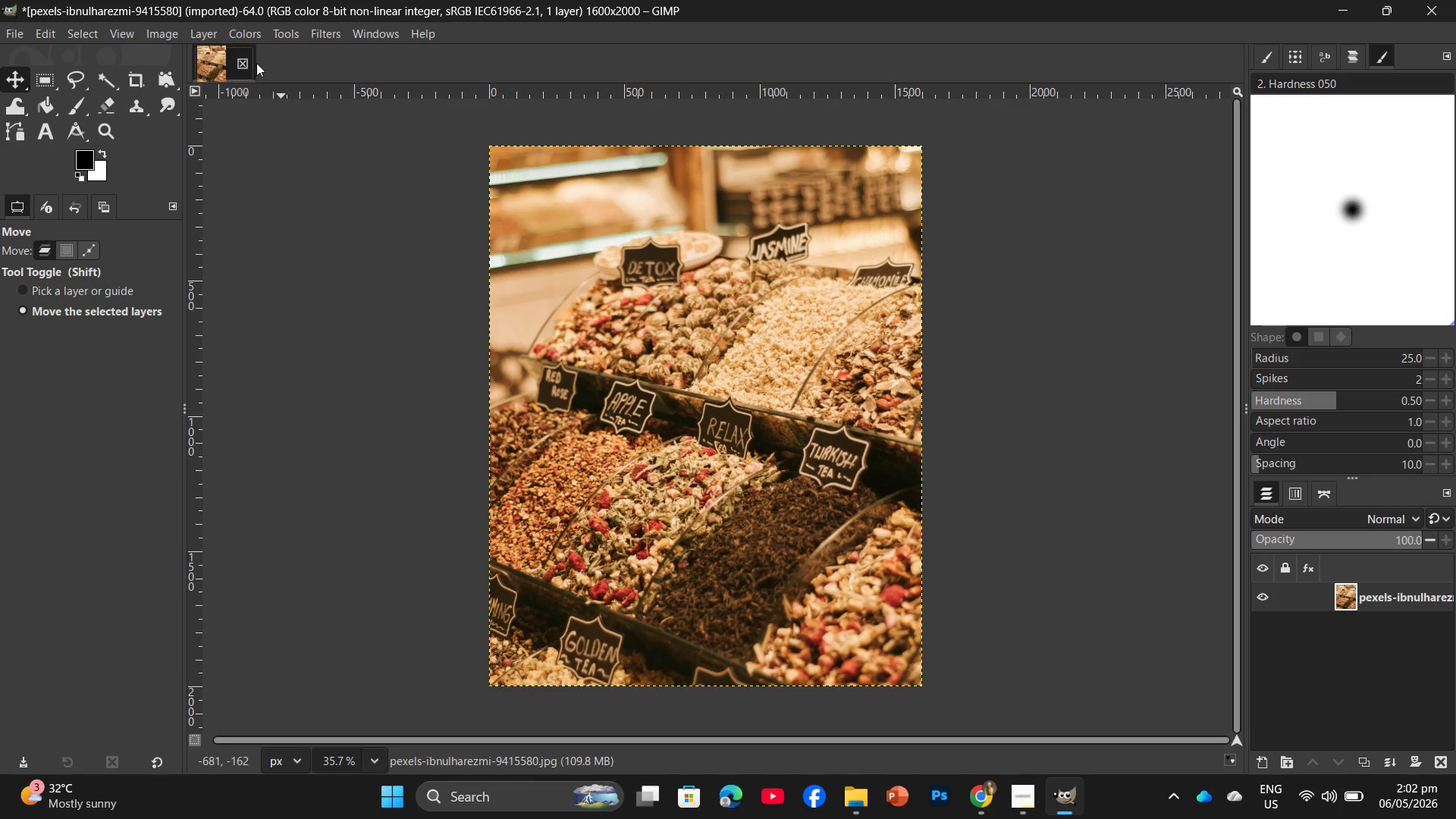 
wait(5.06)
 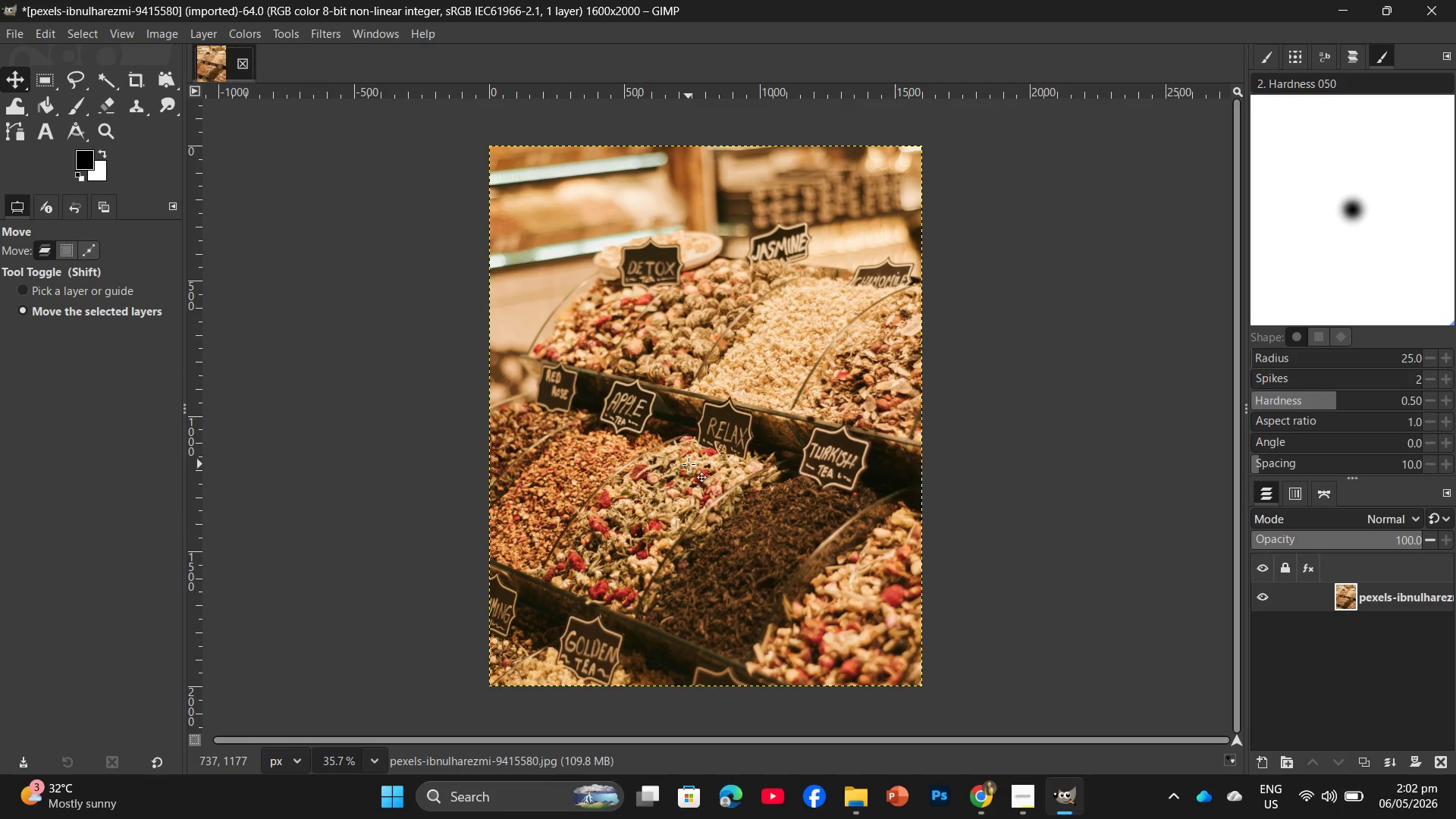 
left_click([328, 33])
 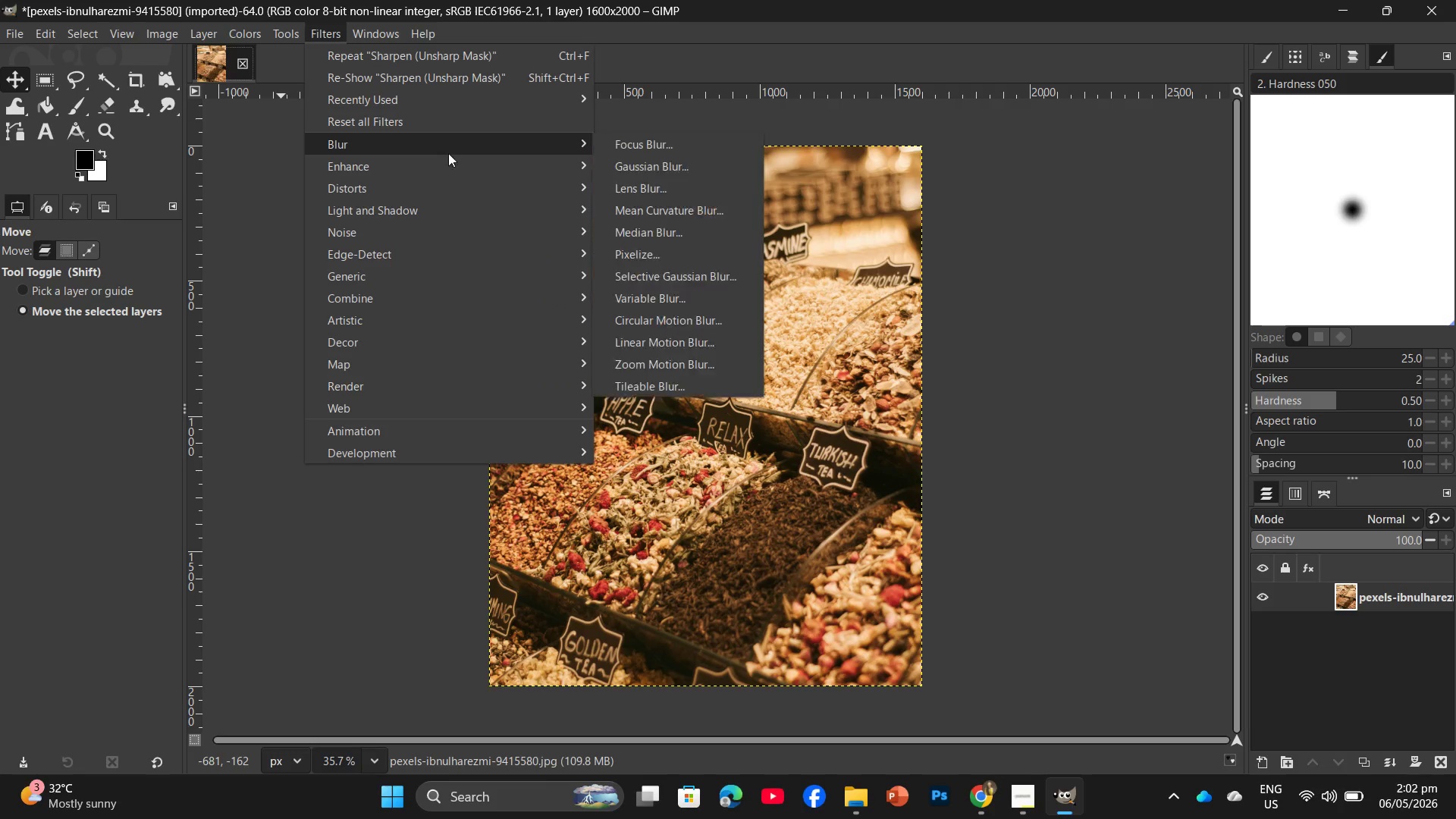 
left_click([457, 158])
 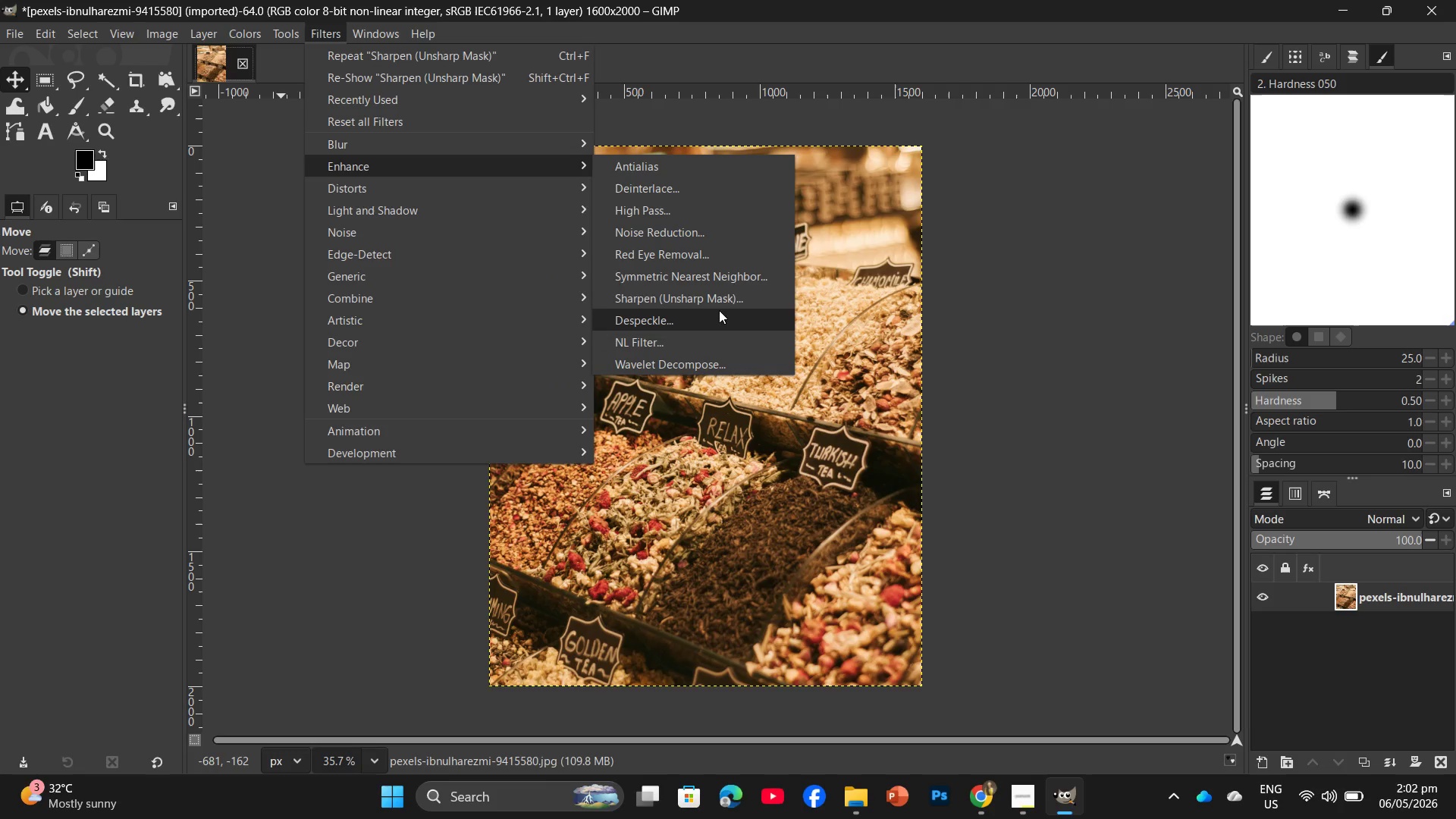 
left_click([728, 292])
 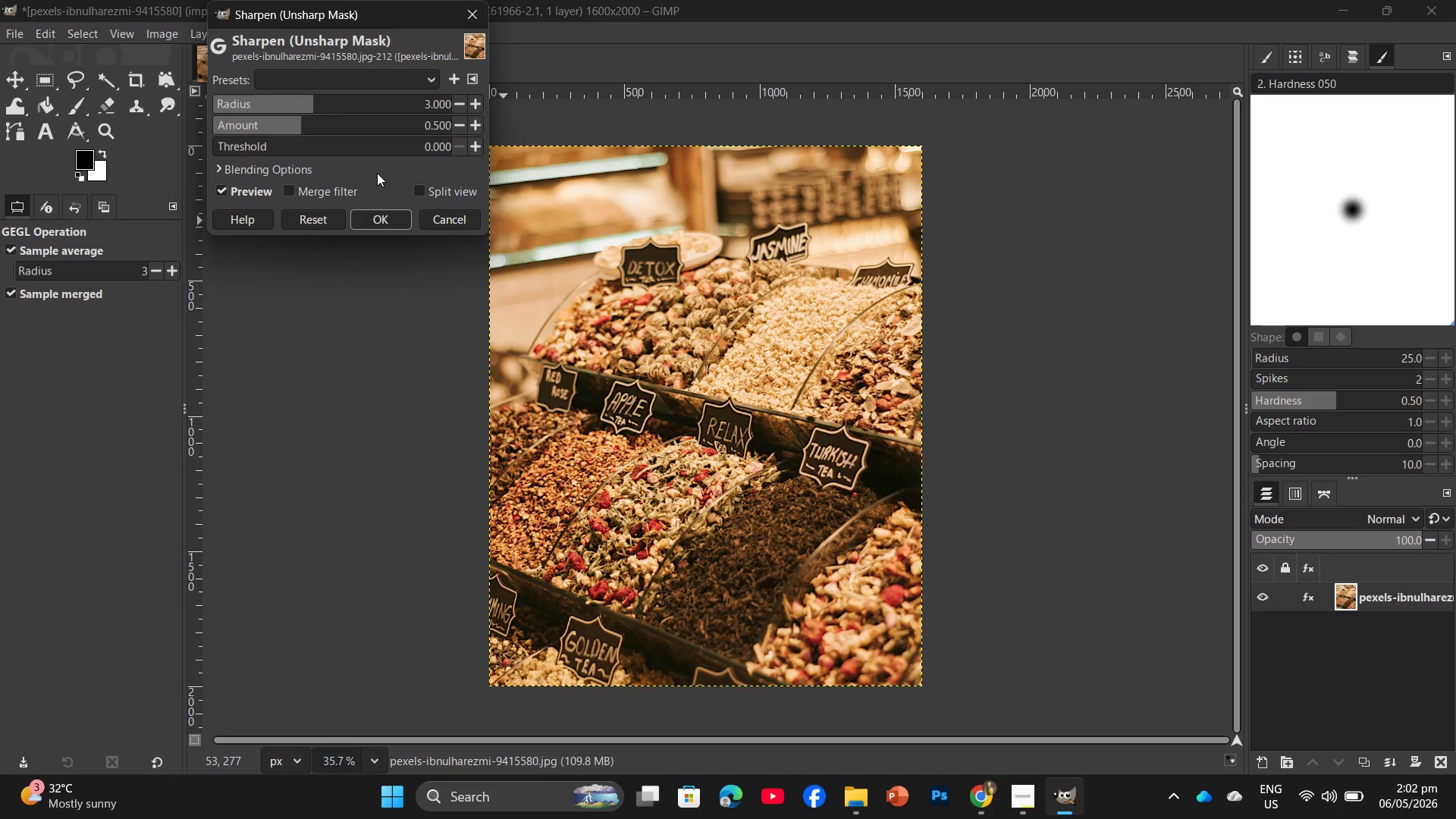 
mouse_move([362, 196])
 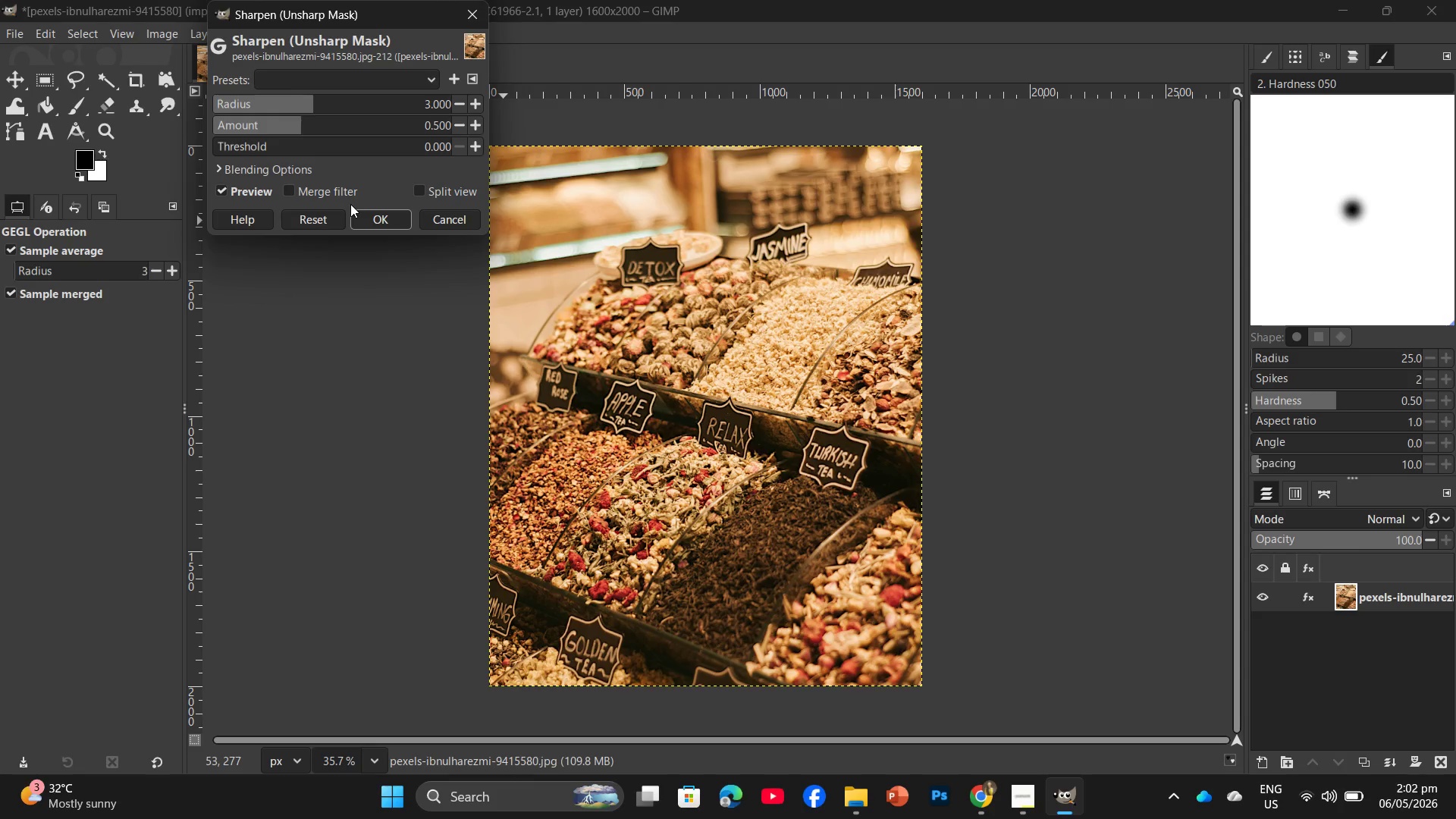 
wait(16.67)
 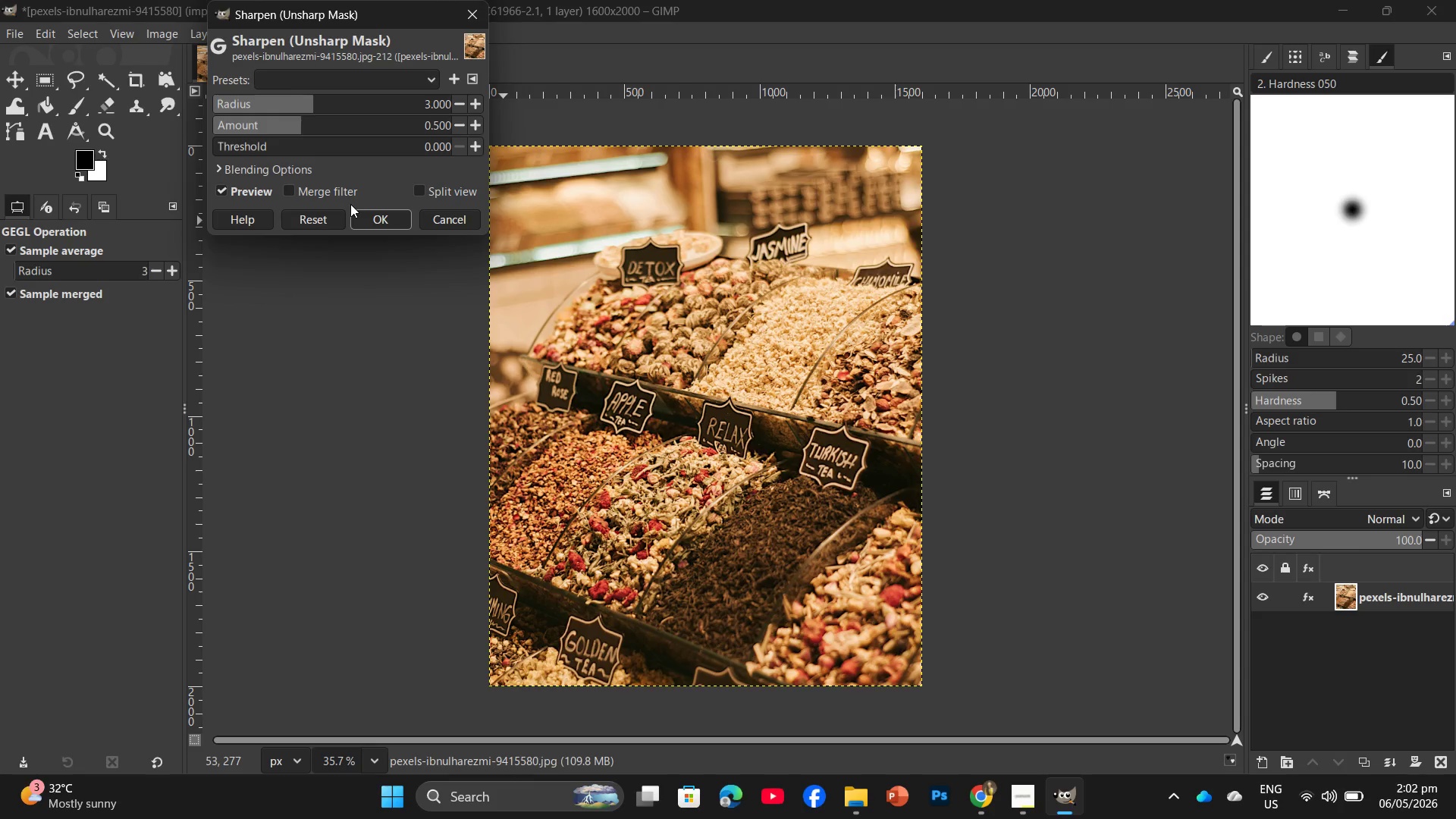 
left_click_drag(start_coordinate=[300, 128], to_coordinate=[326, 132])
 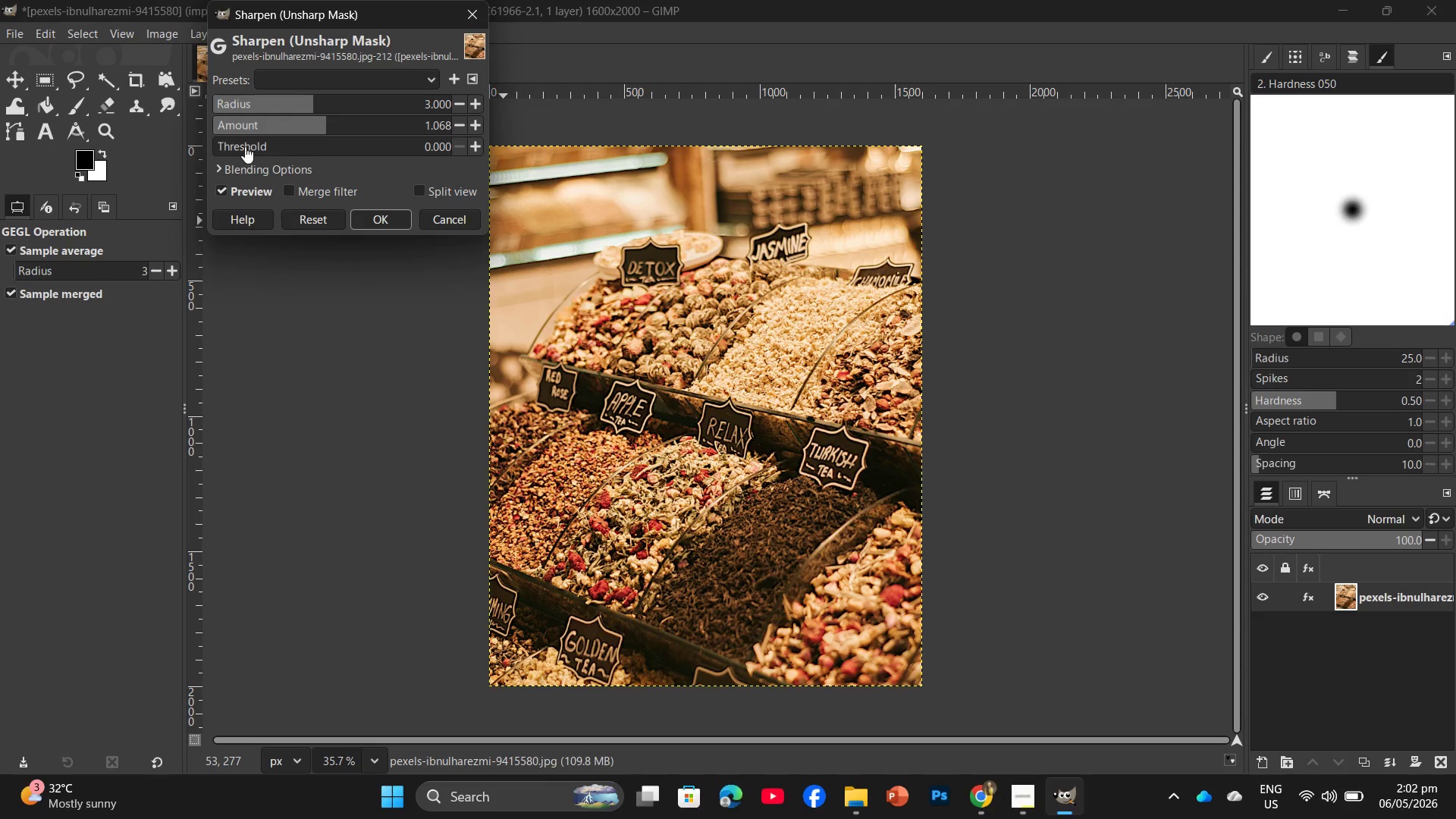 
left_click_drag(start_coordinate=[240, 147], to_coordinate=[306, 152])
 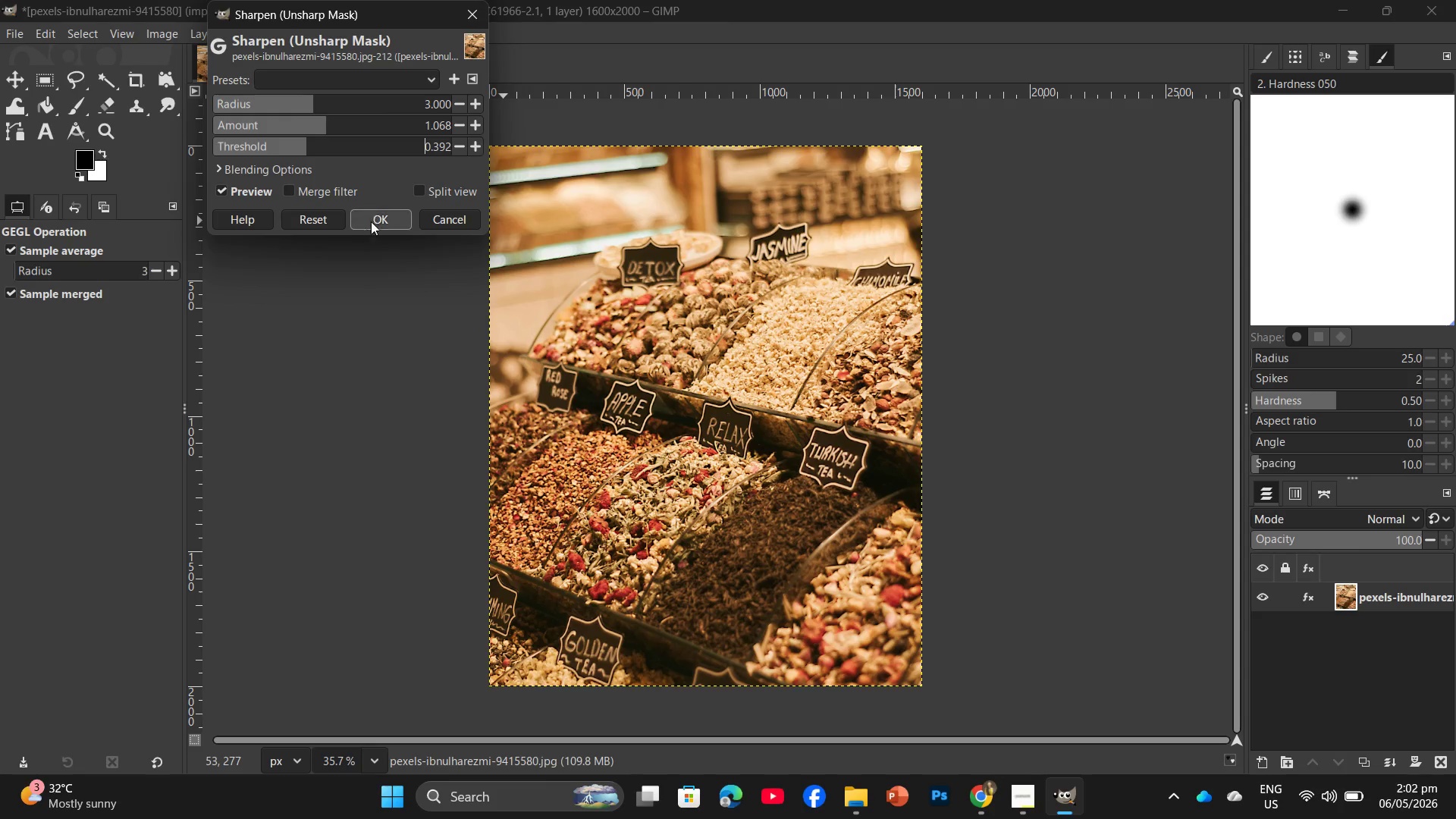 
left_click([374, 217])
 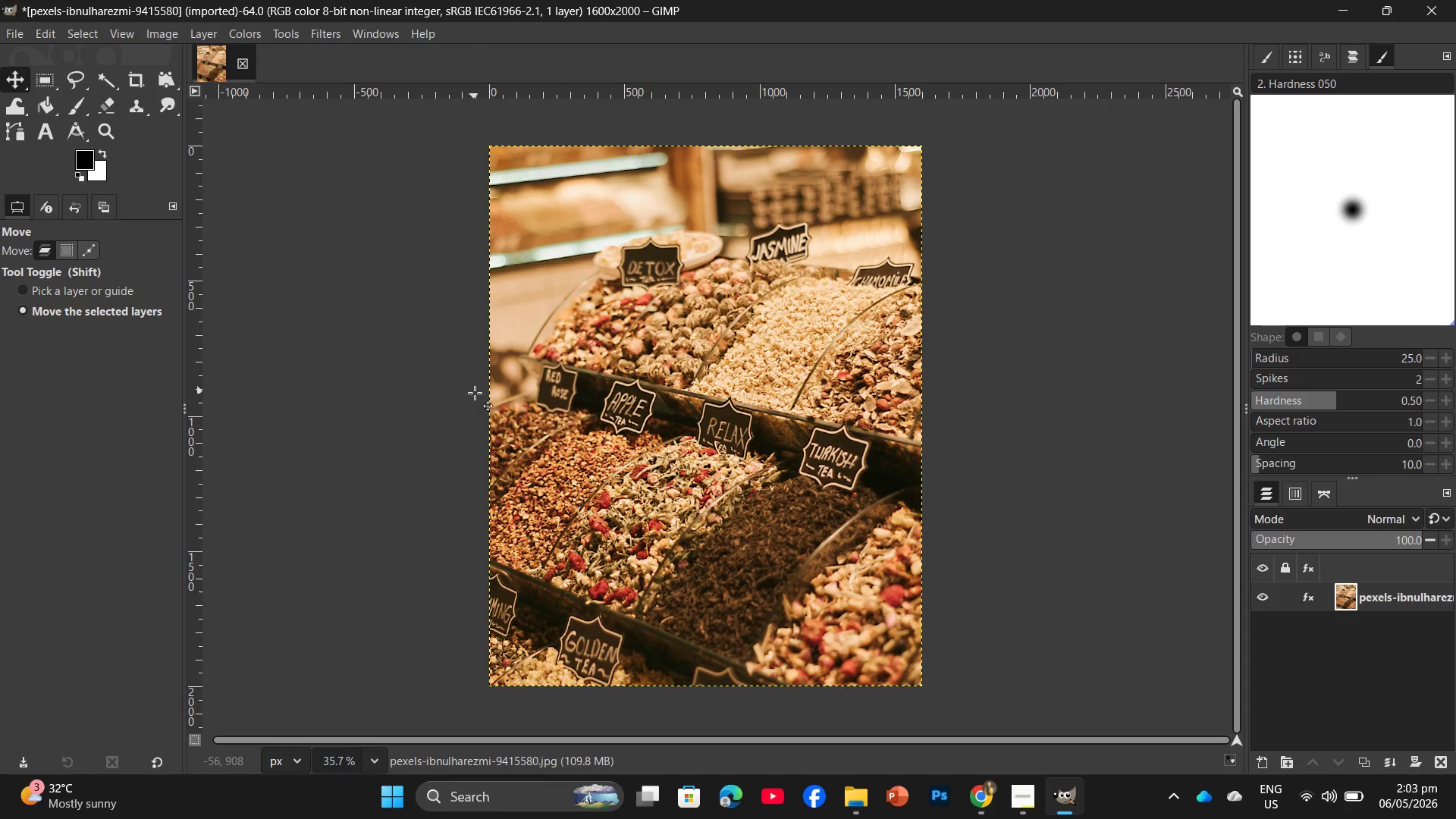 
key(Control+Shift+E)
 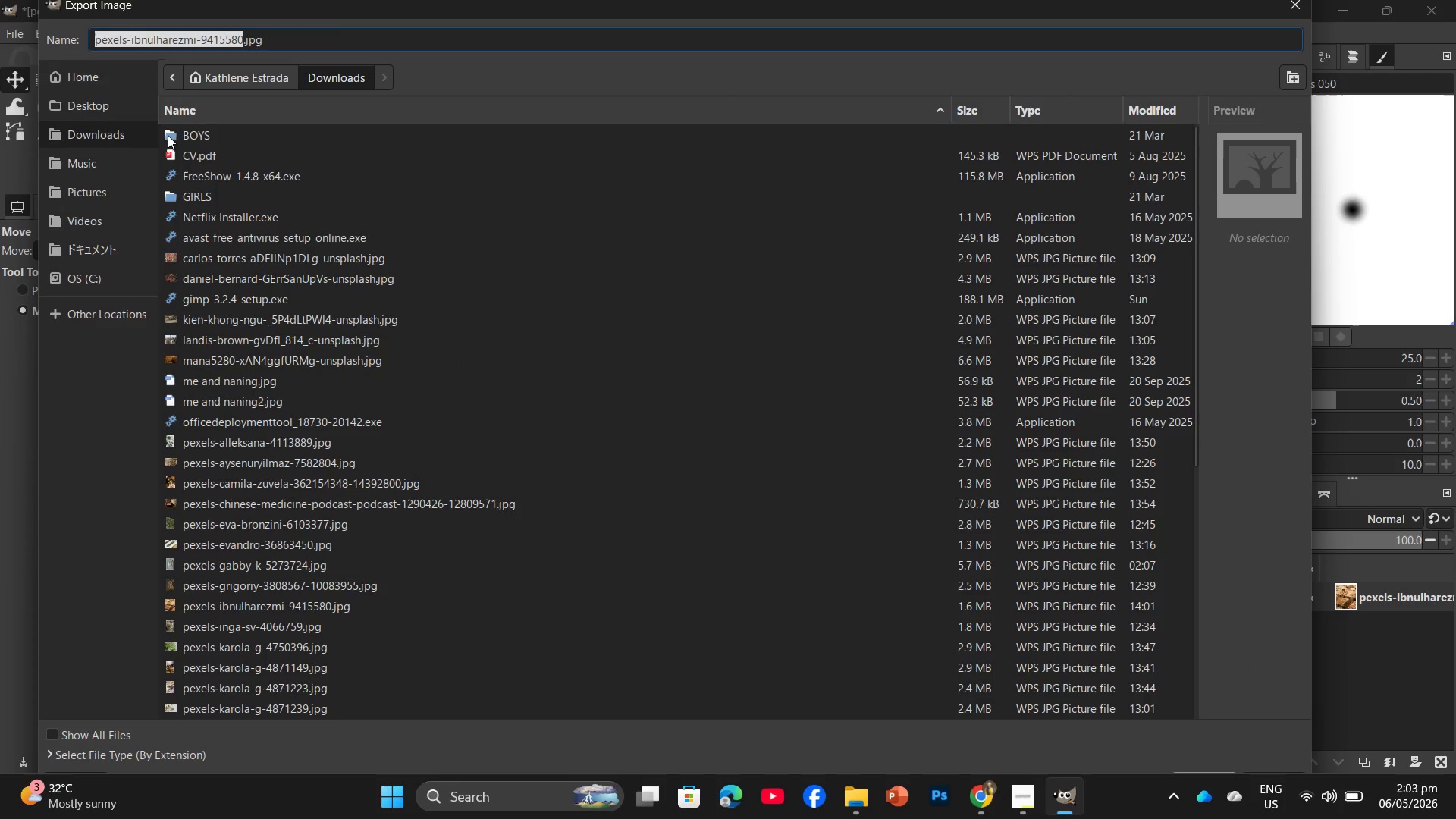 
double_click([108, 113])
 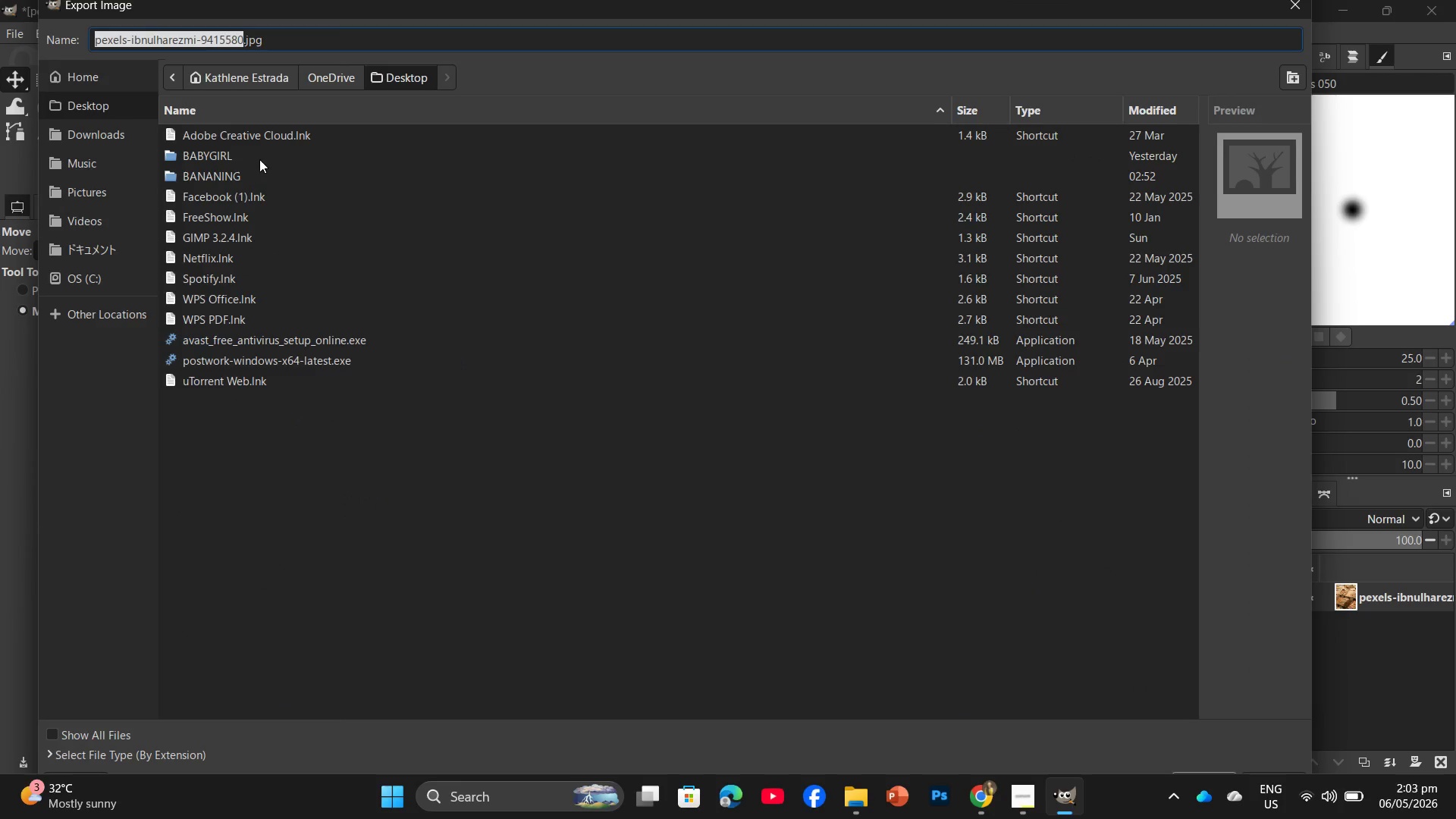 
double_click([261, 157])
 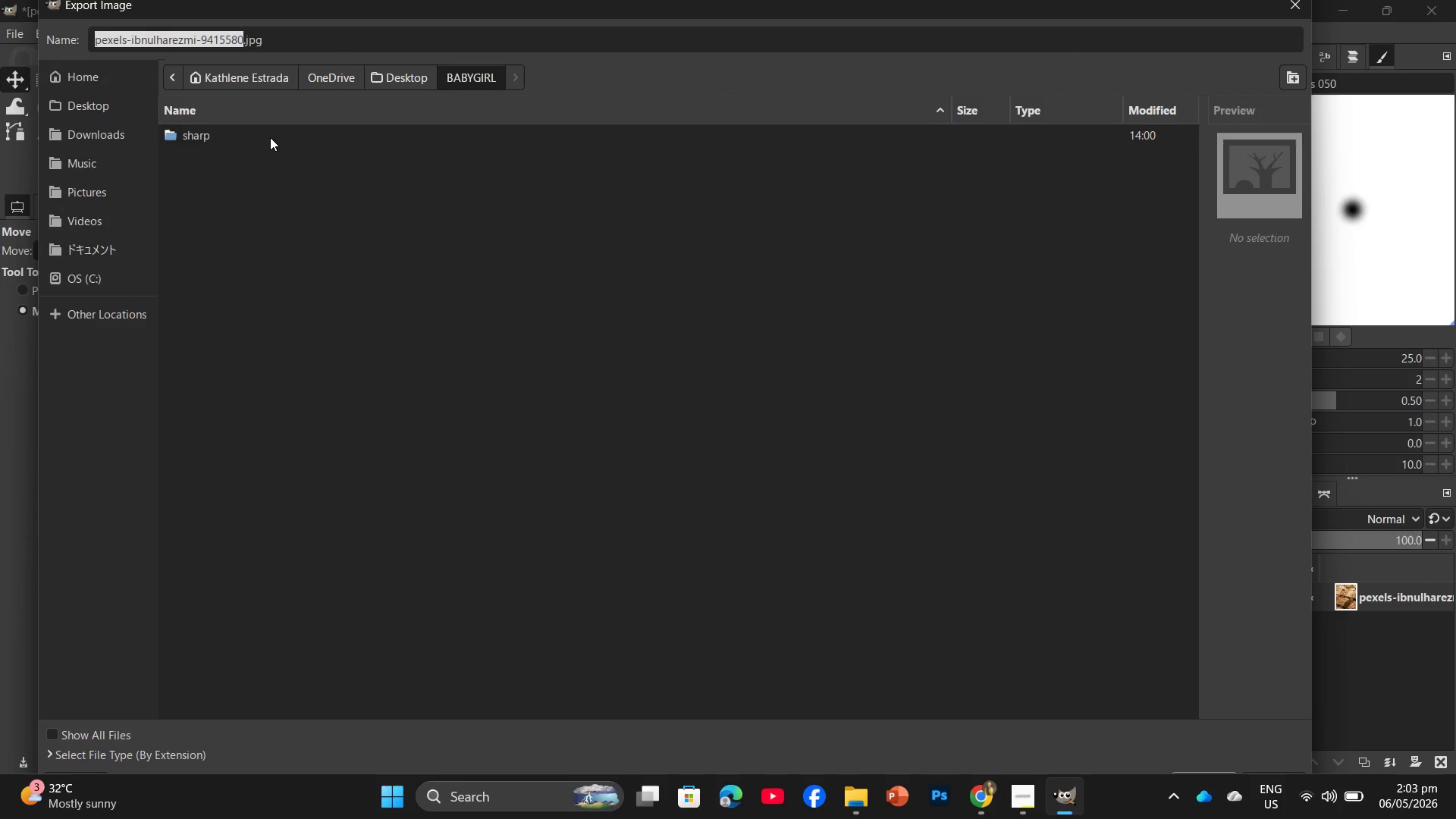 
double_click([270, 137])
 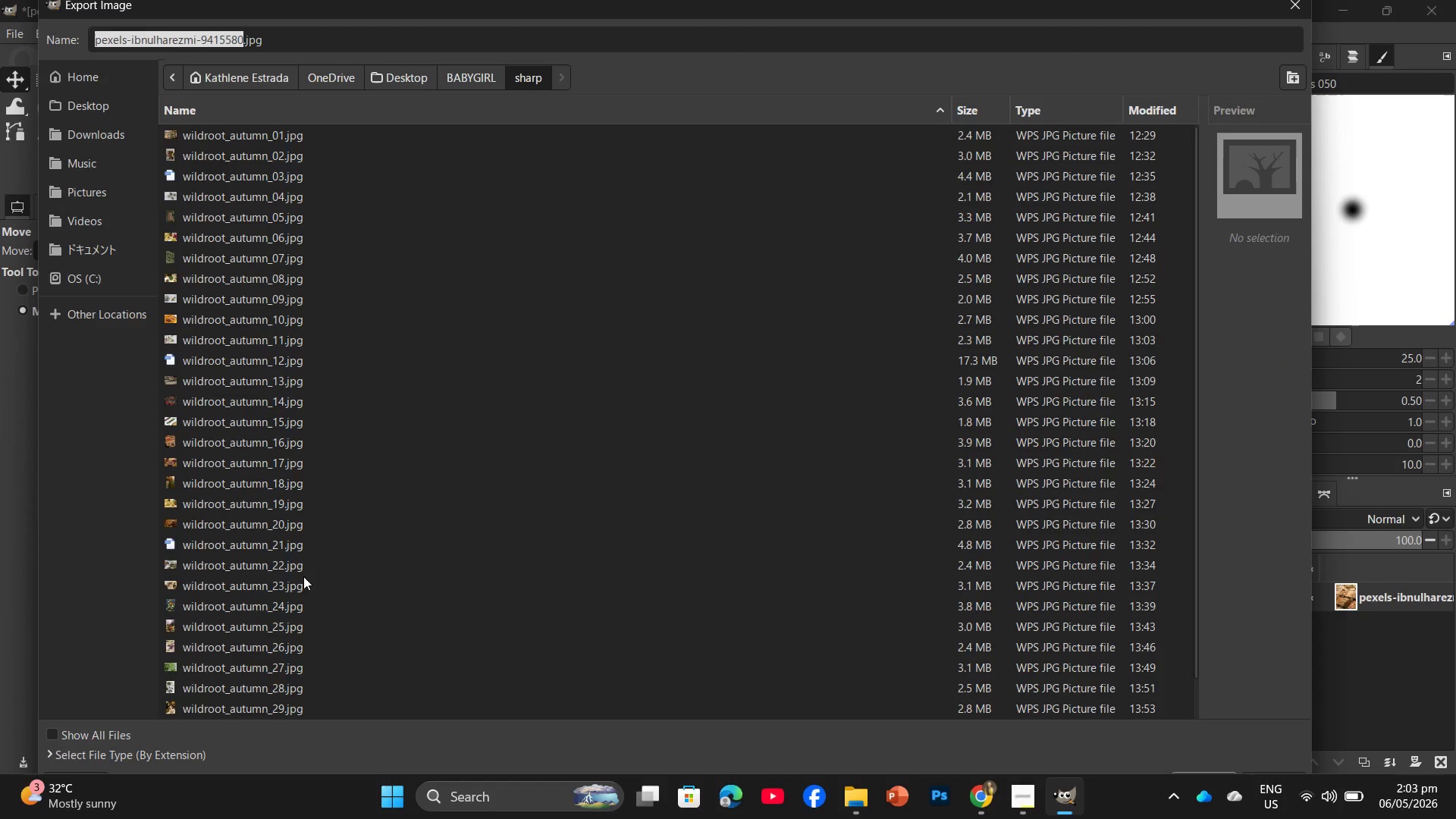 
scroll: coordinate [315, 570], scroll_direction: down, amount: 4.0
 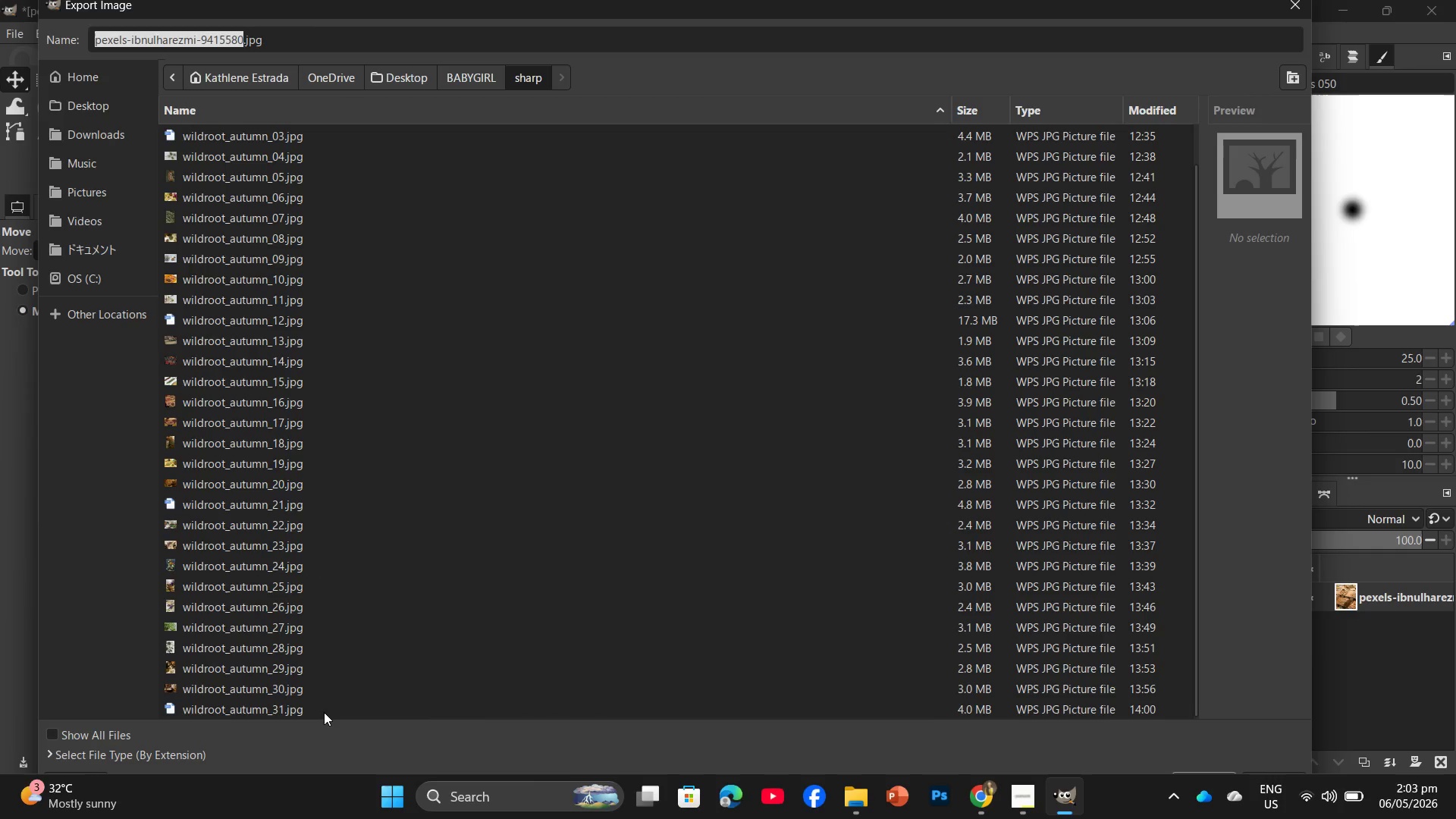 
left_click([324, 712])
 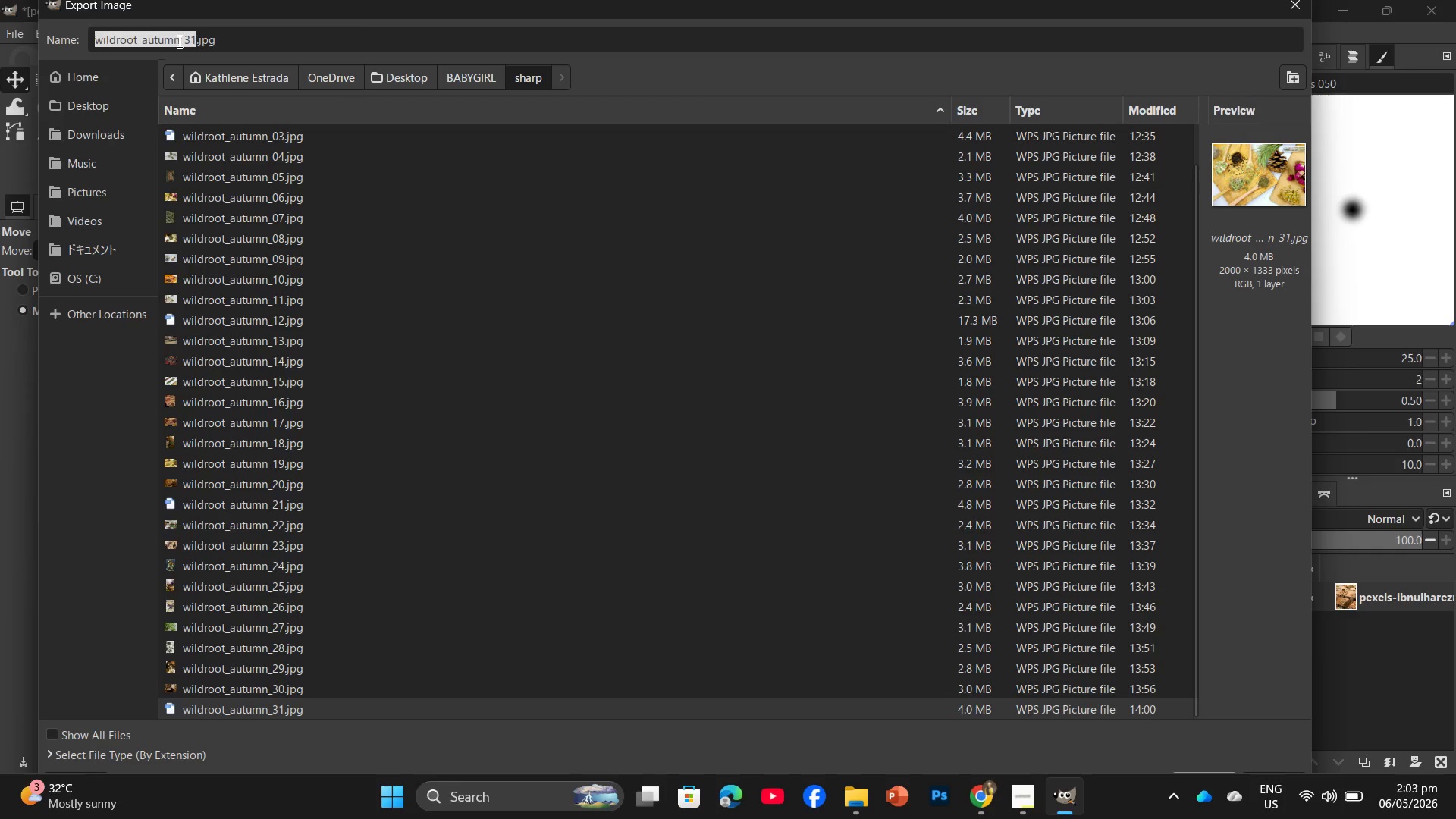 
left_click([196, 41])
 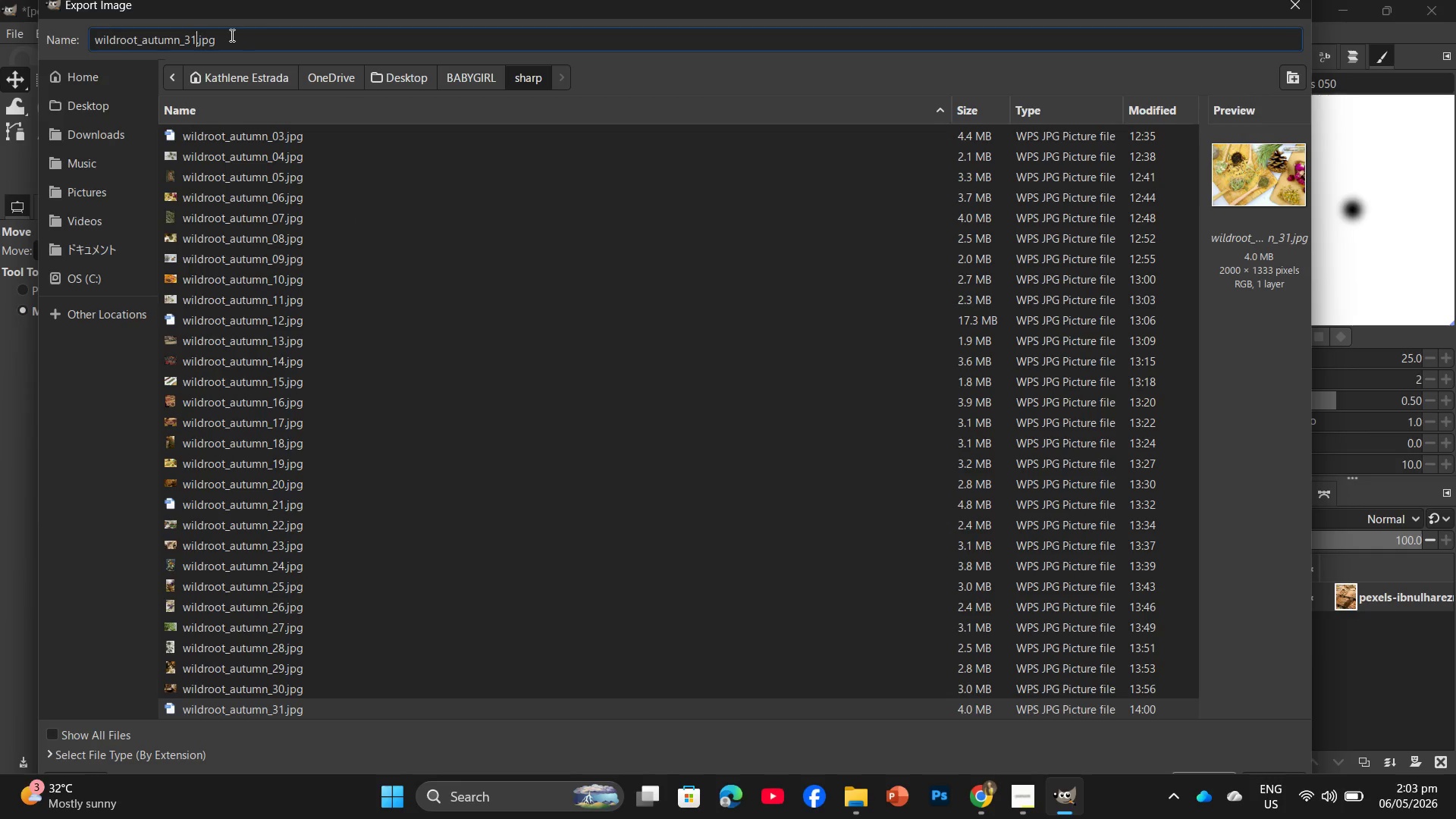 
key(Backspace)
 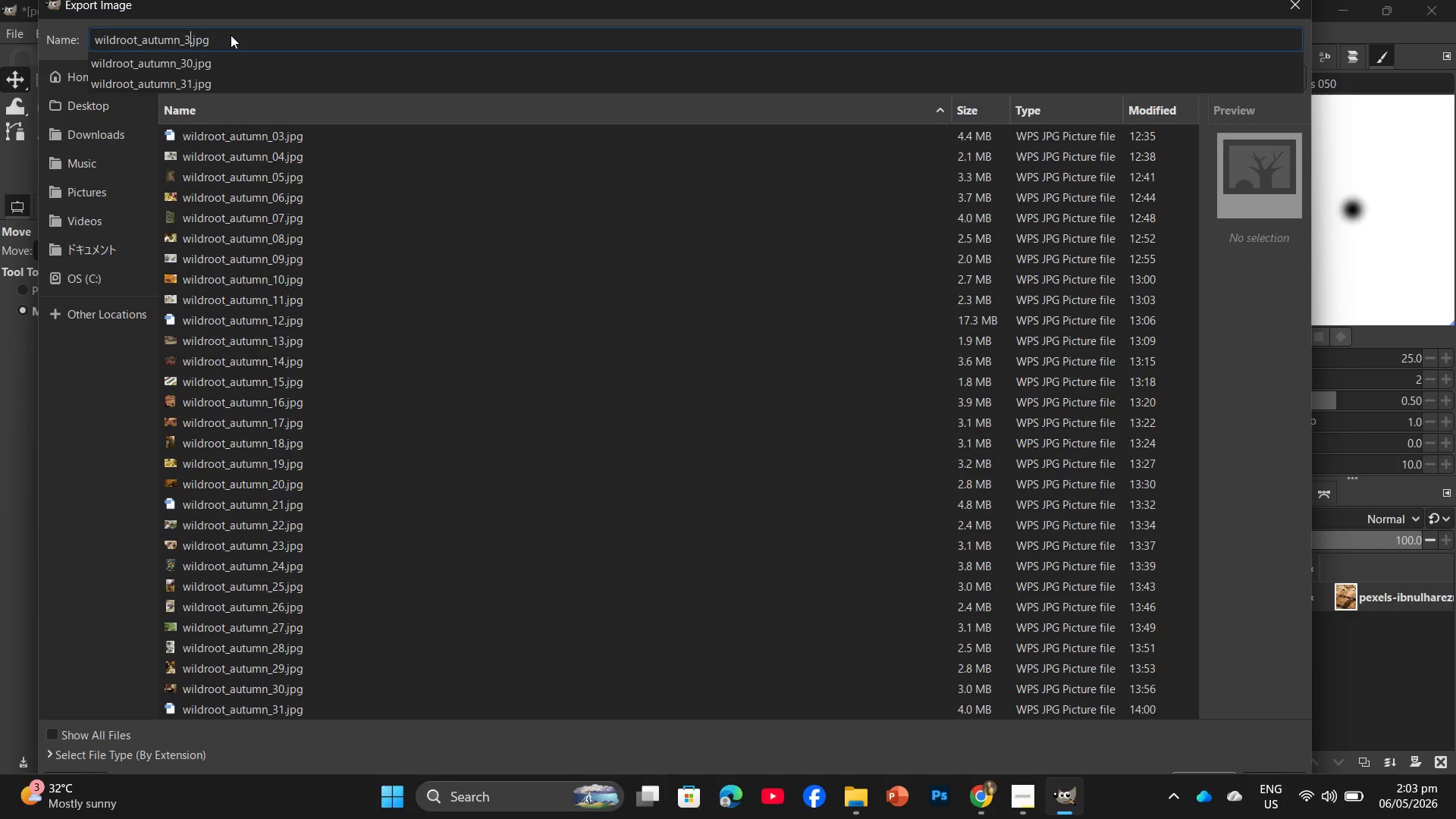 
key(Numpad2)
 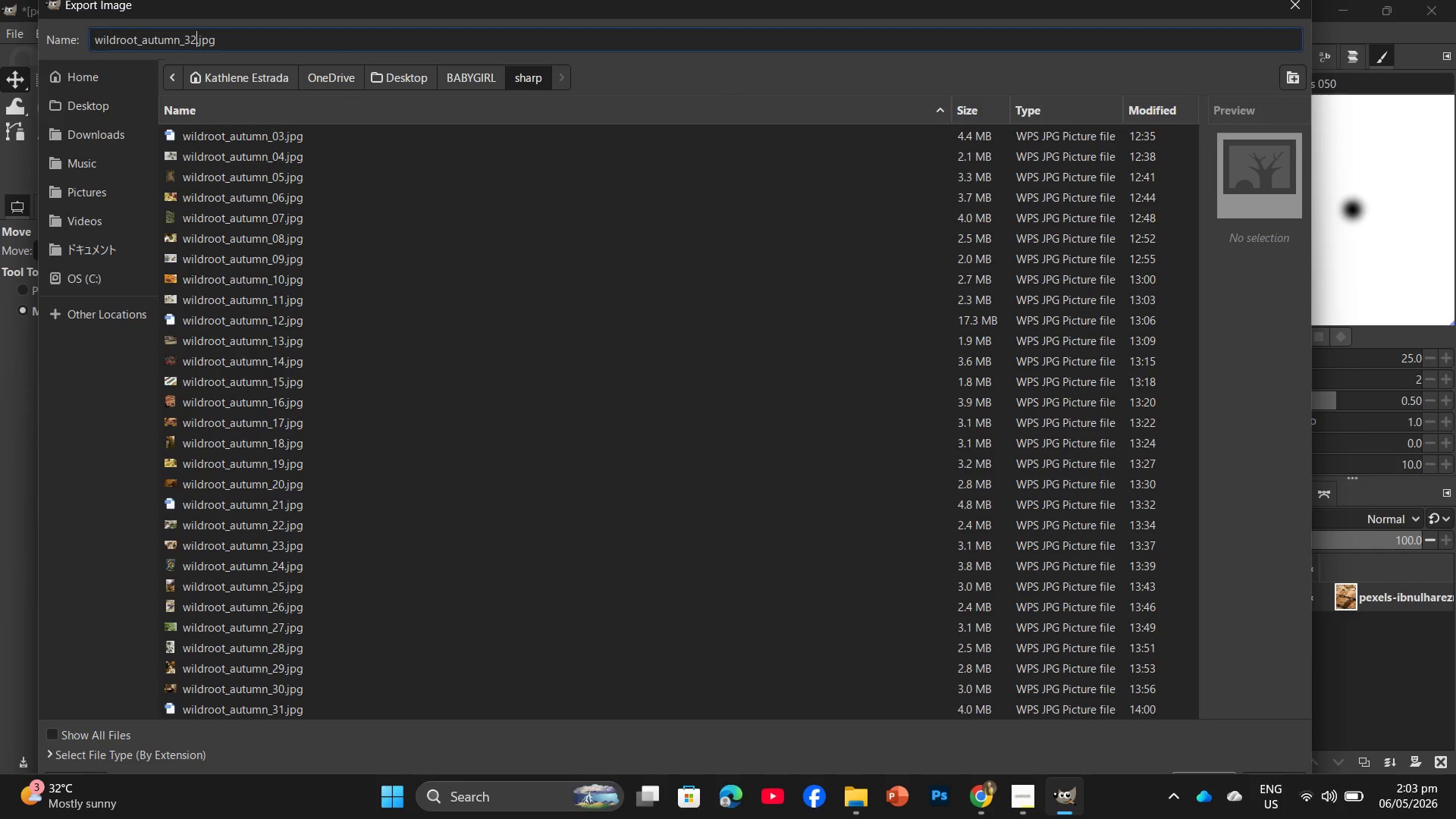 
key(NumpadEnter)
 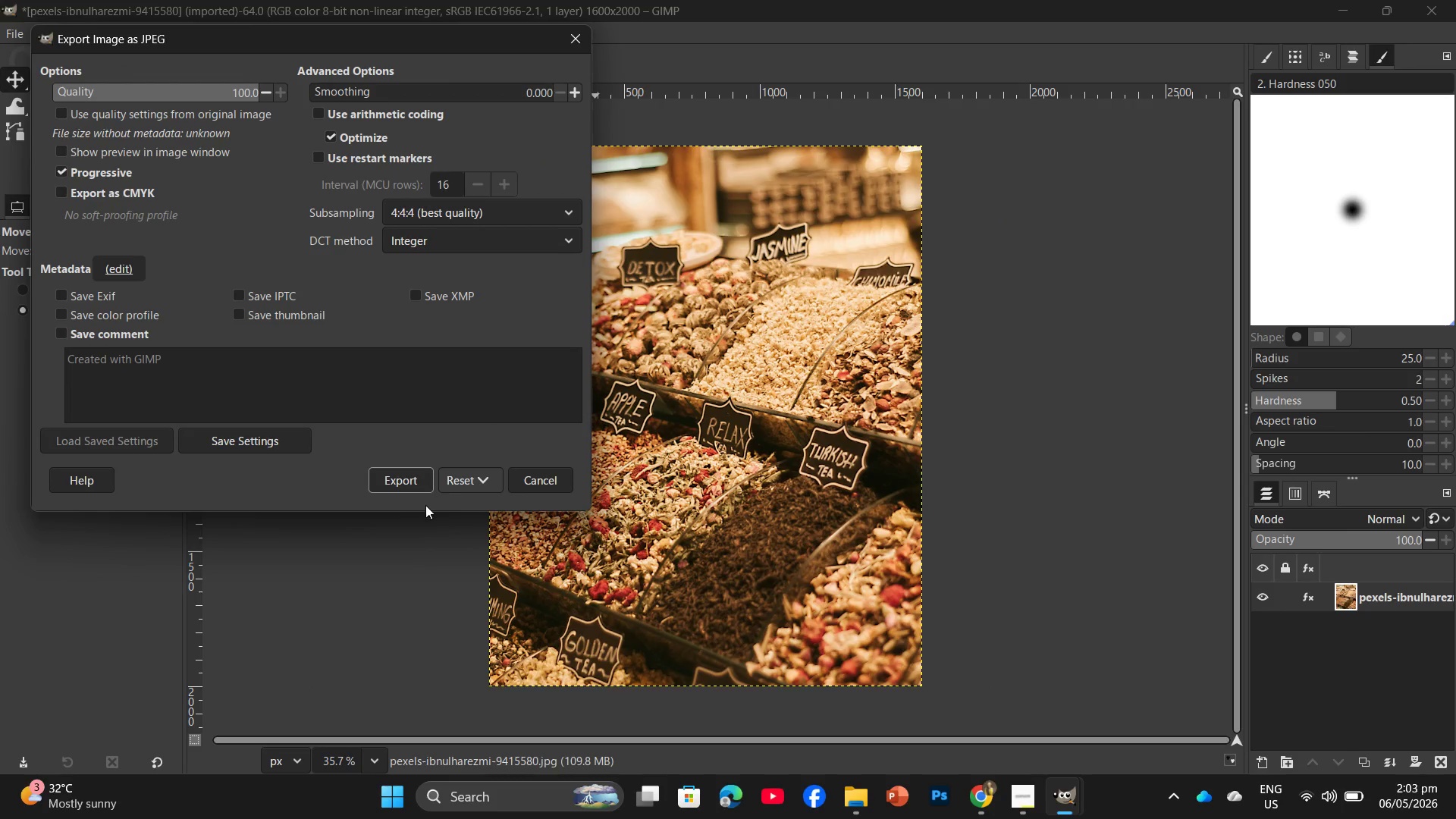 
left_click([400, 485])
 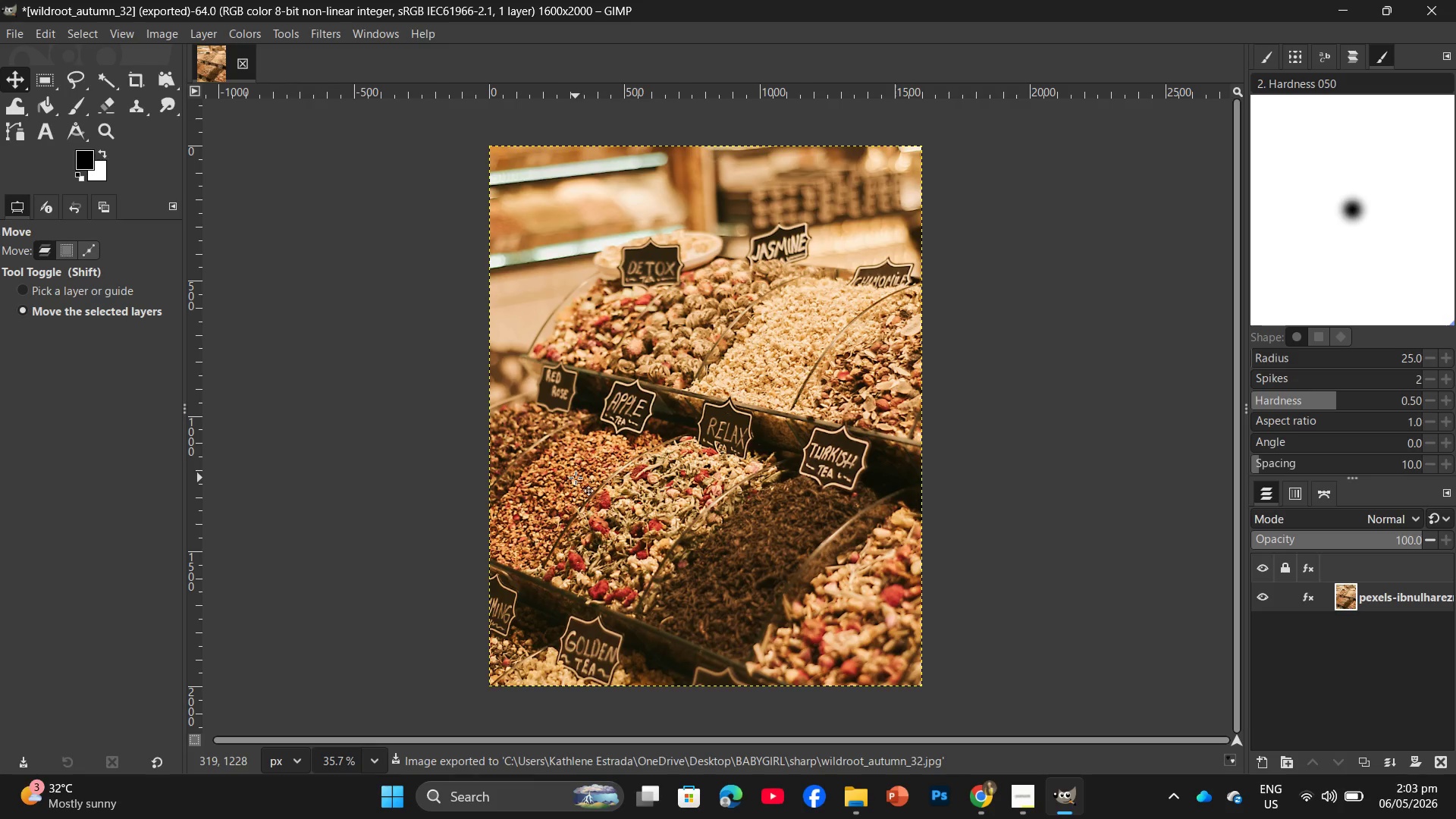 
wait(8.53)
 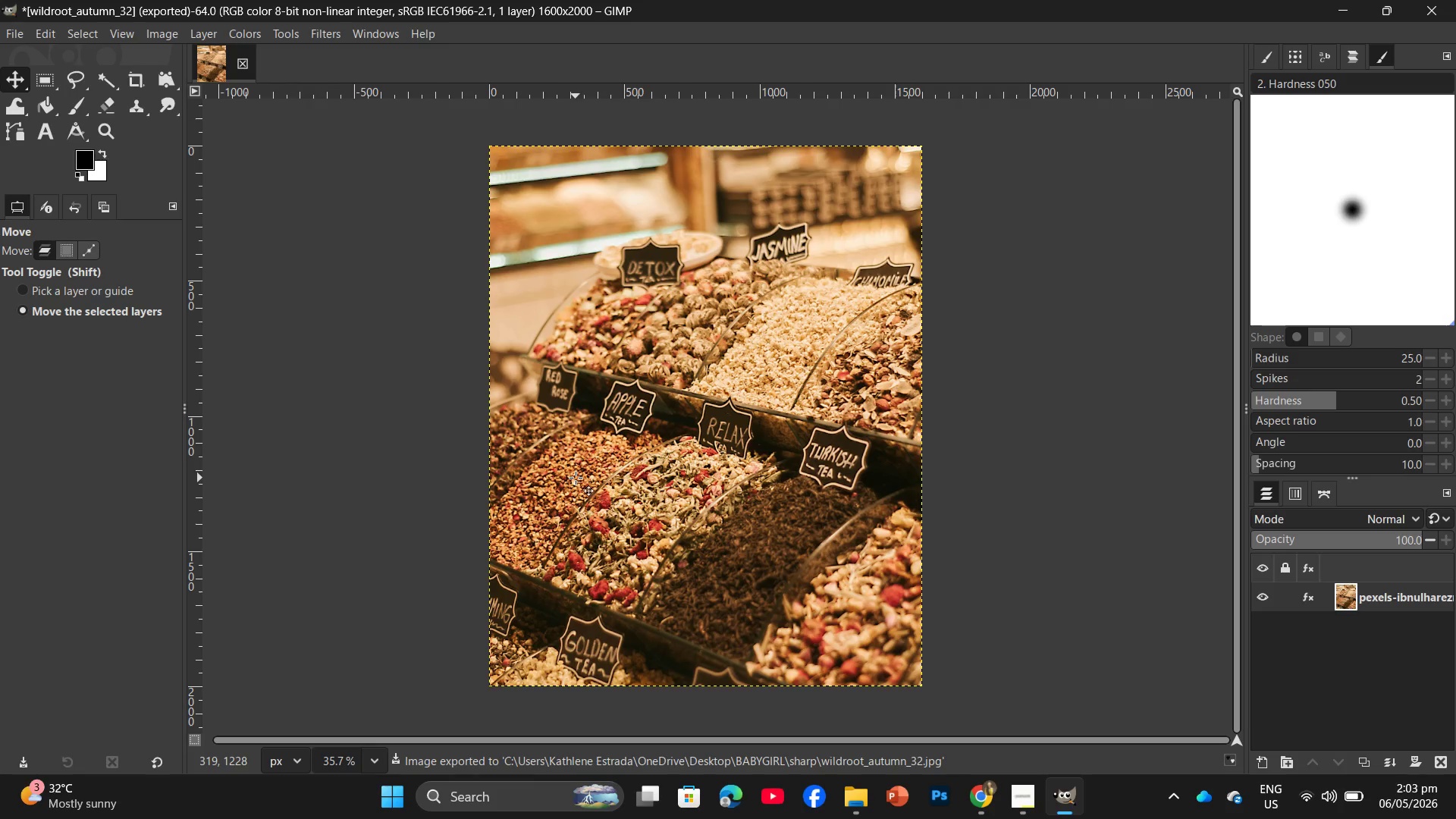 
left_click([844, 811])
 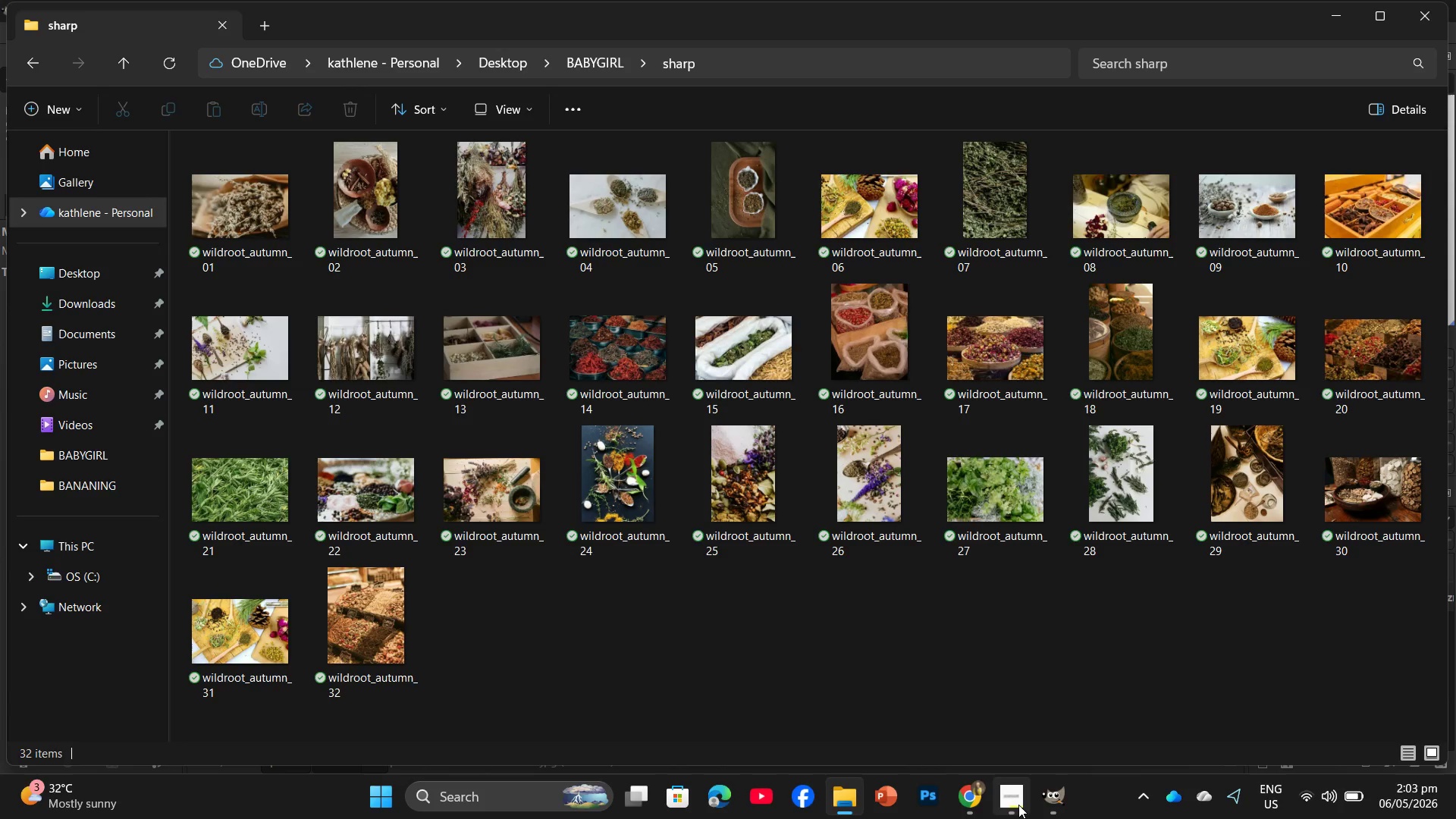 
left_click([1018, 805])